 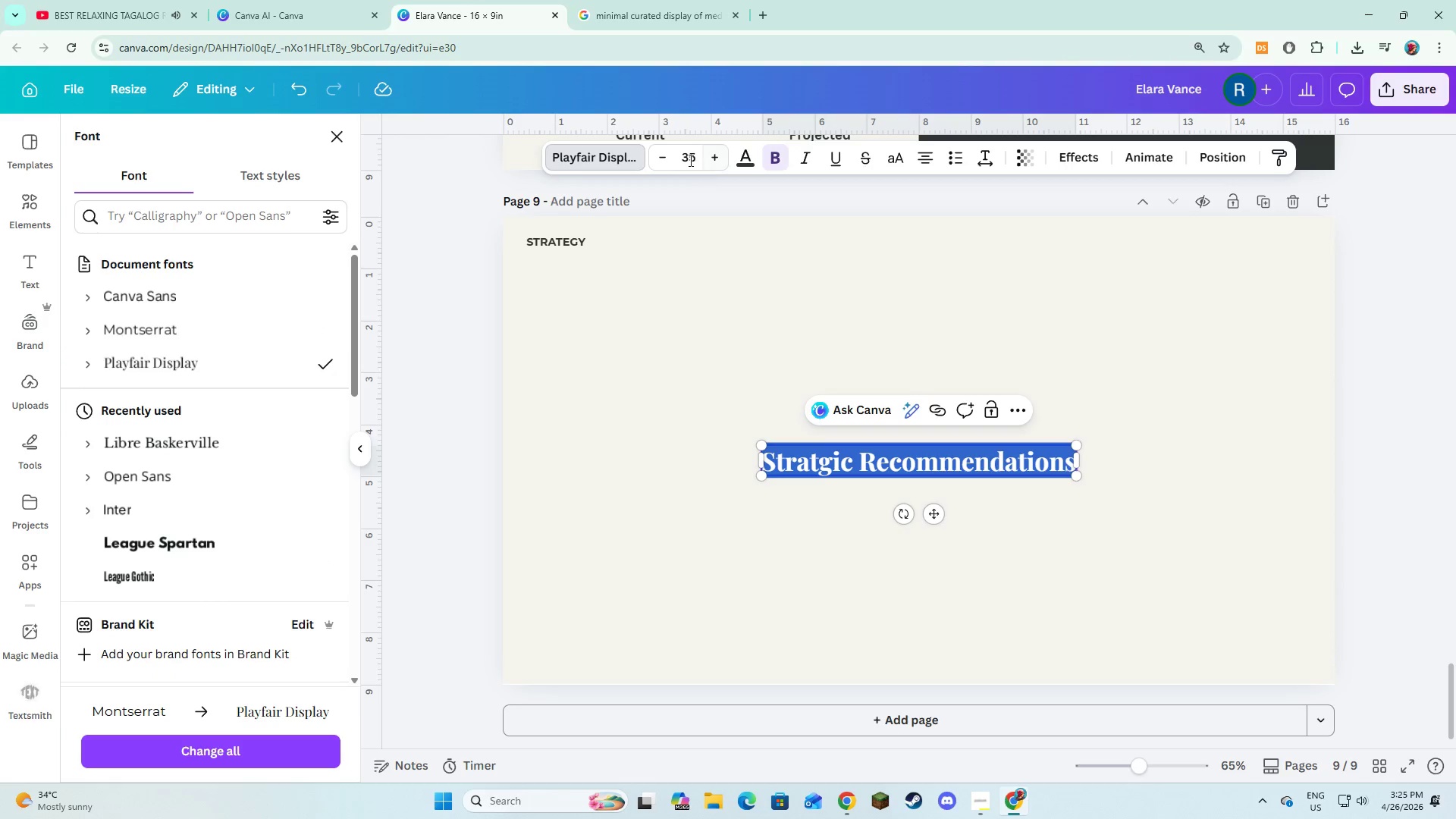 
double_click([820, 460])
 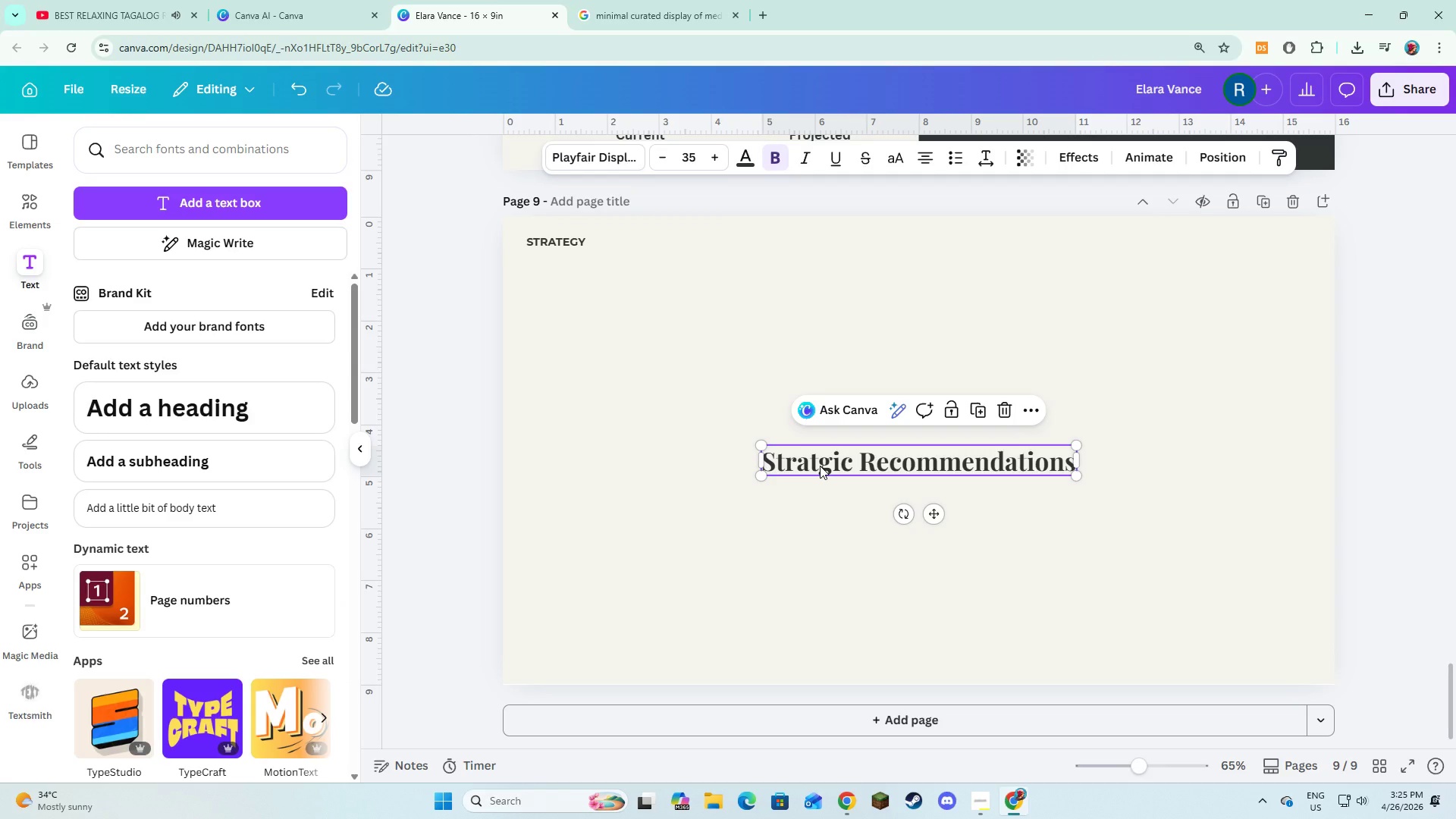 
triple_click([820, 466])
 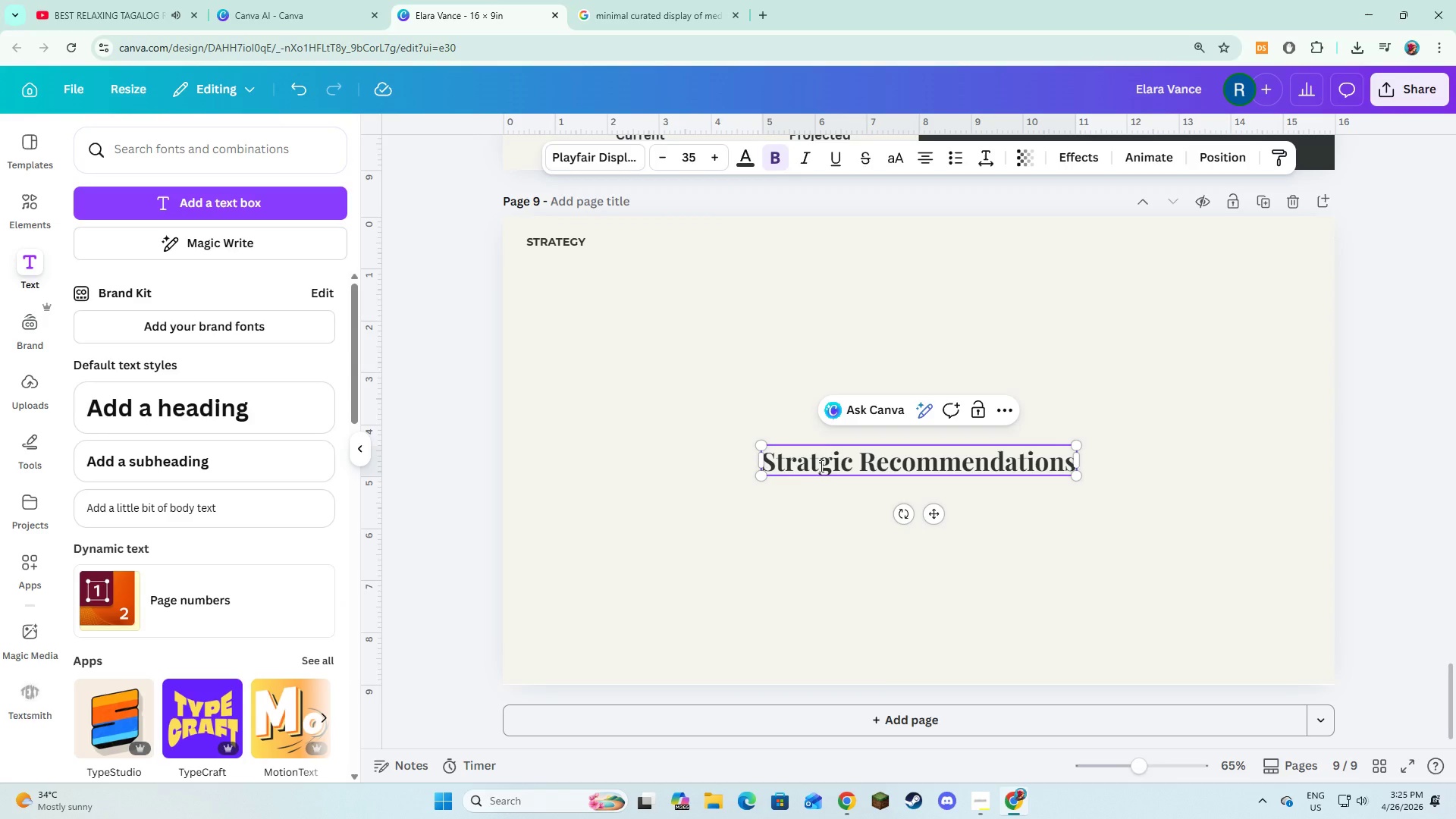 
key(E)
 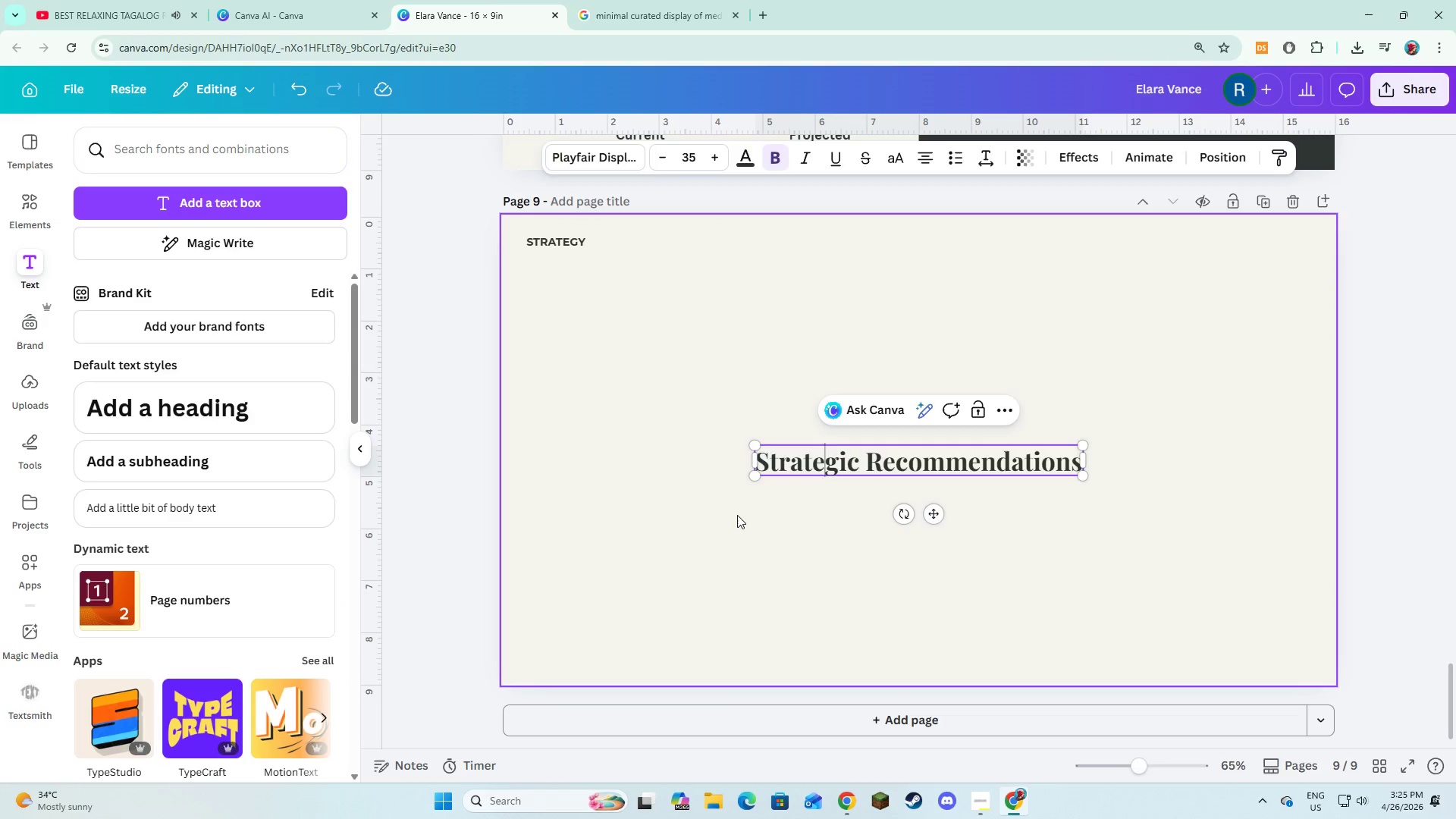 
left_click([737, 515])
 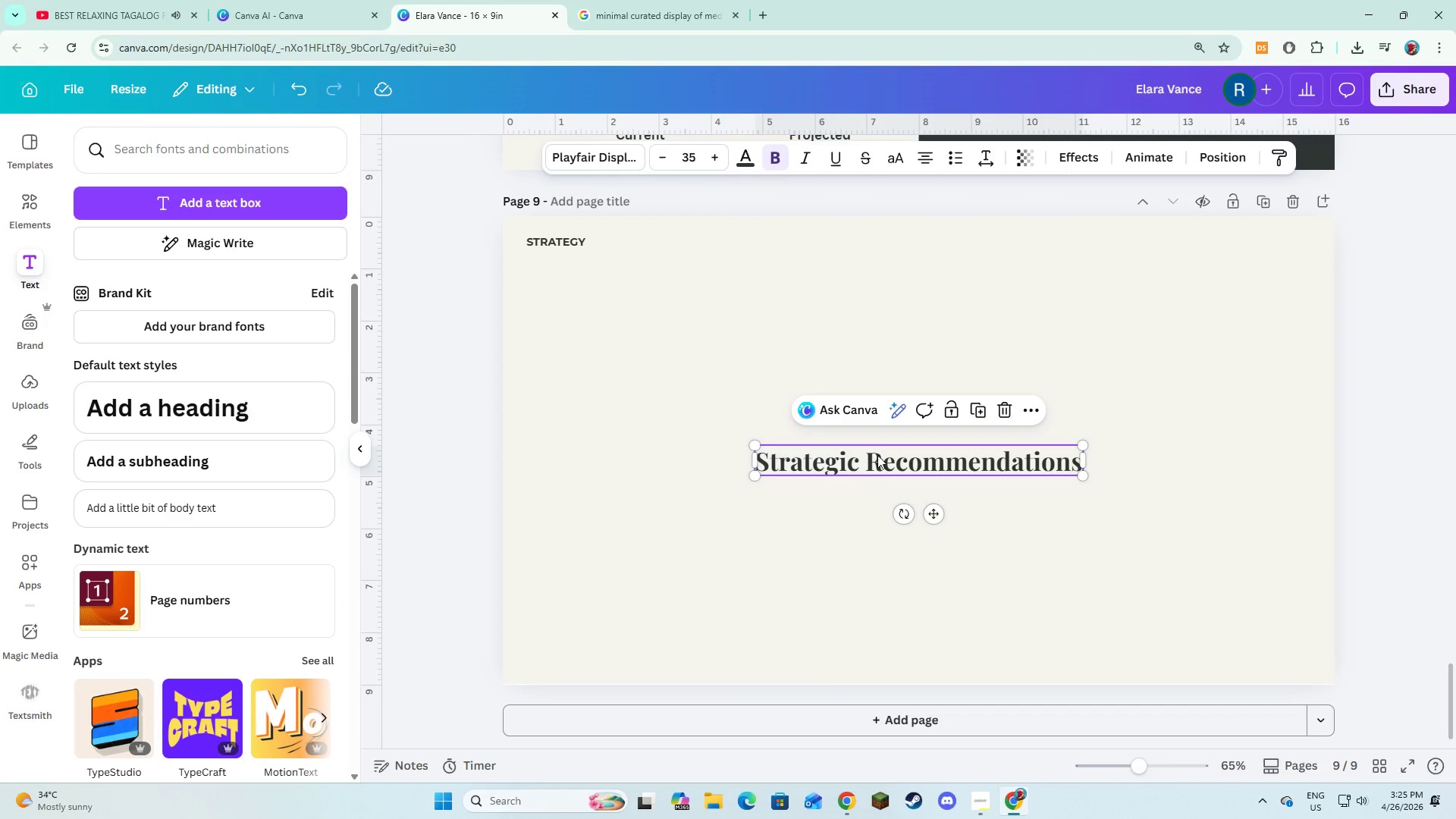 
left_click_drag(start_coordinate=[877, 455], to_coordinate=[874, 279])
 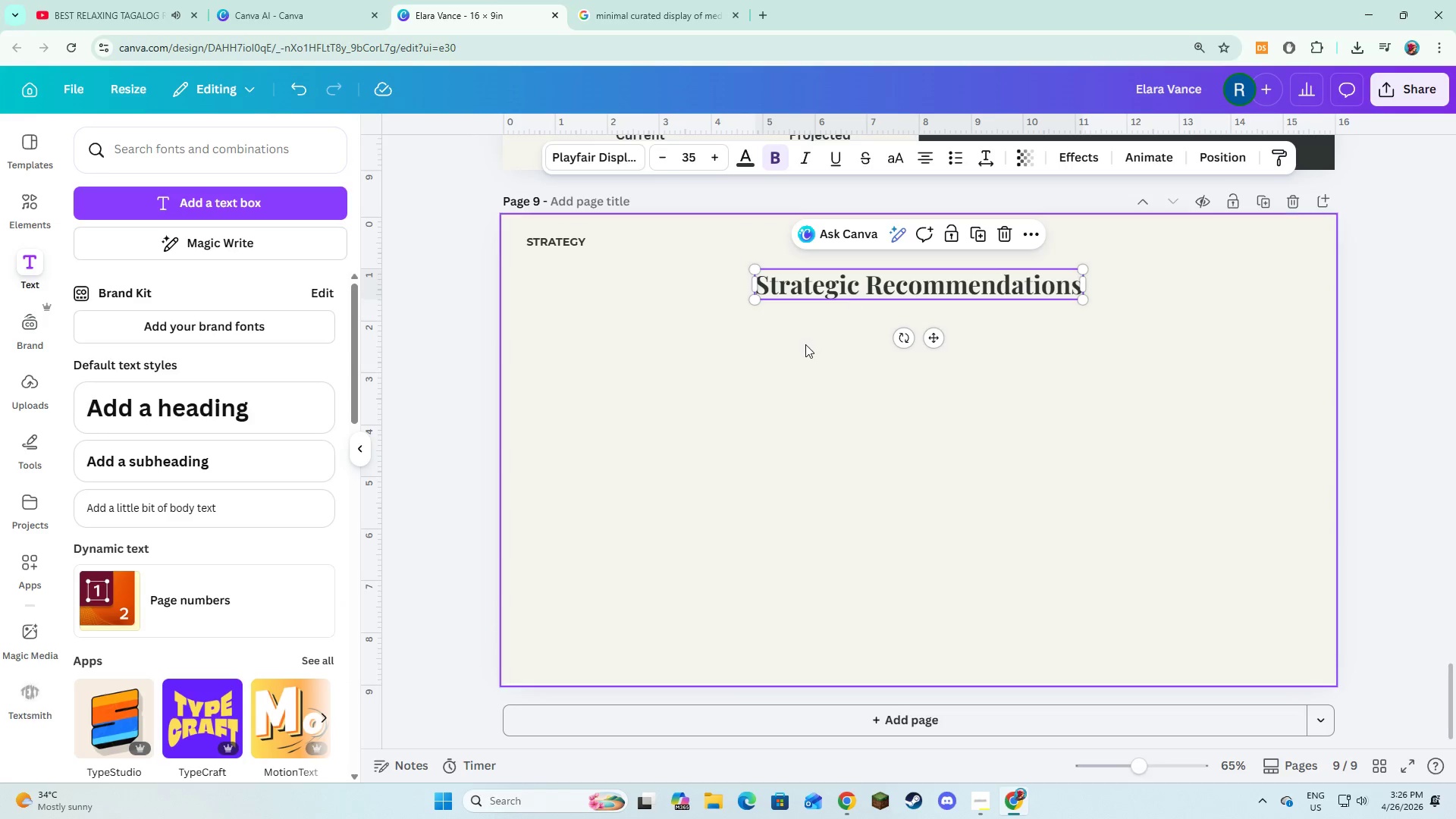 
left_click([805, 344])
 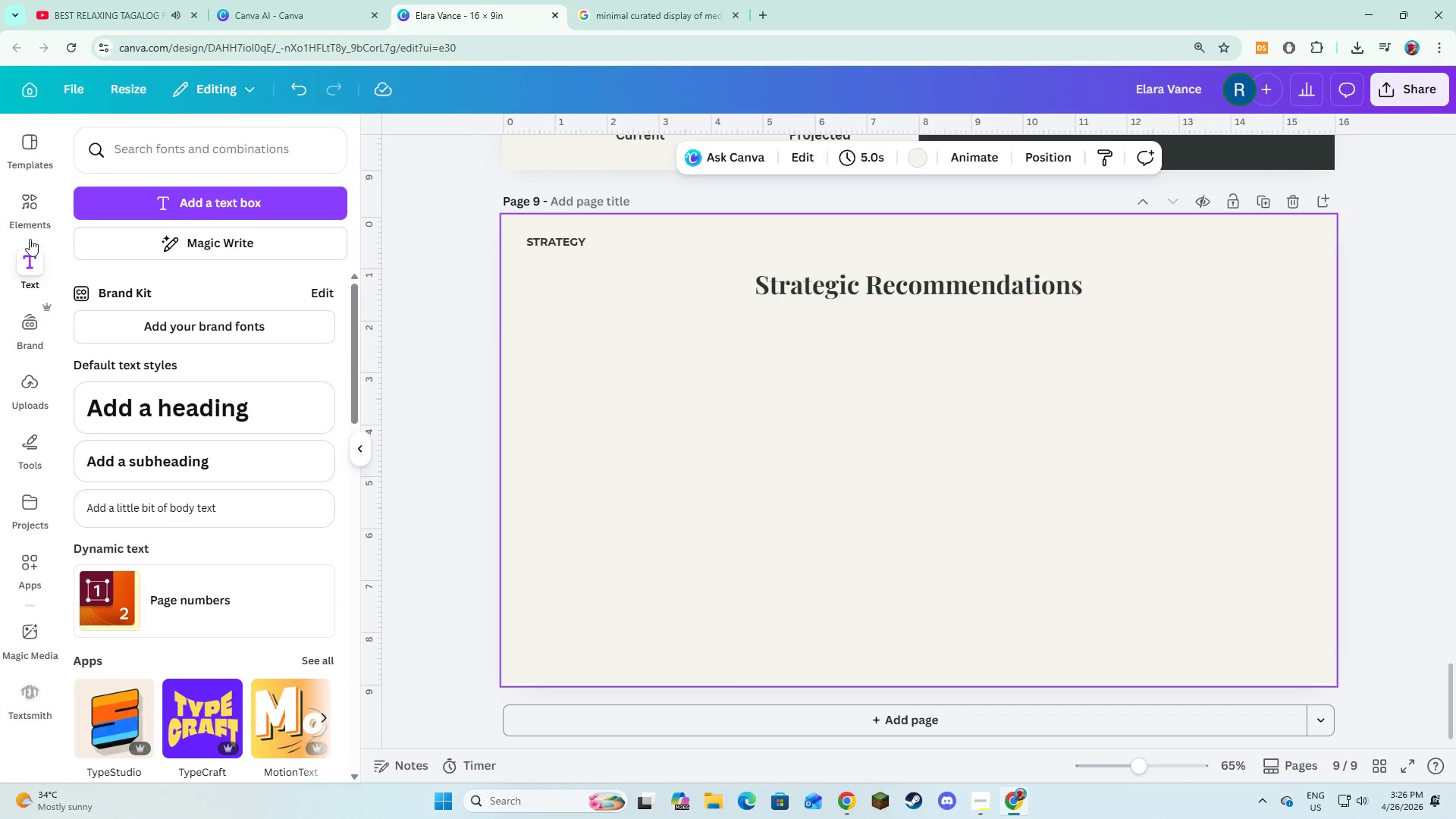 
left_click([27, 217])
 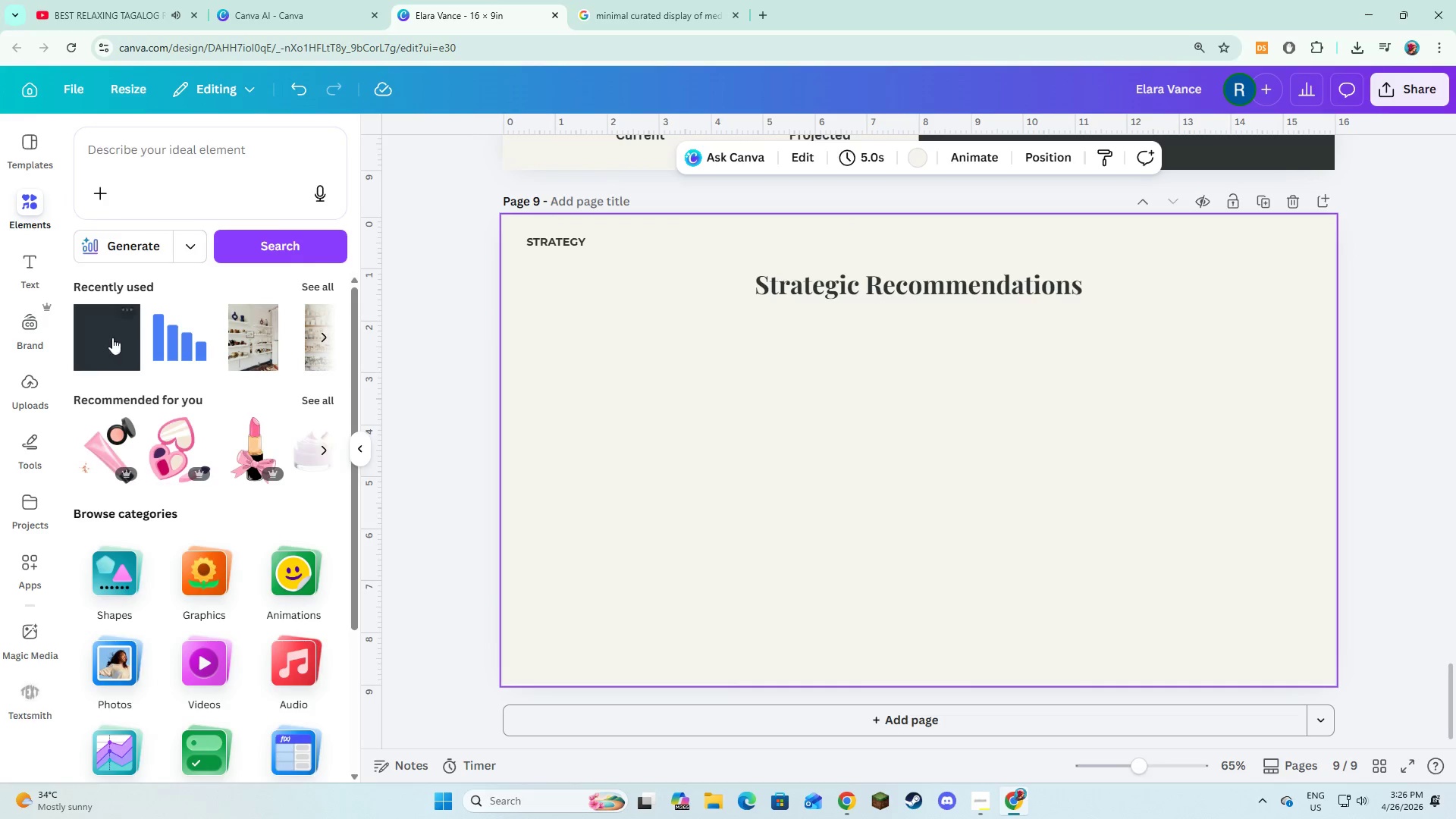 
left_click([108, 347])
 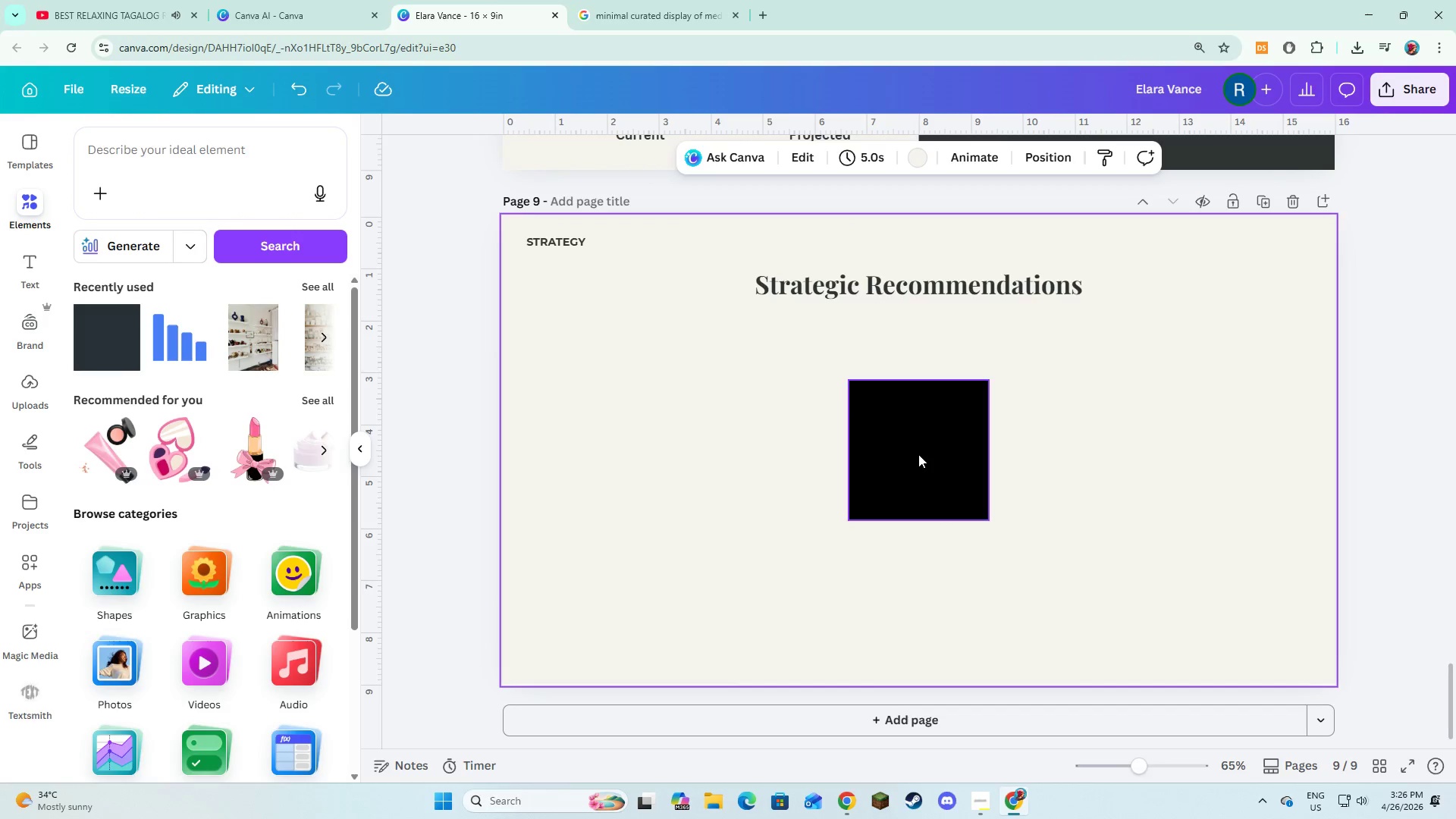 
left_click_drag(start_coordinate=[924, 463], to_coordinate=[812, 347])
 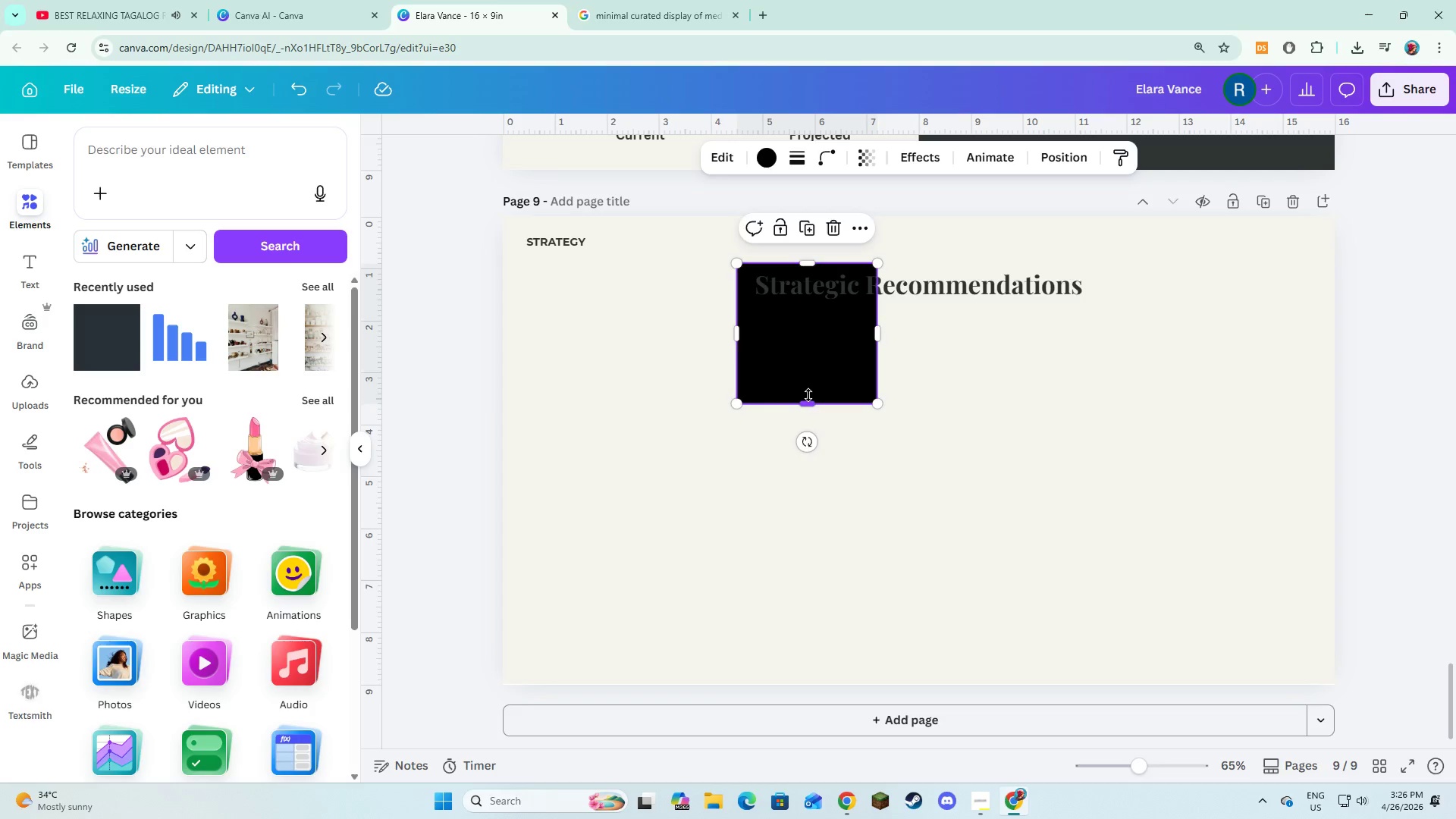 
left_click_drag(start_coordinate=[809, 400], to_coordinate=[808, 304])
 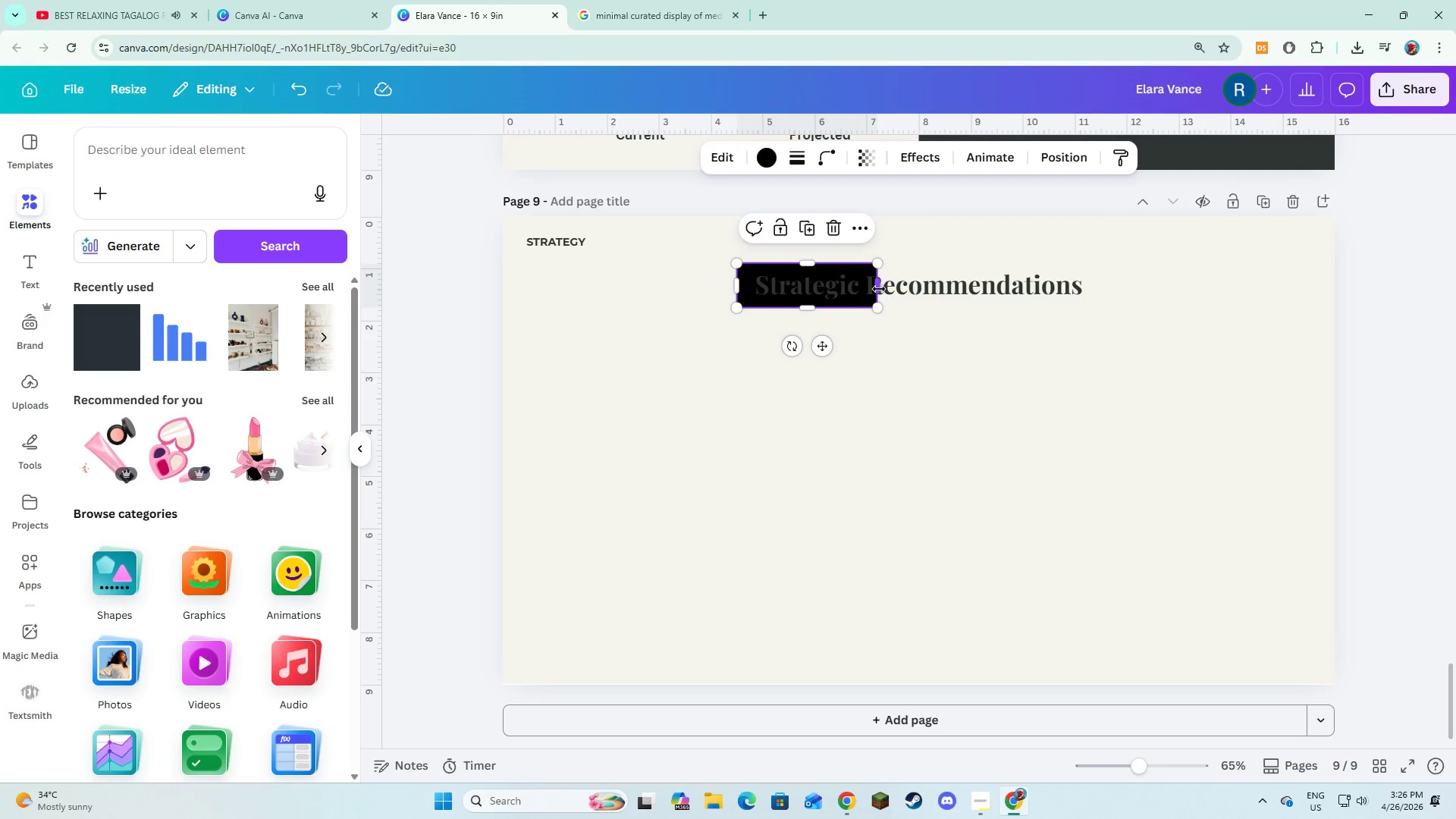 
left_click_drag(start_coordinate=[879, 289], to_coordinate=[1099, 298])
 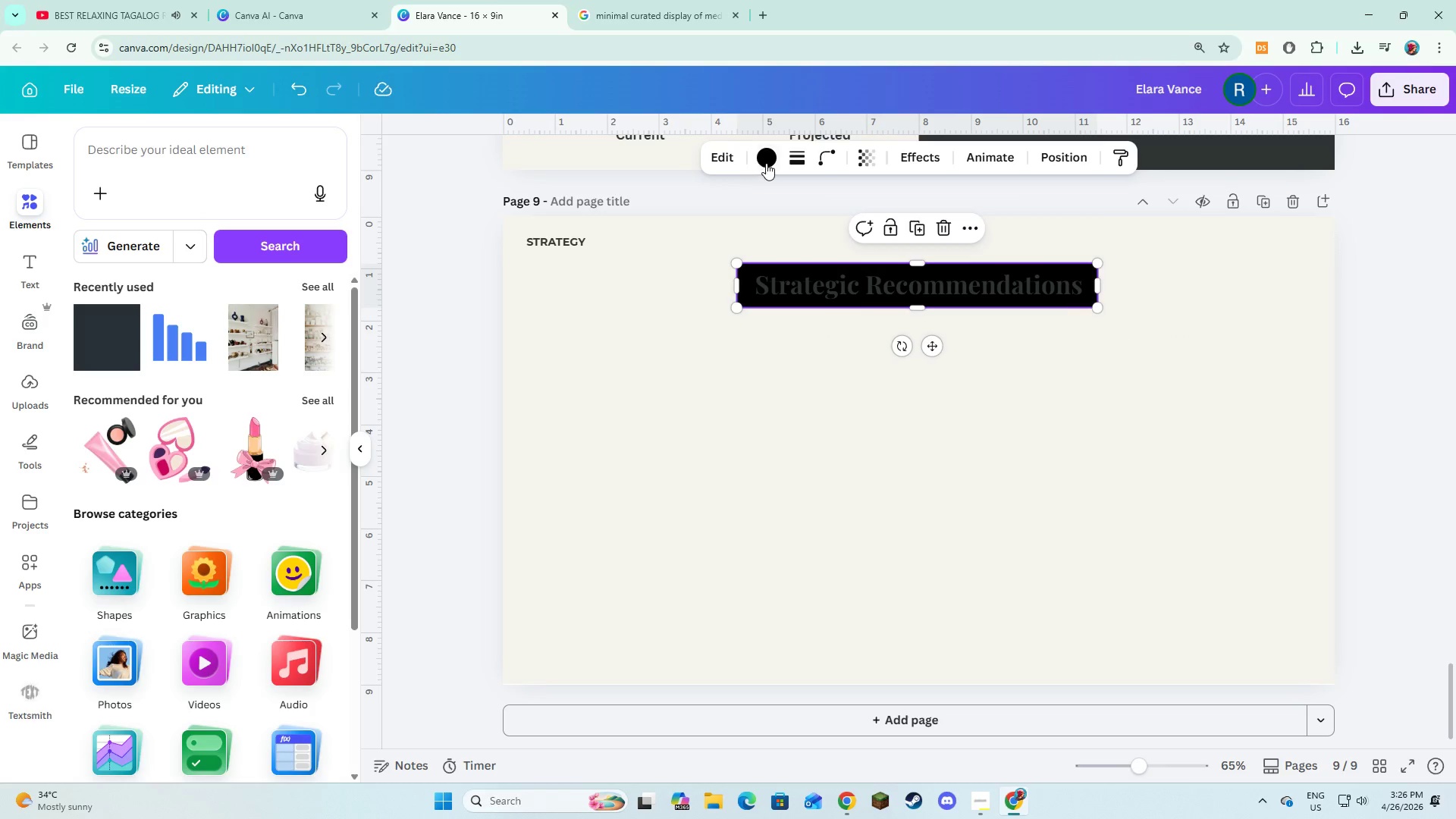 
left_click([766, 163])
 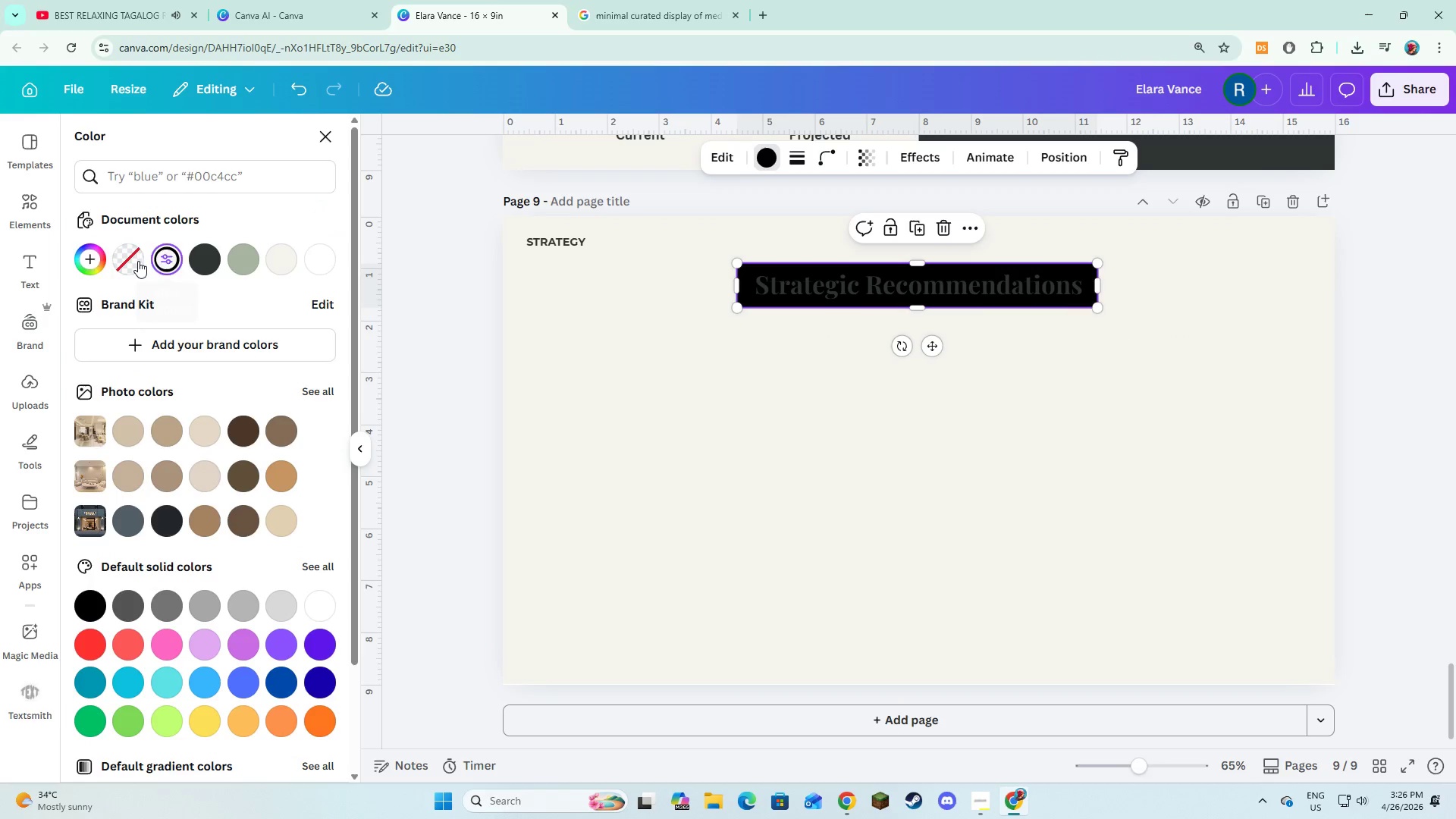 
left_click([136, 261])
 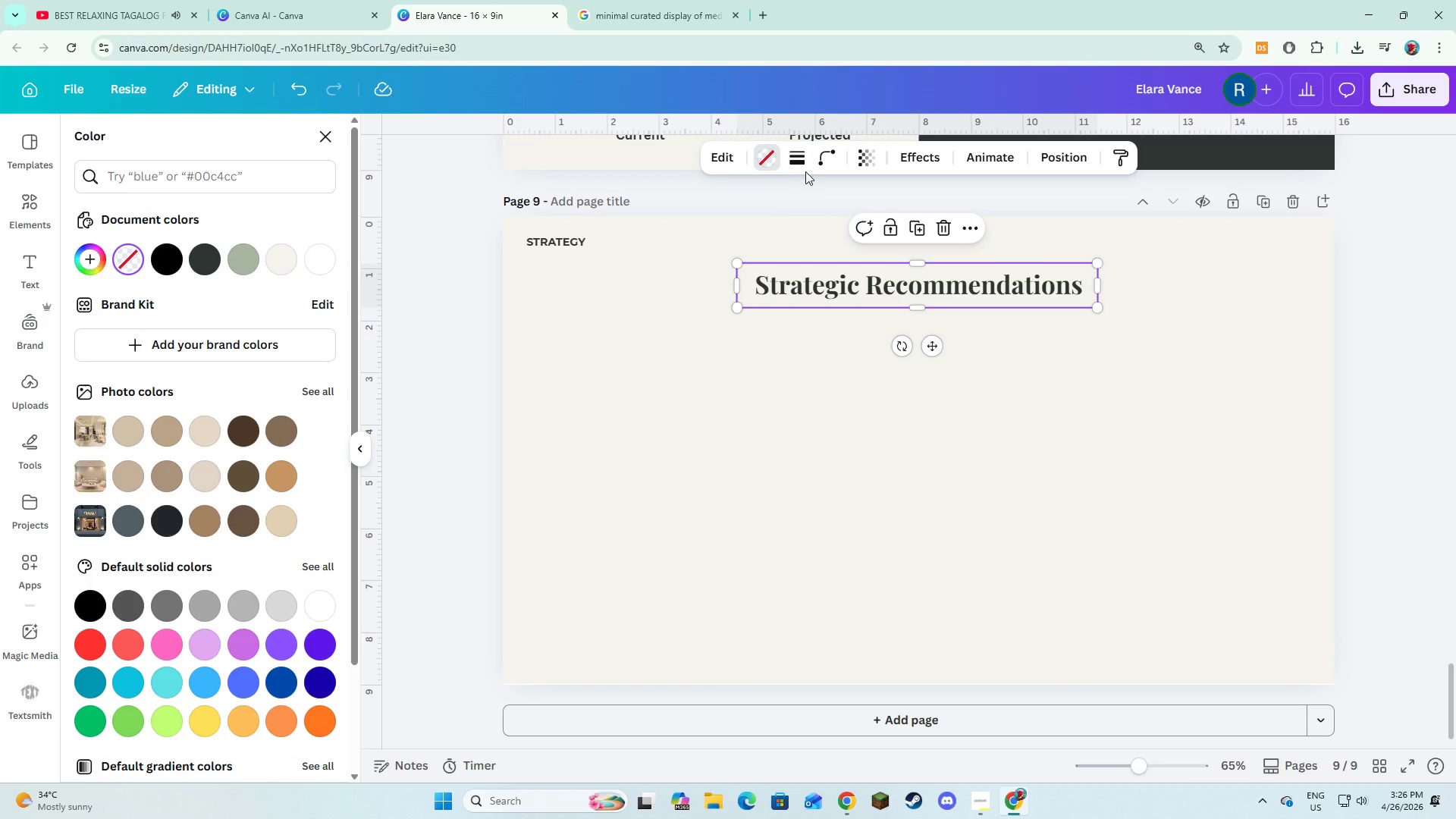 
left_click([803, 164])
 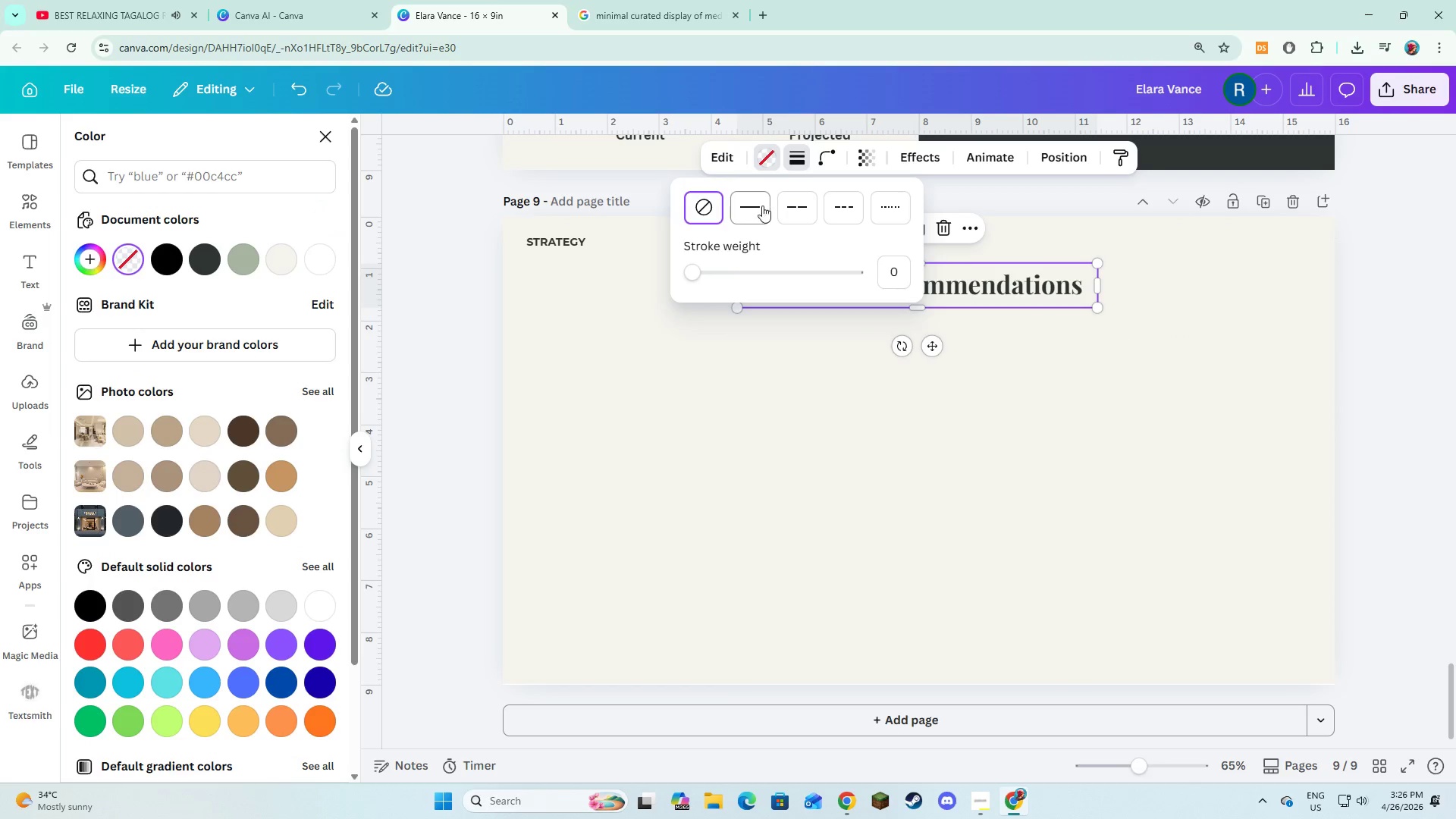 
left_click([761, 209])
 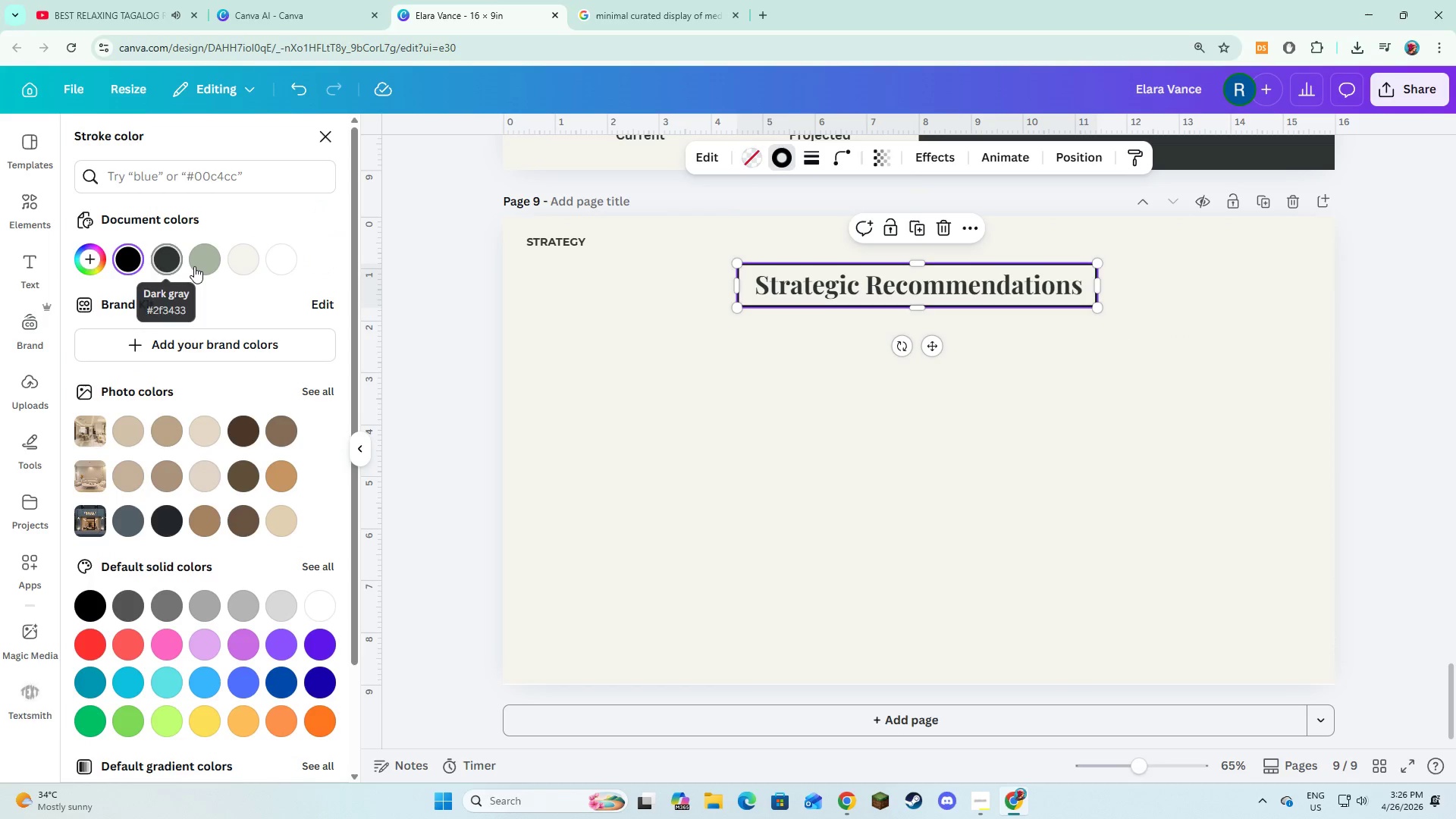 
double_click([745, 448])
 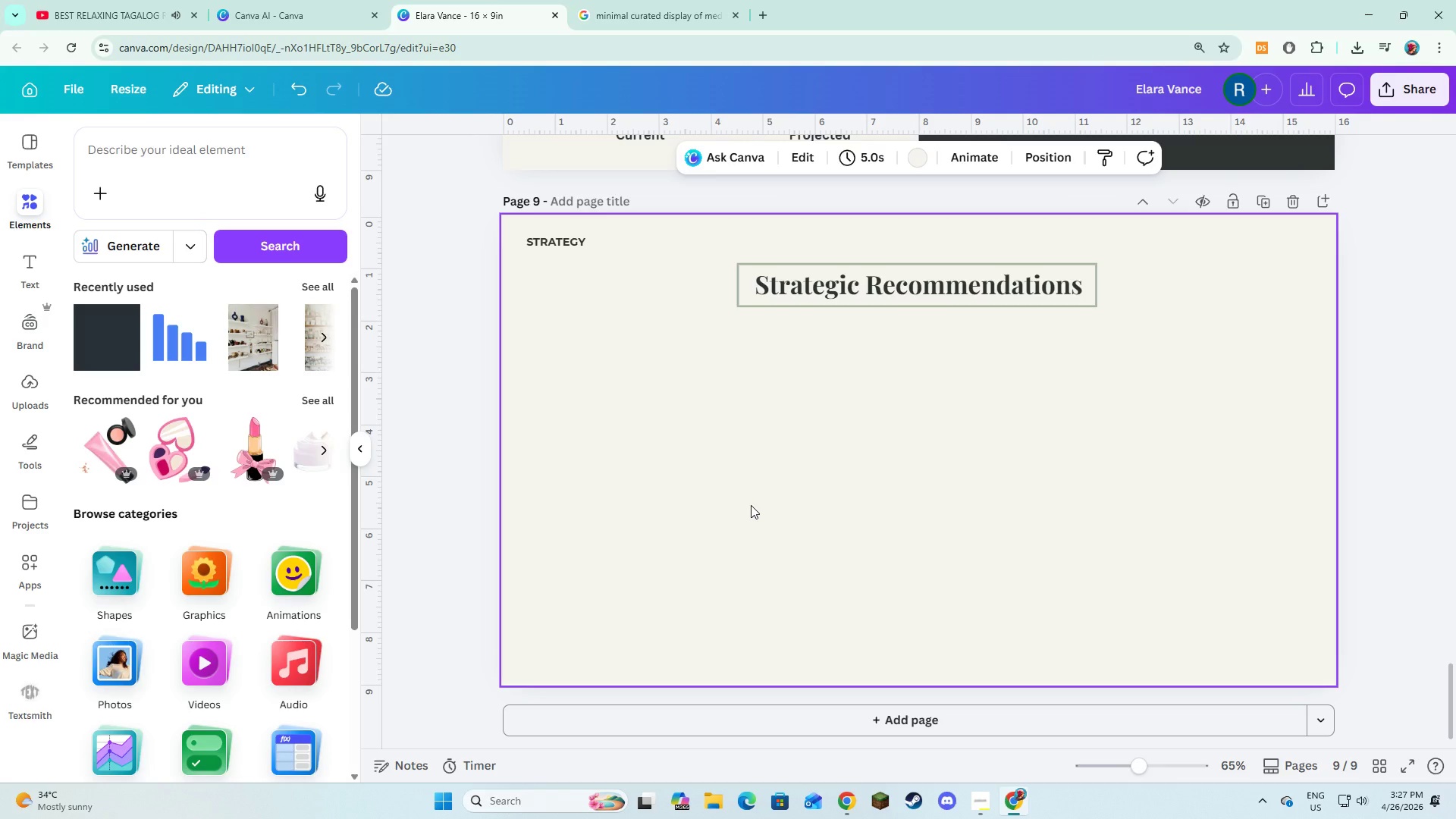 
wait(66.25)
 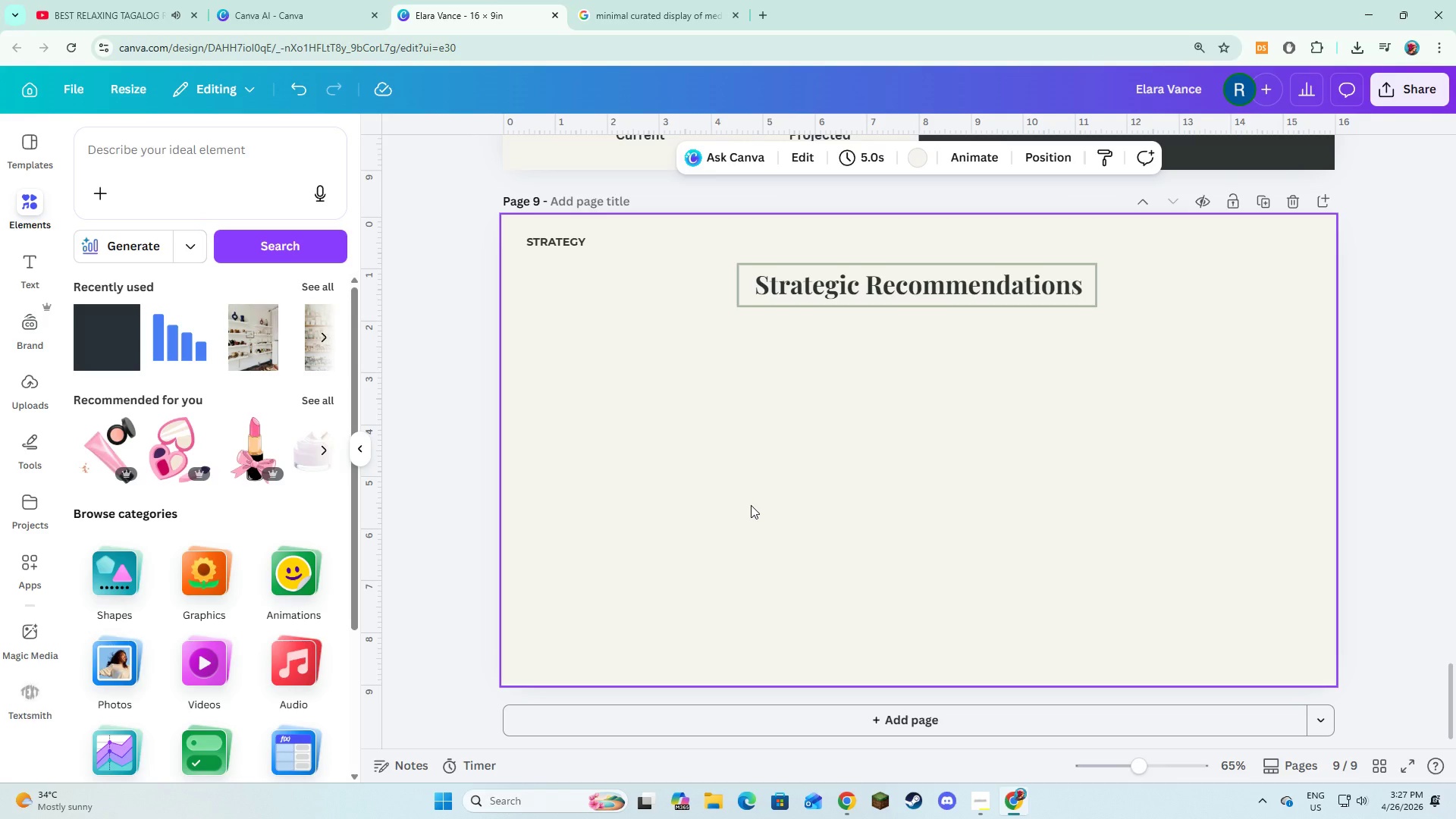 
left_click([755, 495])
 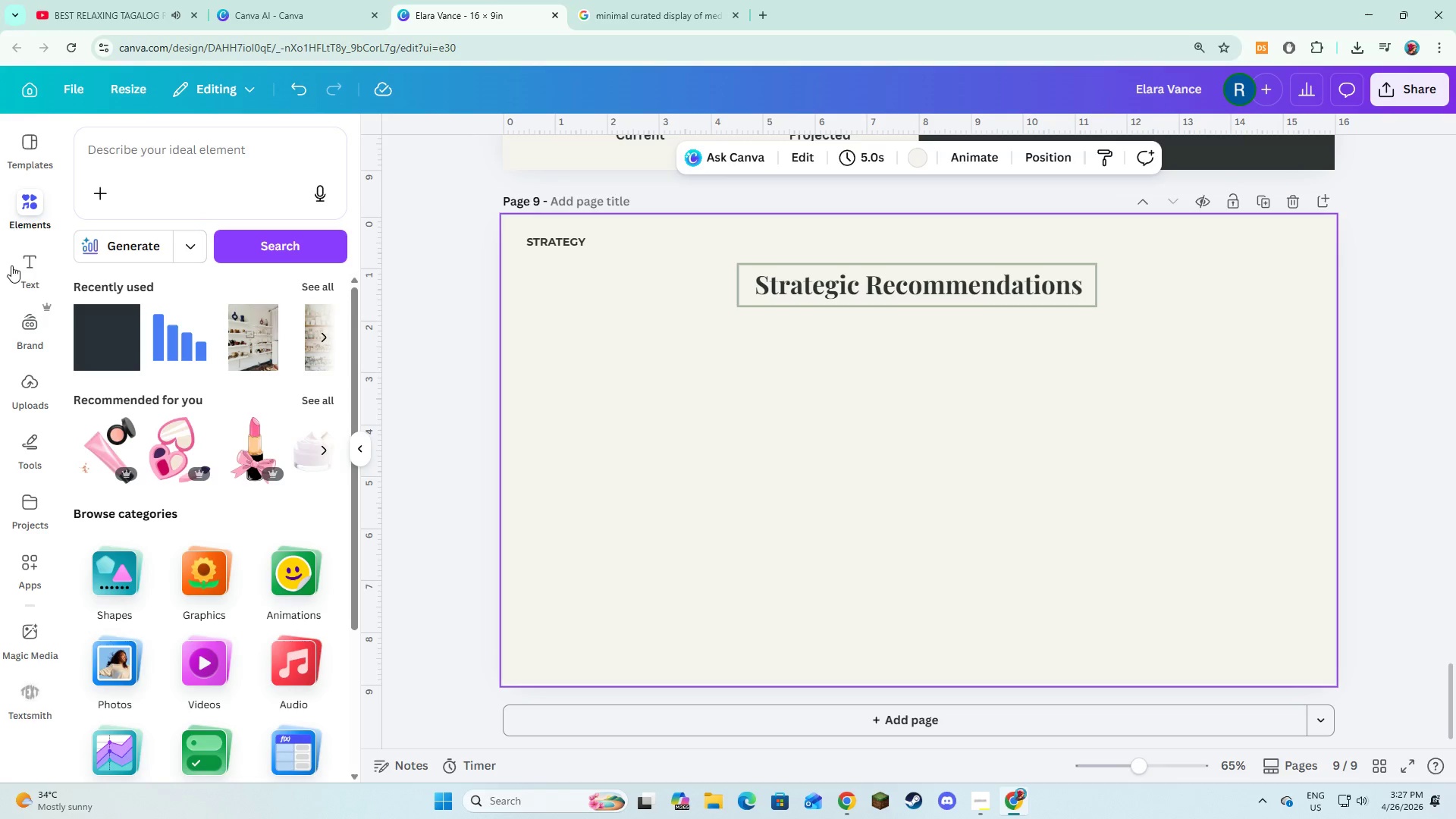 
left_click([17, 256])
 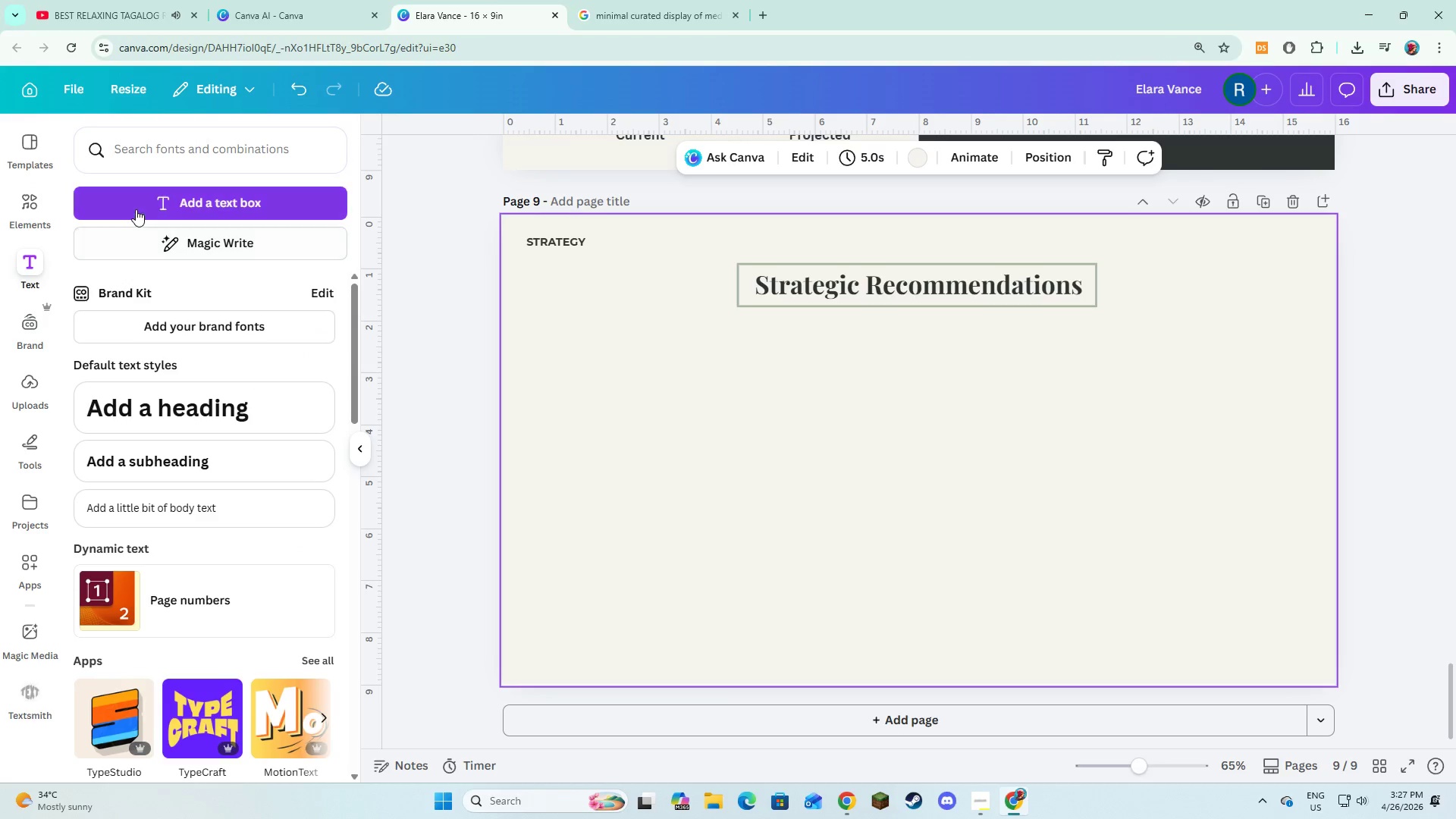 
left_click([136, 209])
 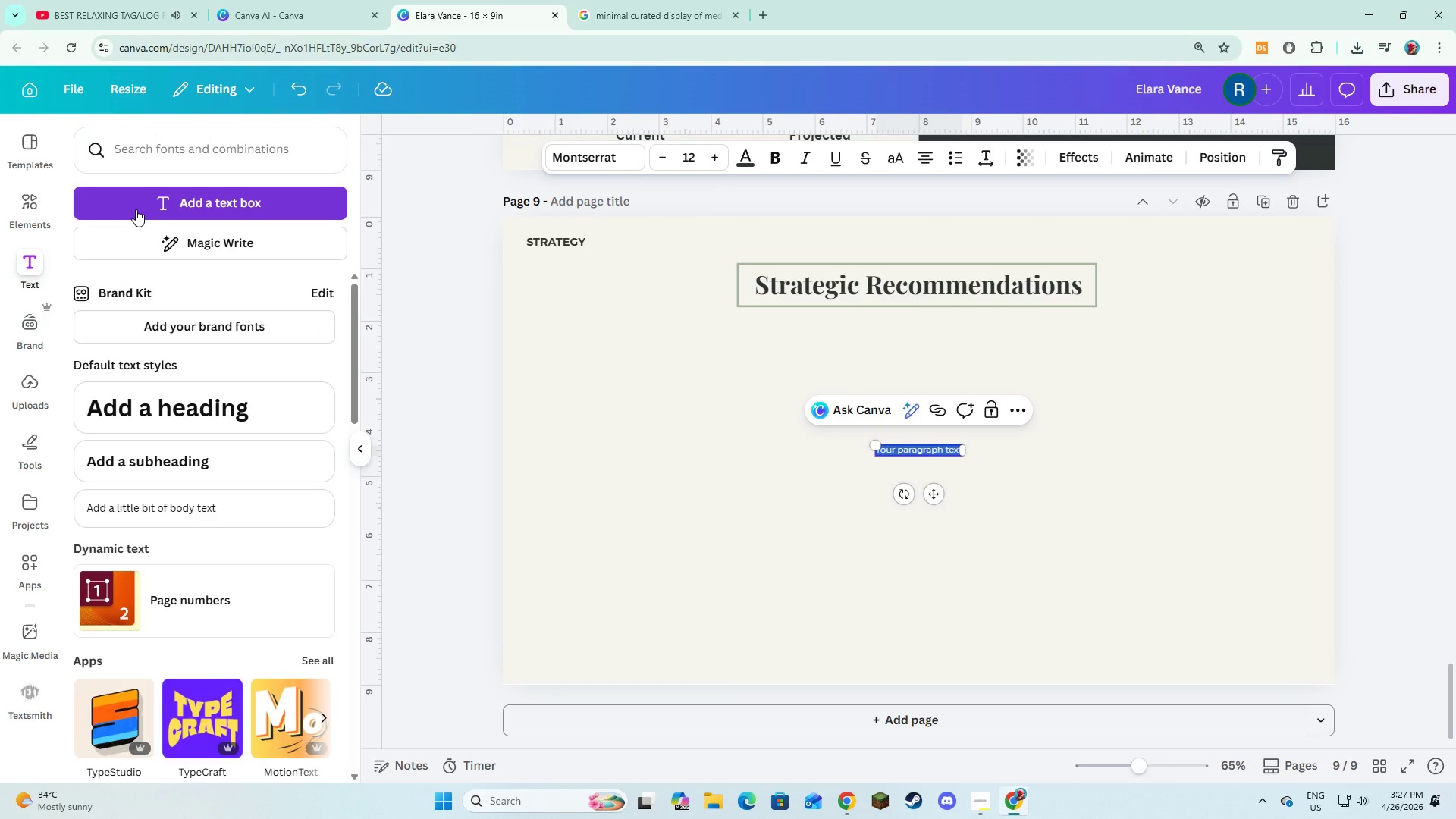 
type(Standardized )
key(Backspace)
type( )
key(Backspace)
key(Backspace)
type( lighting temperature across all zones to create a consistent visual experience.)
 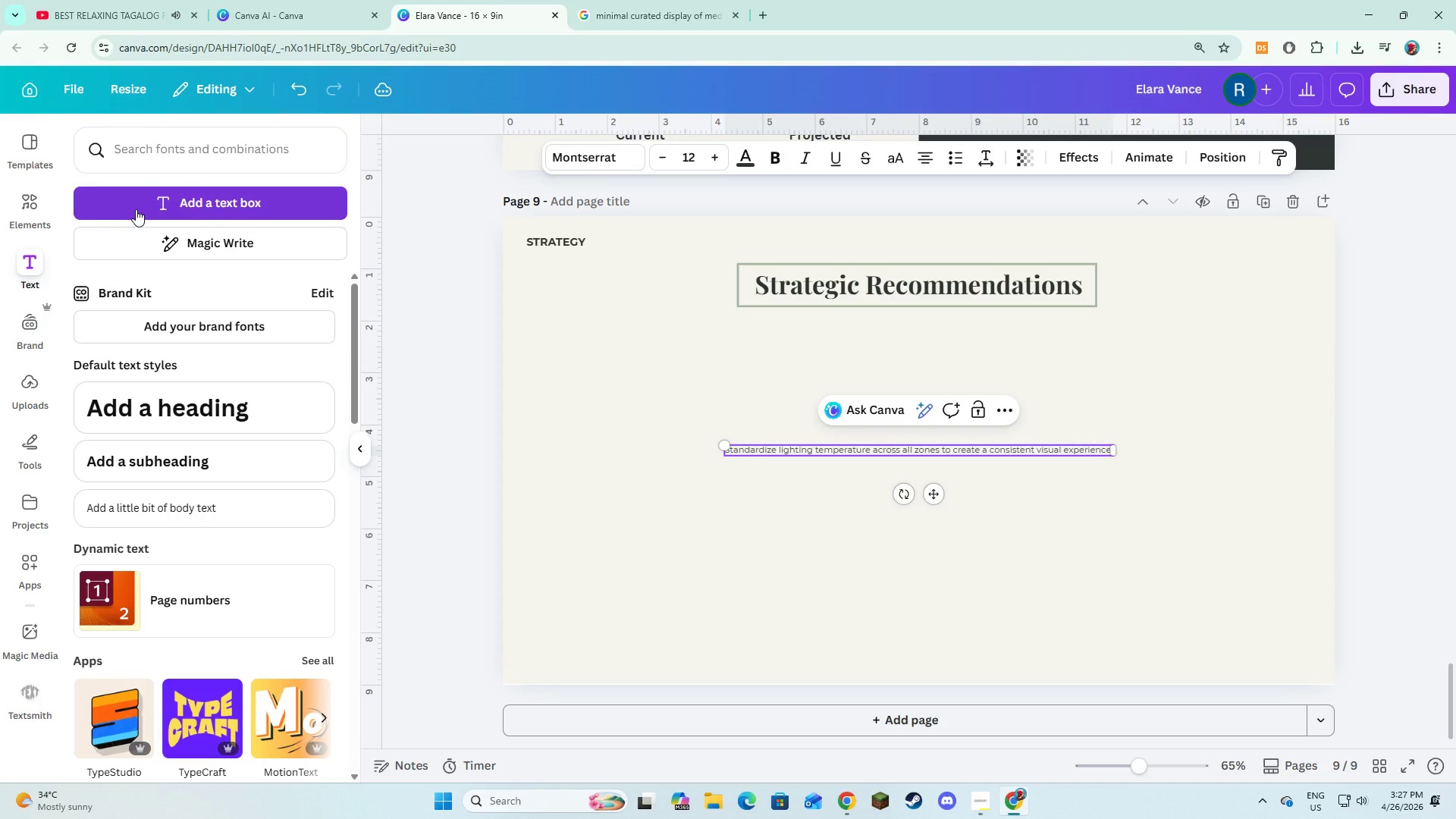 
key(Control+ControlLeft)
 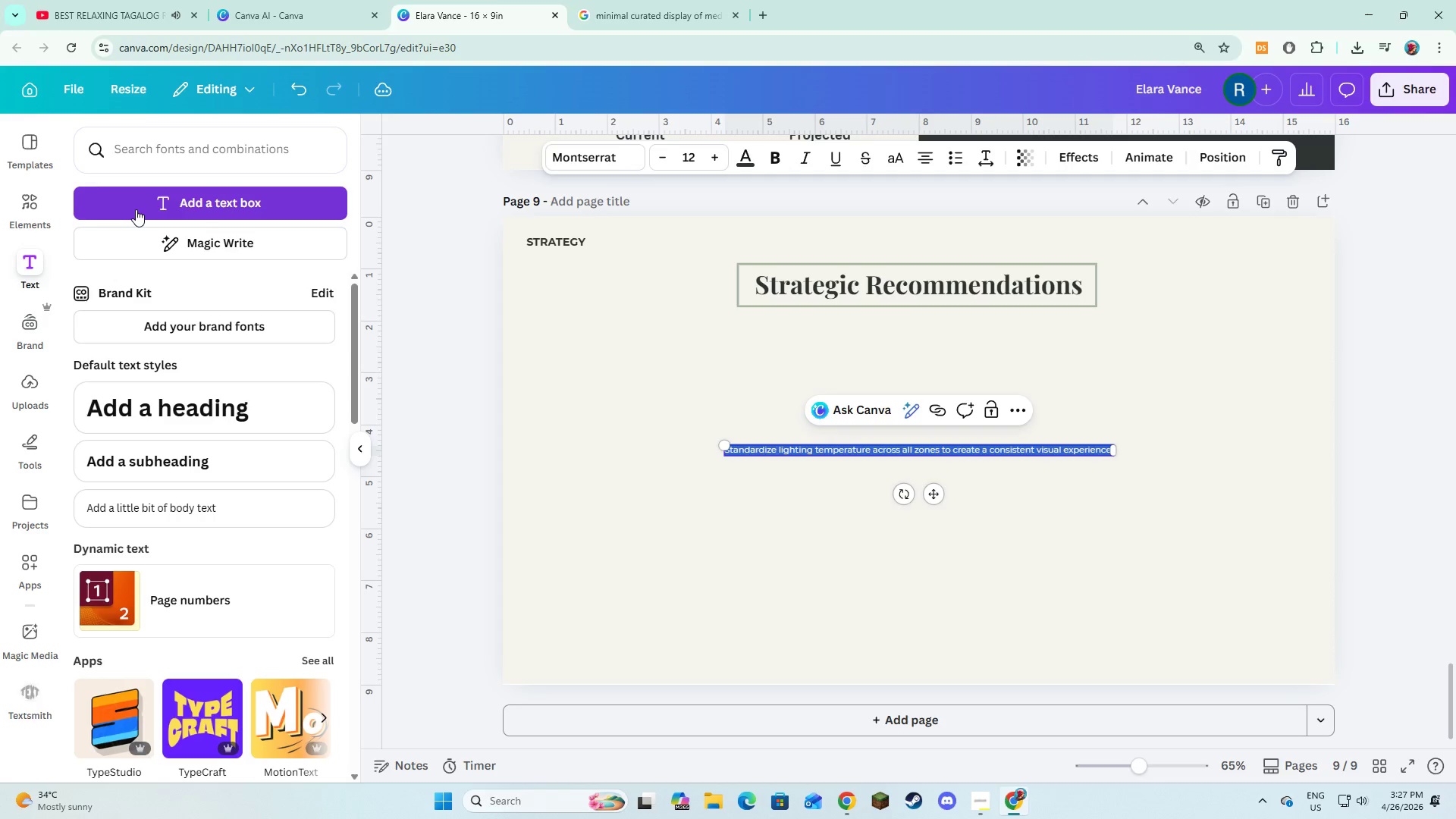 
key(Control+A)
 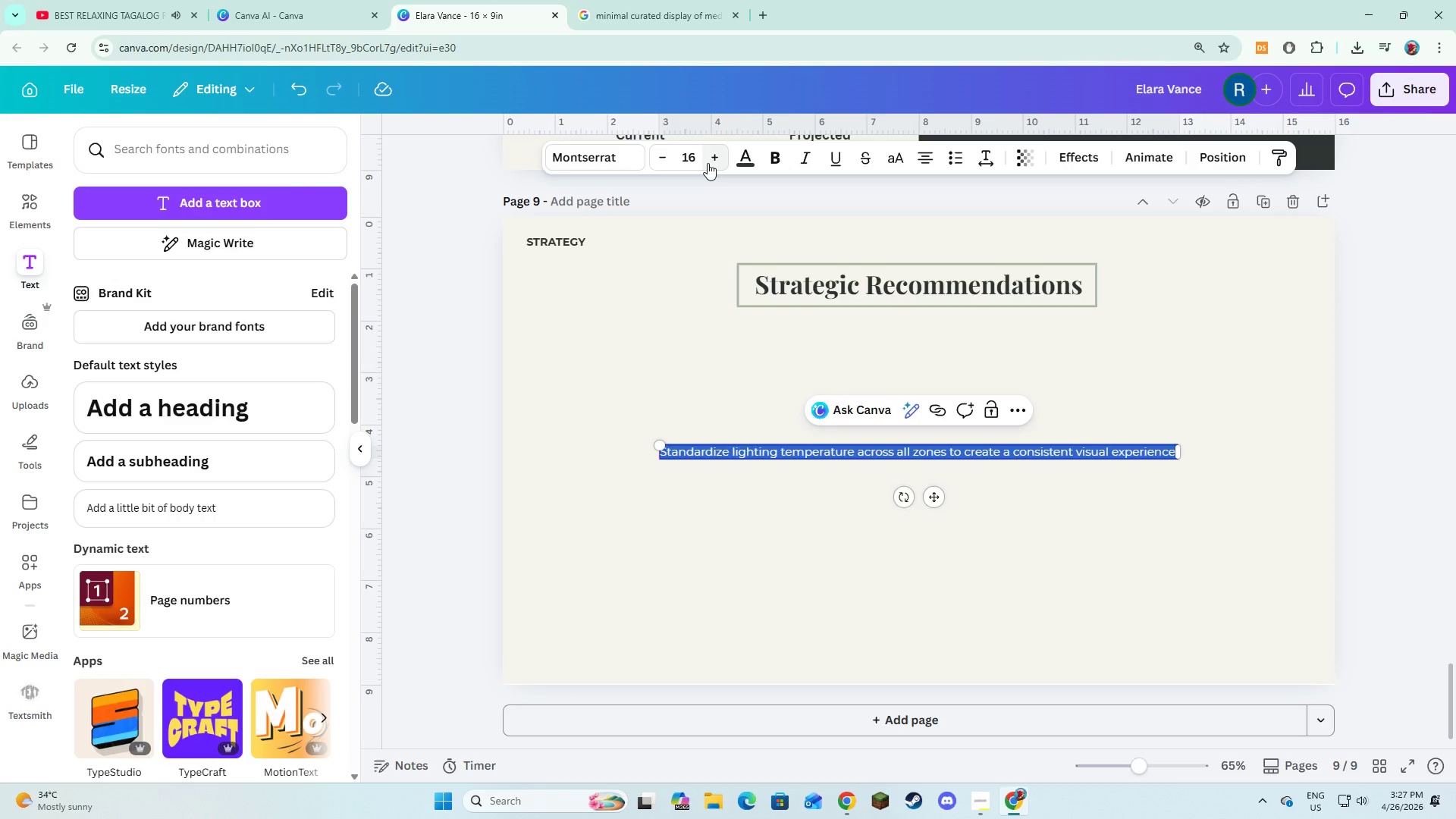 
double_click([708, 163])
 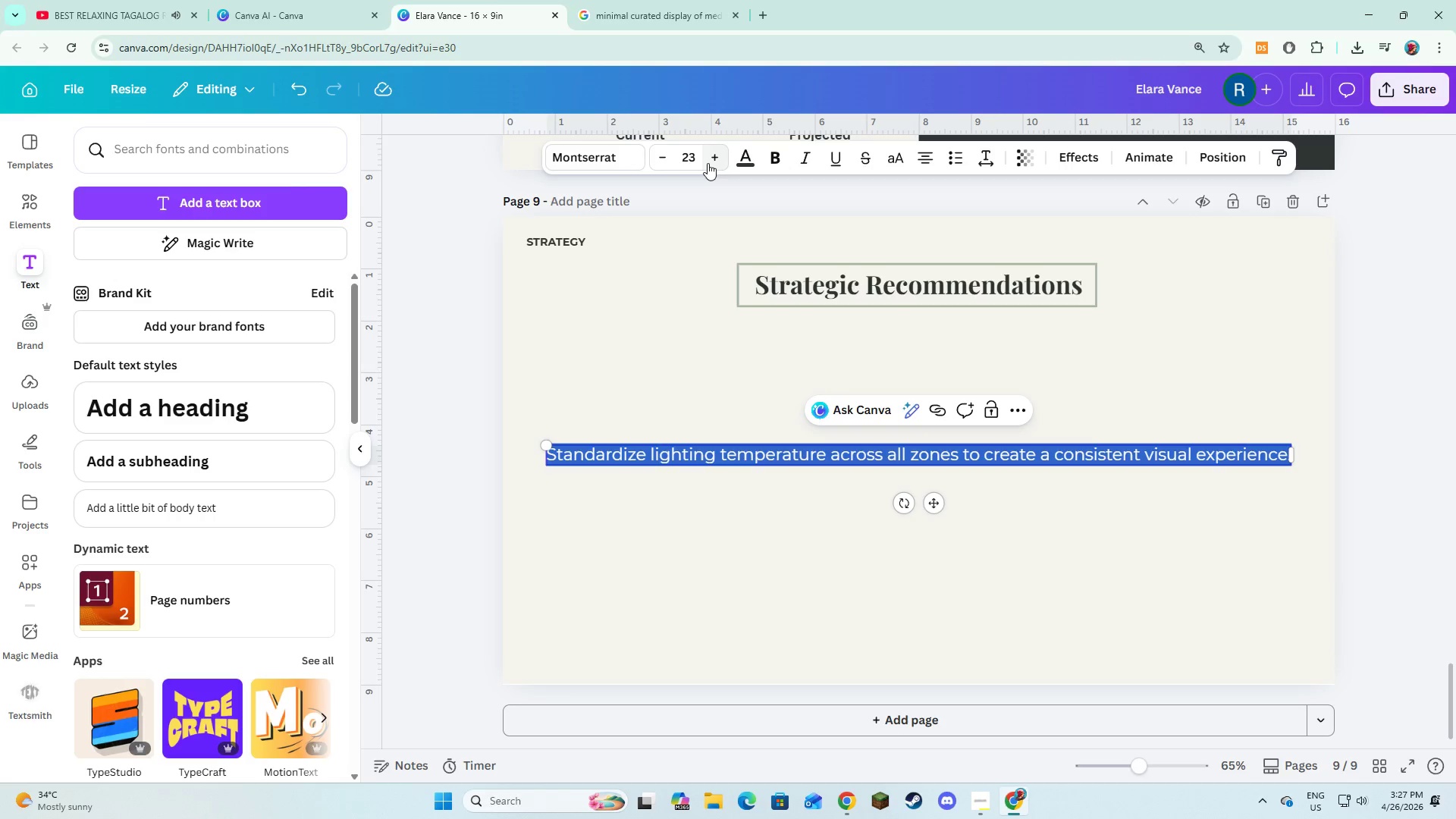 
triple_click([708, 163])
 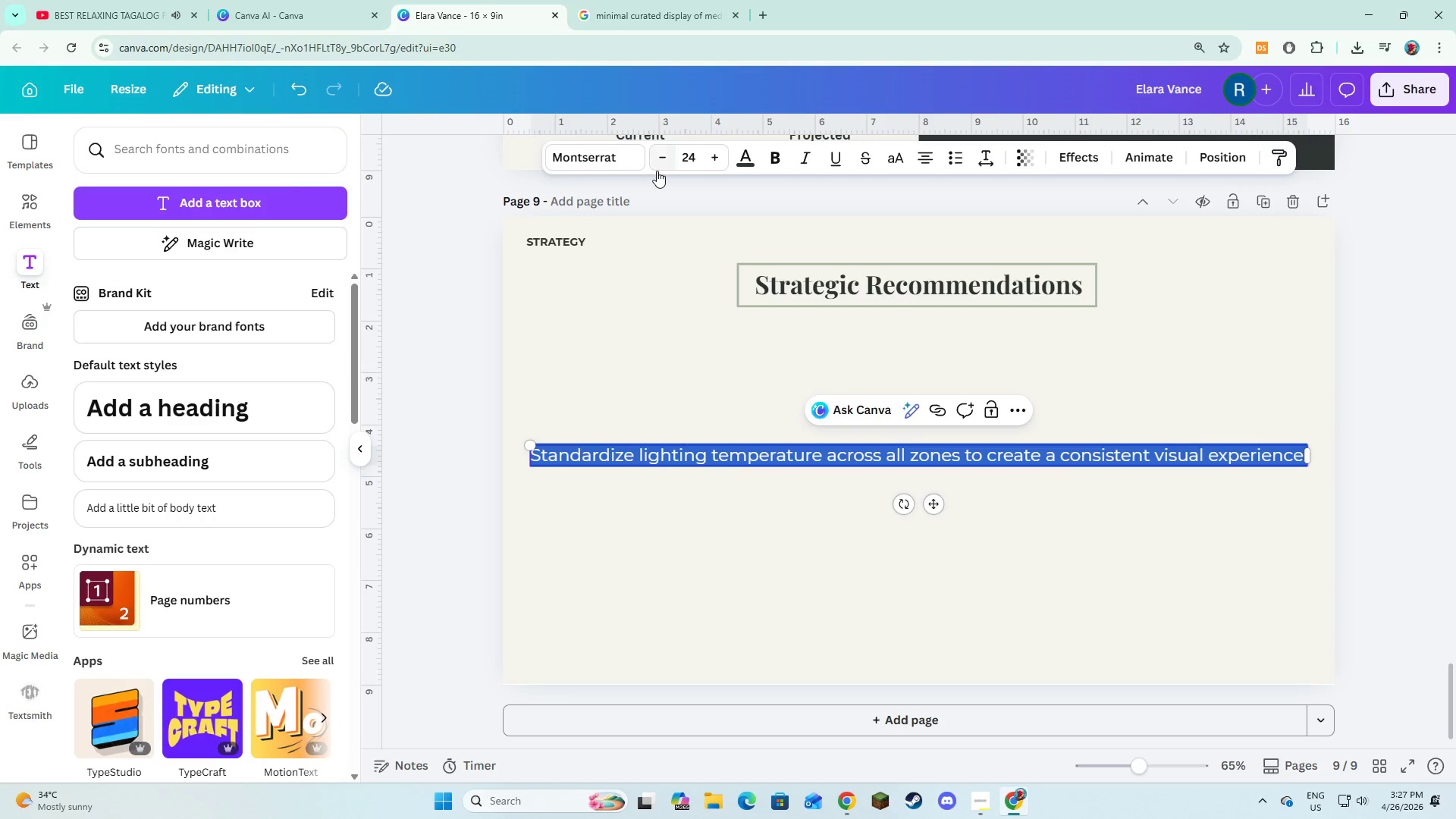 
double_click([657, 171])
 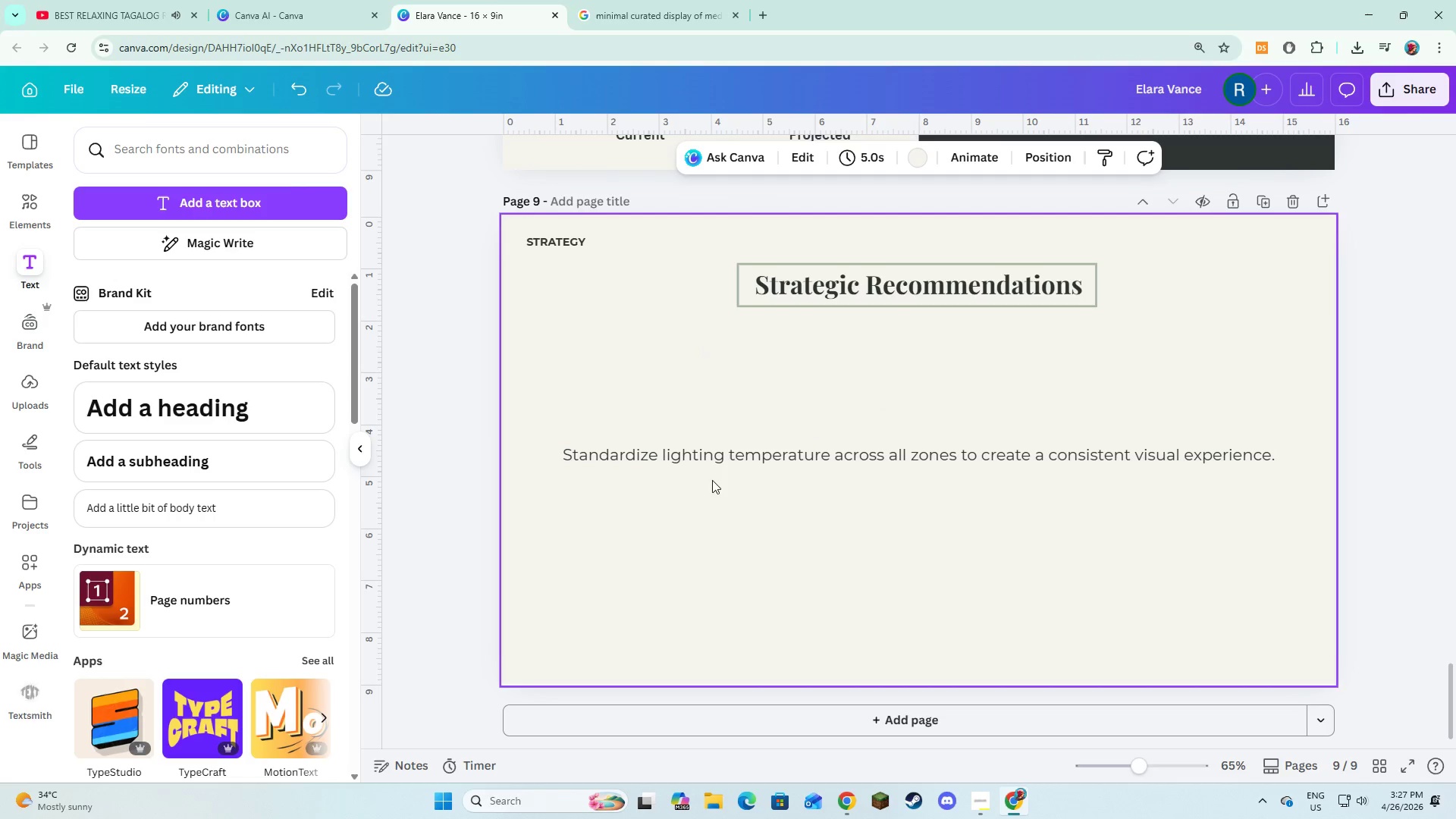 
left_click_drag(start_coordinate=[720, 464], to_coordinate=[737, 434])
 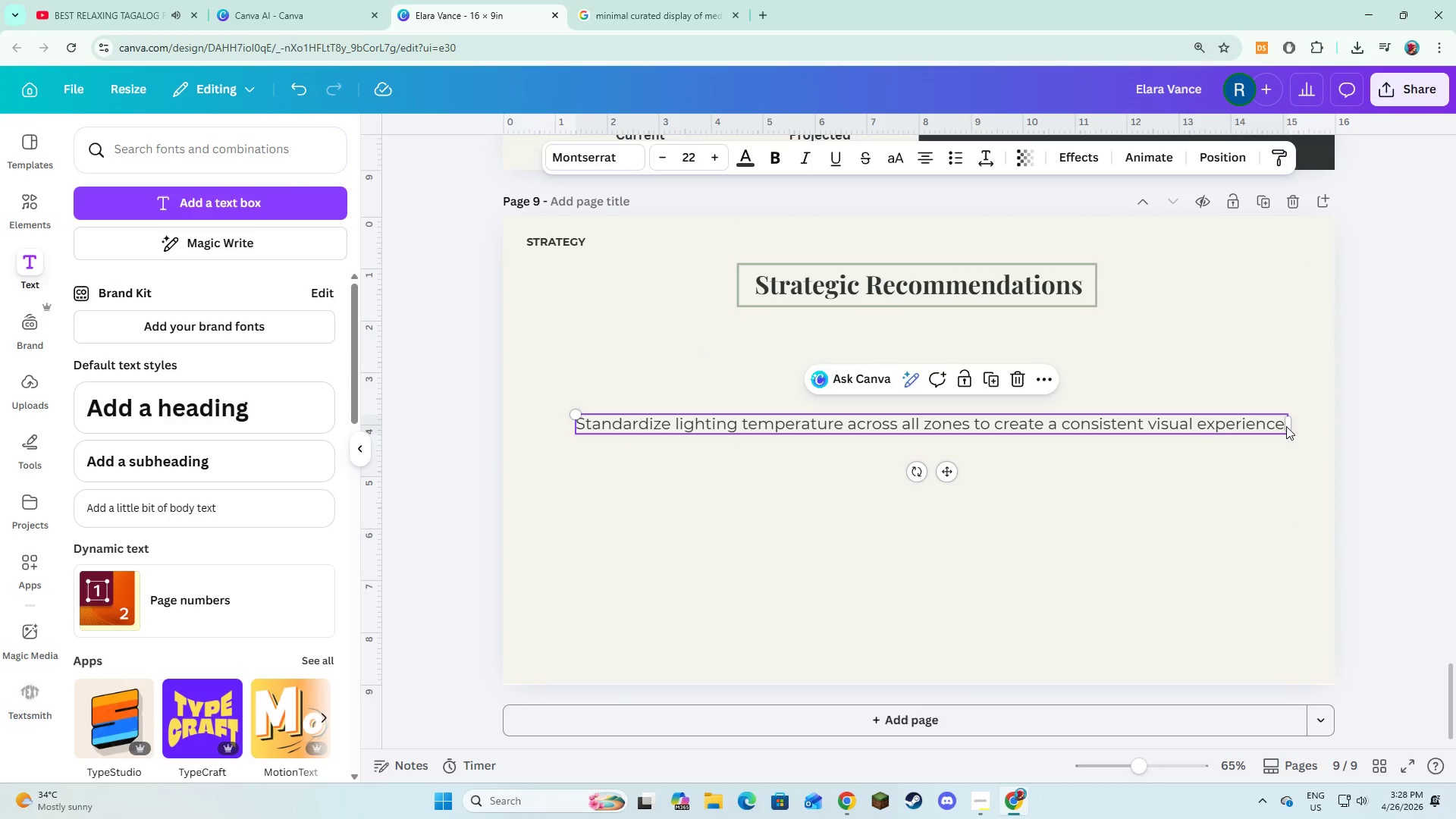 
left_click_drag(start_coordinate=[1291, 425], to_coordinate=[1151, 453])
 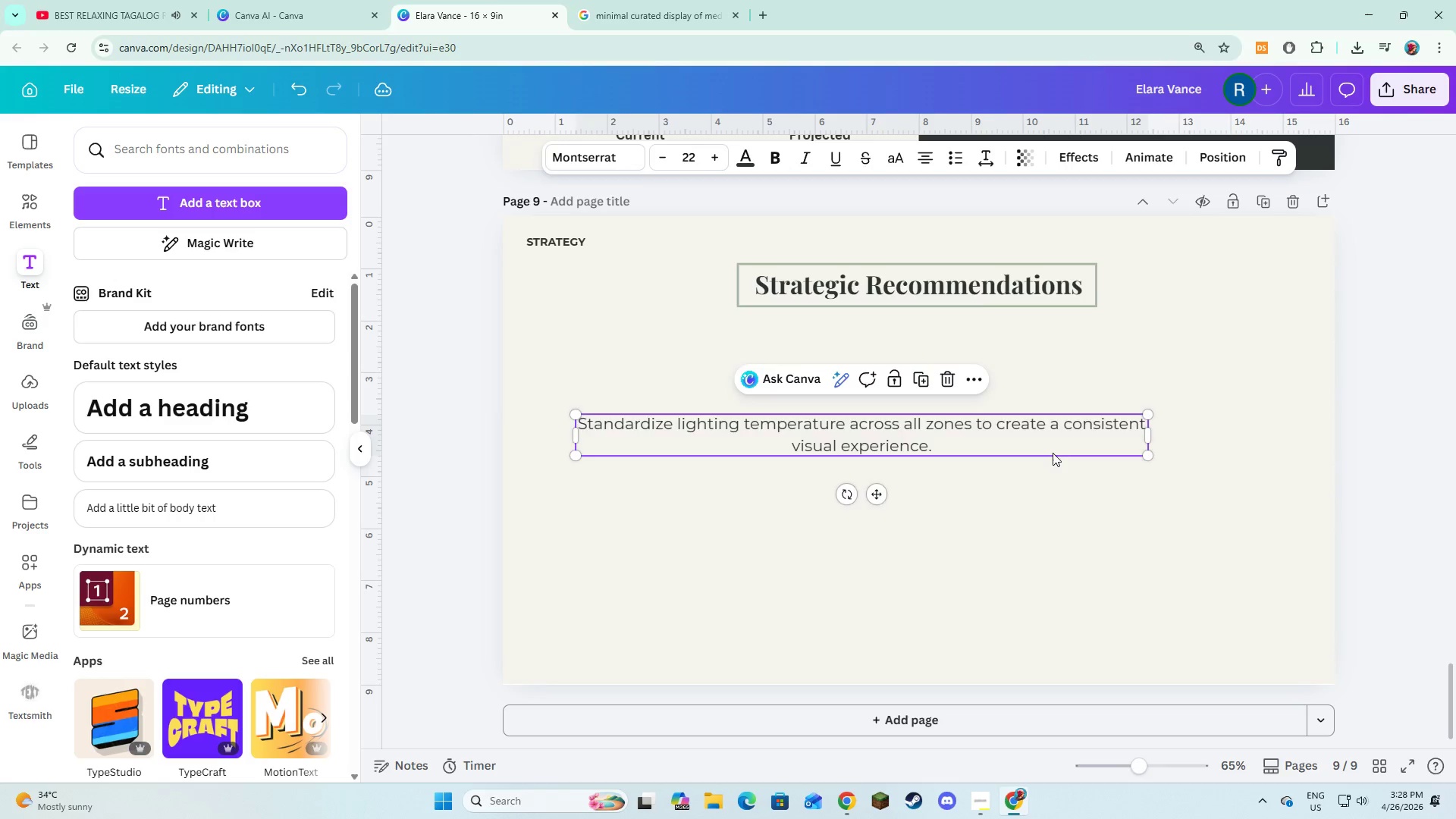 
left_click_drag(start_coordinate=[1053, 453], to_coordinate=[1153, 401])
 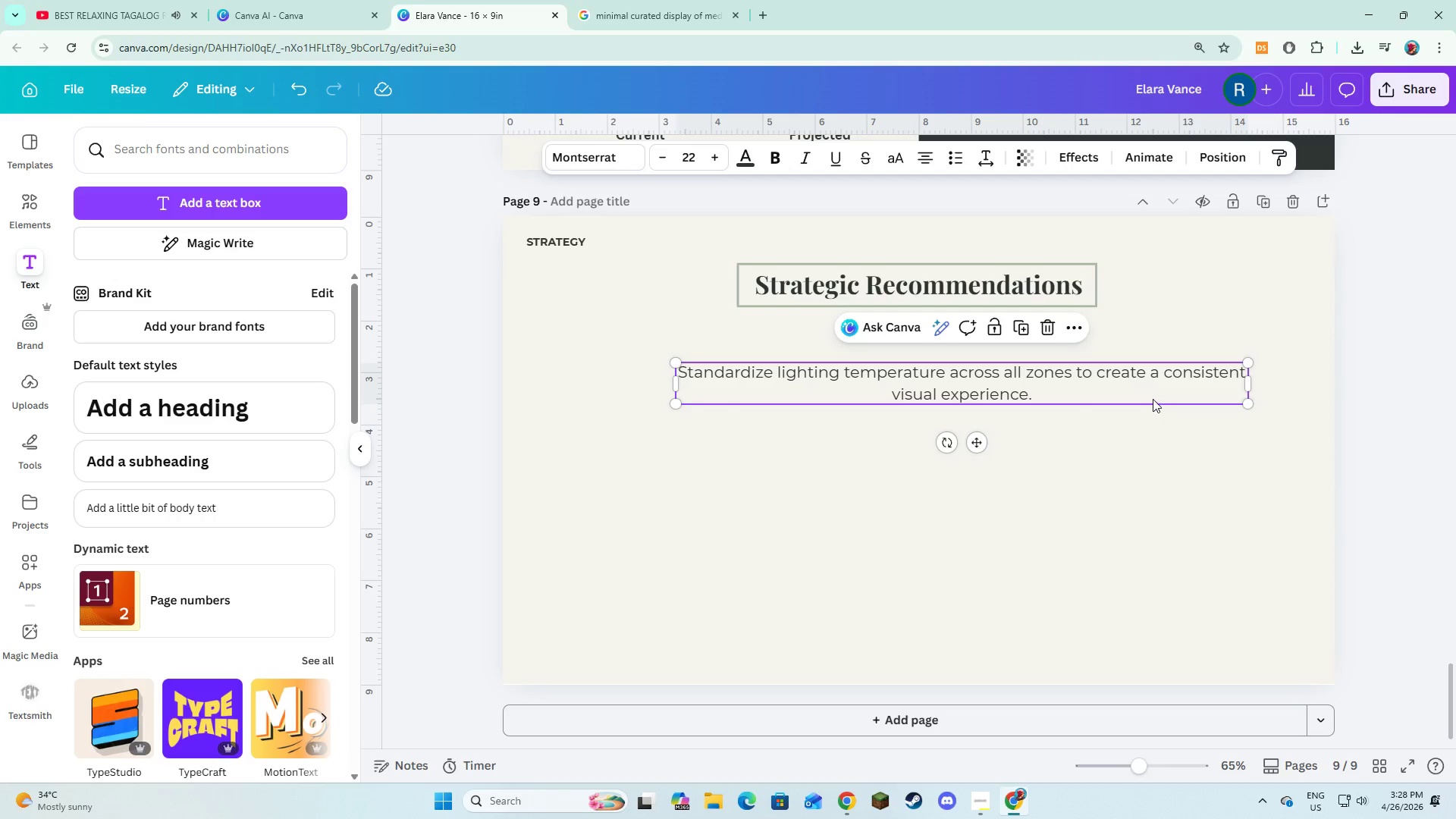 
left_click_drag(start_coordinate=[1153, 399], to_coordinate=[1153, 390])
 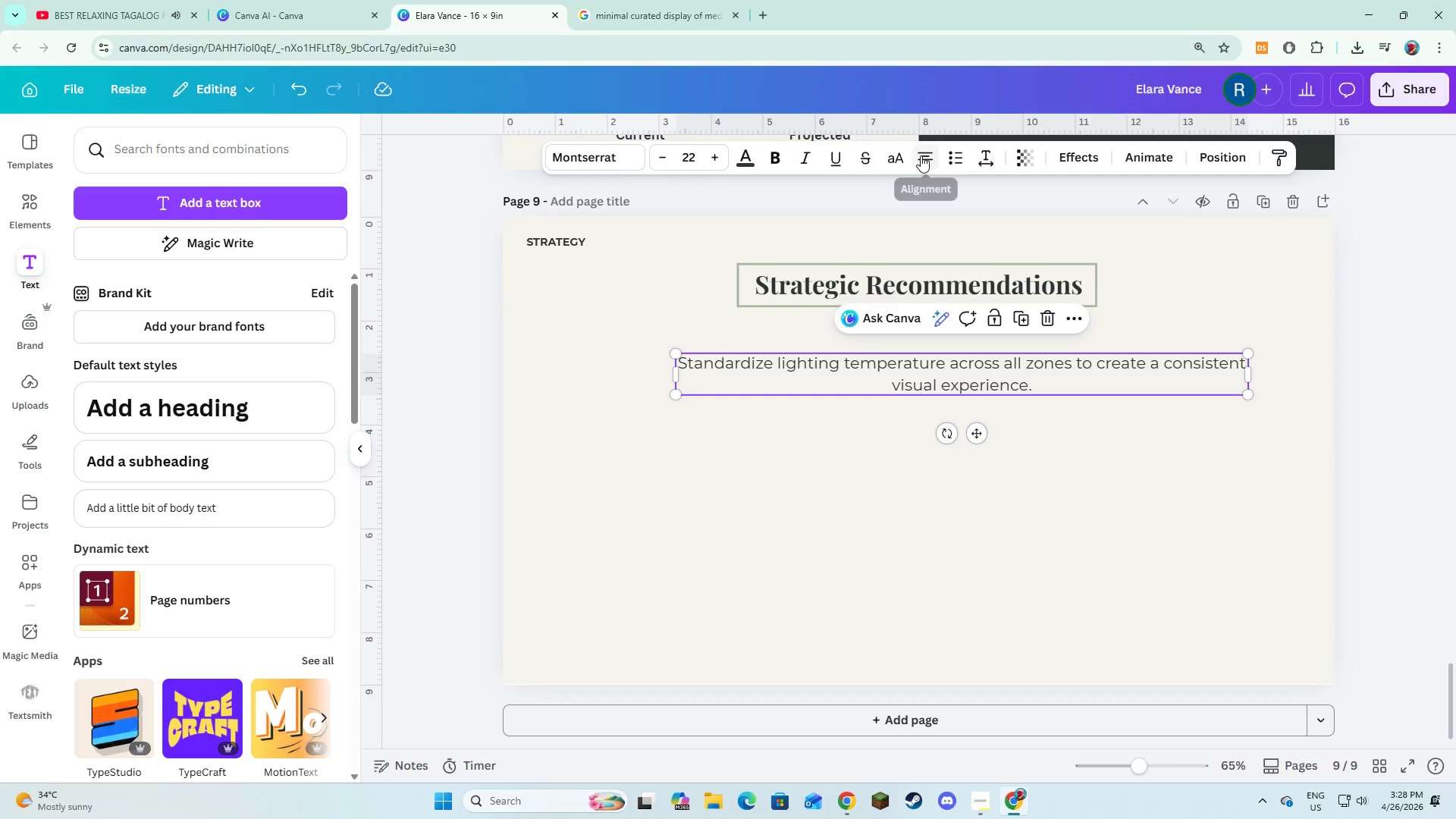 
double_click([921, 155])
 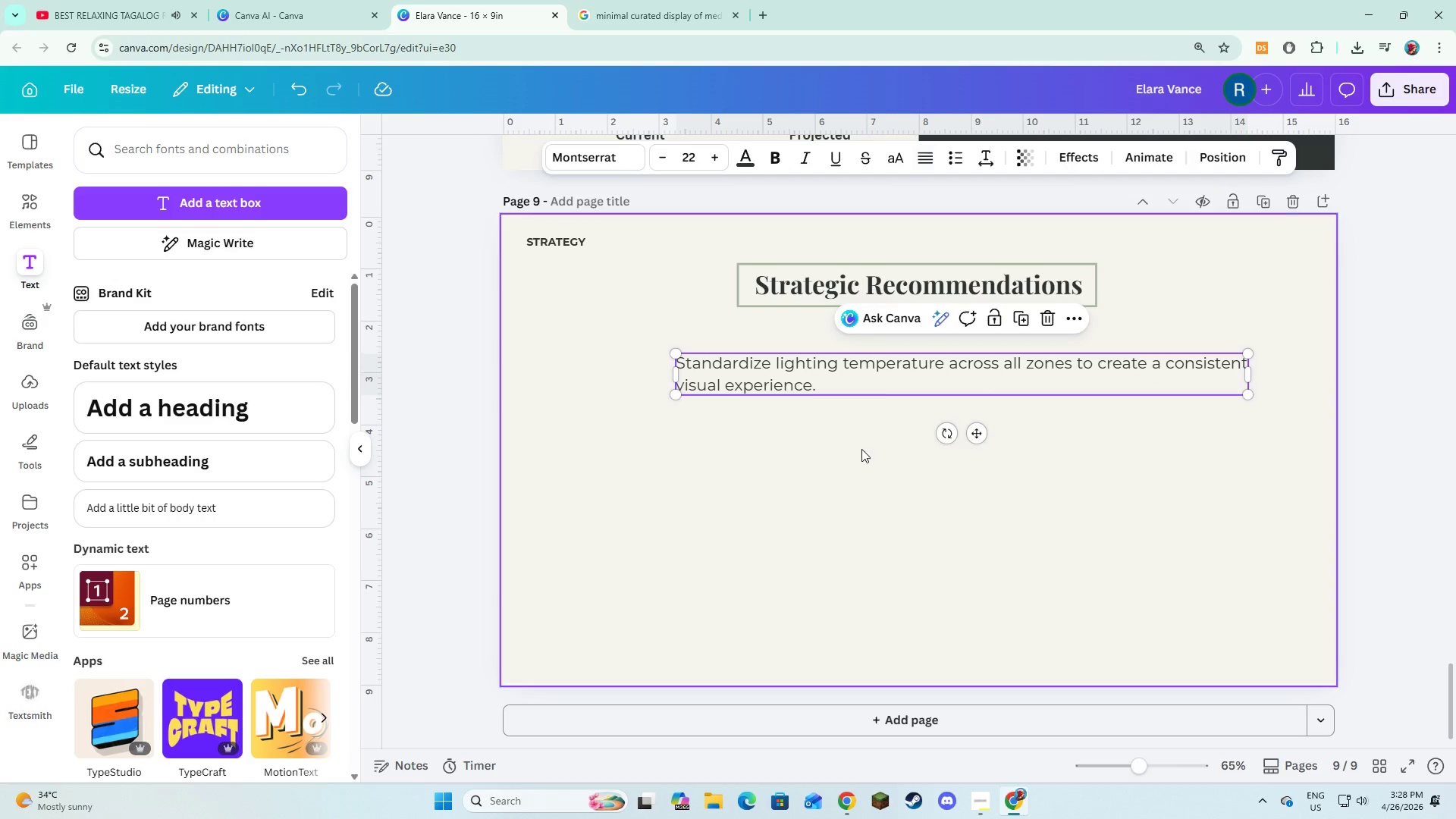 
left_click([861, 449])
 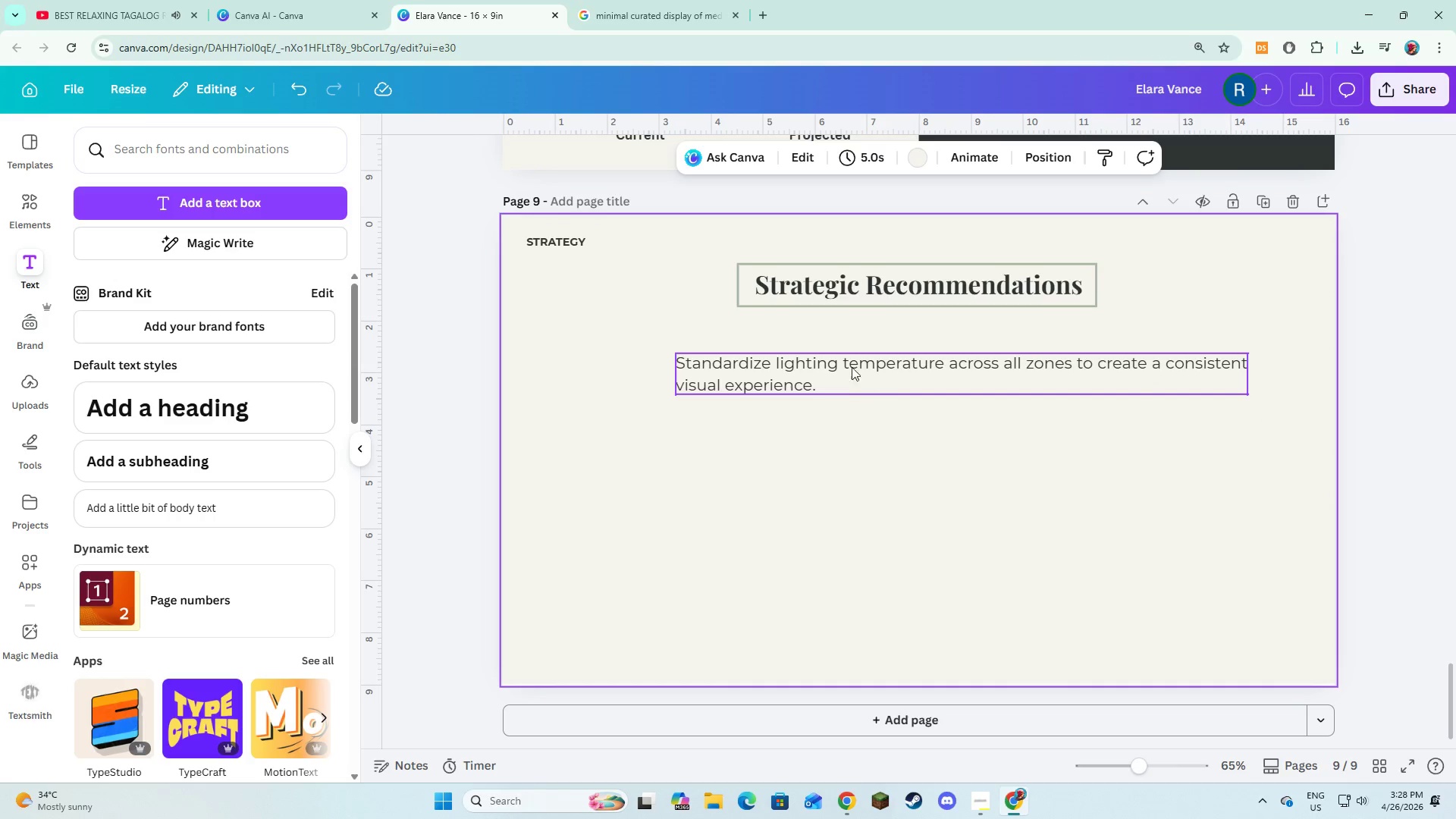 
left_click([852, 362])
 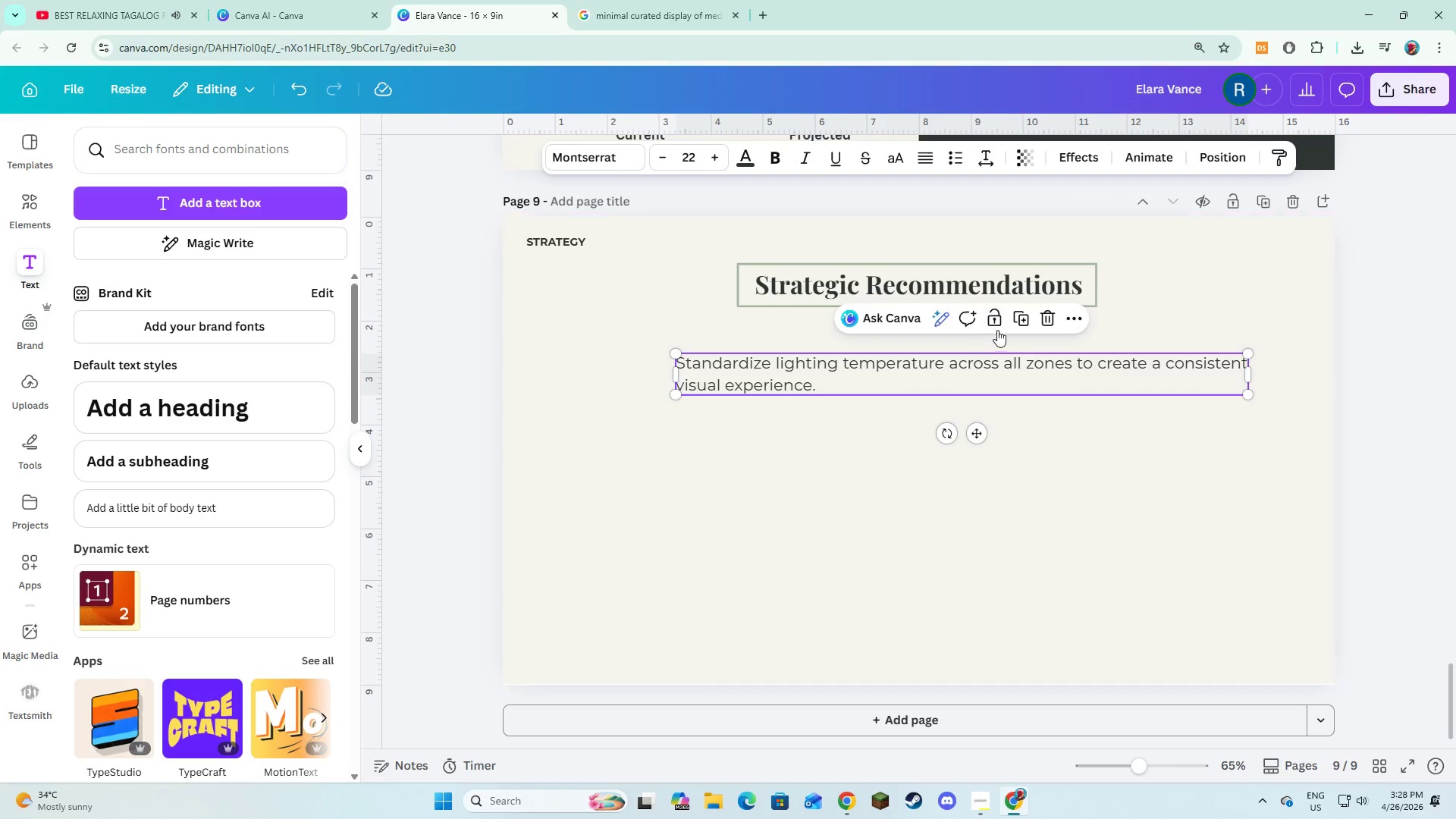 
left_click([1018, 319])
 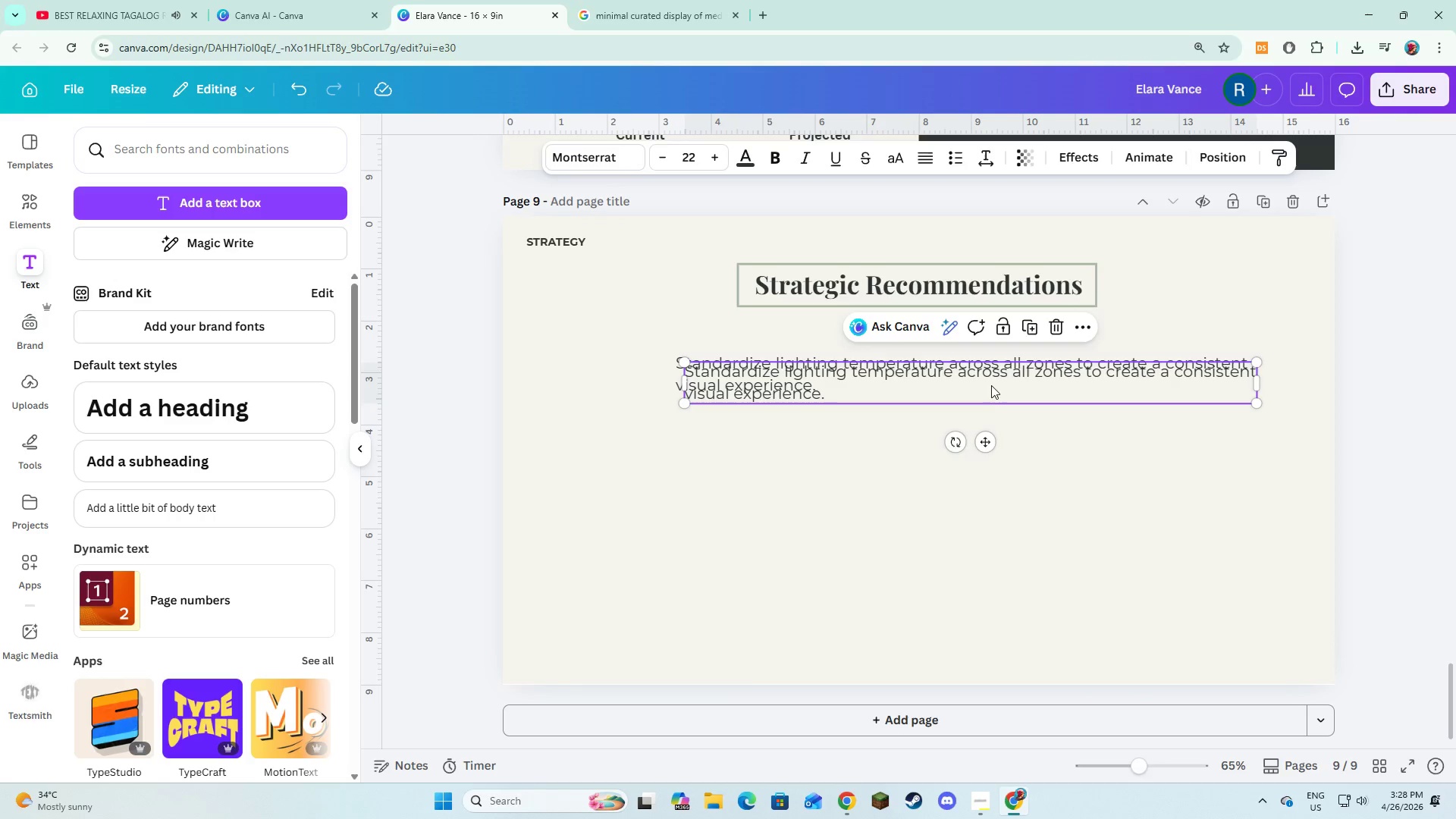 
left_click_drag(start_coordinate=[991, 386], to_coordinate=[980, 440])
 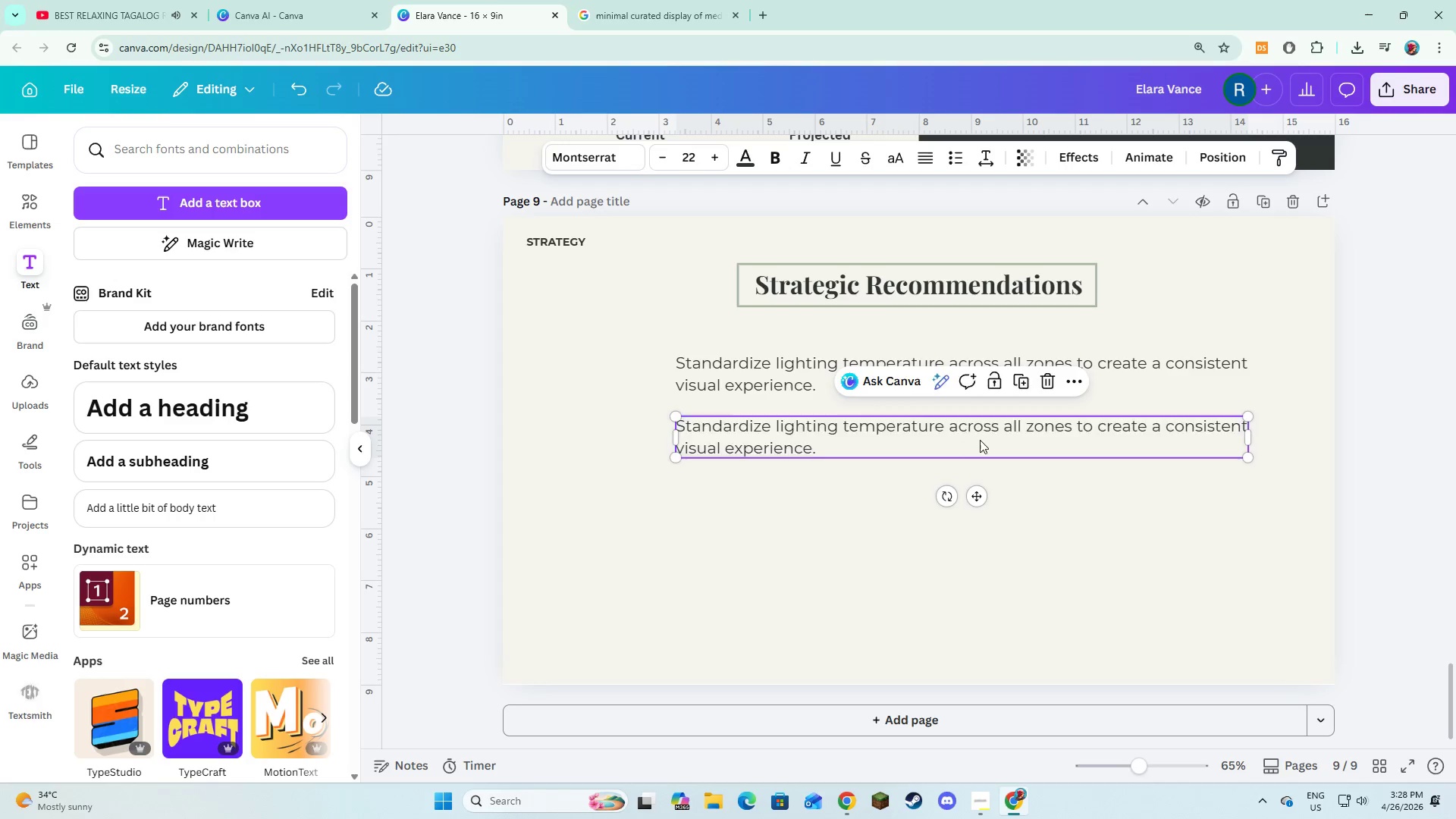 
left_click([980, 440])
 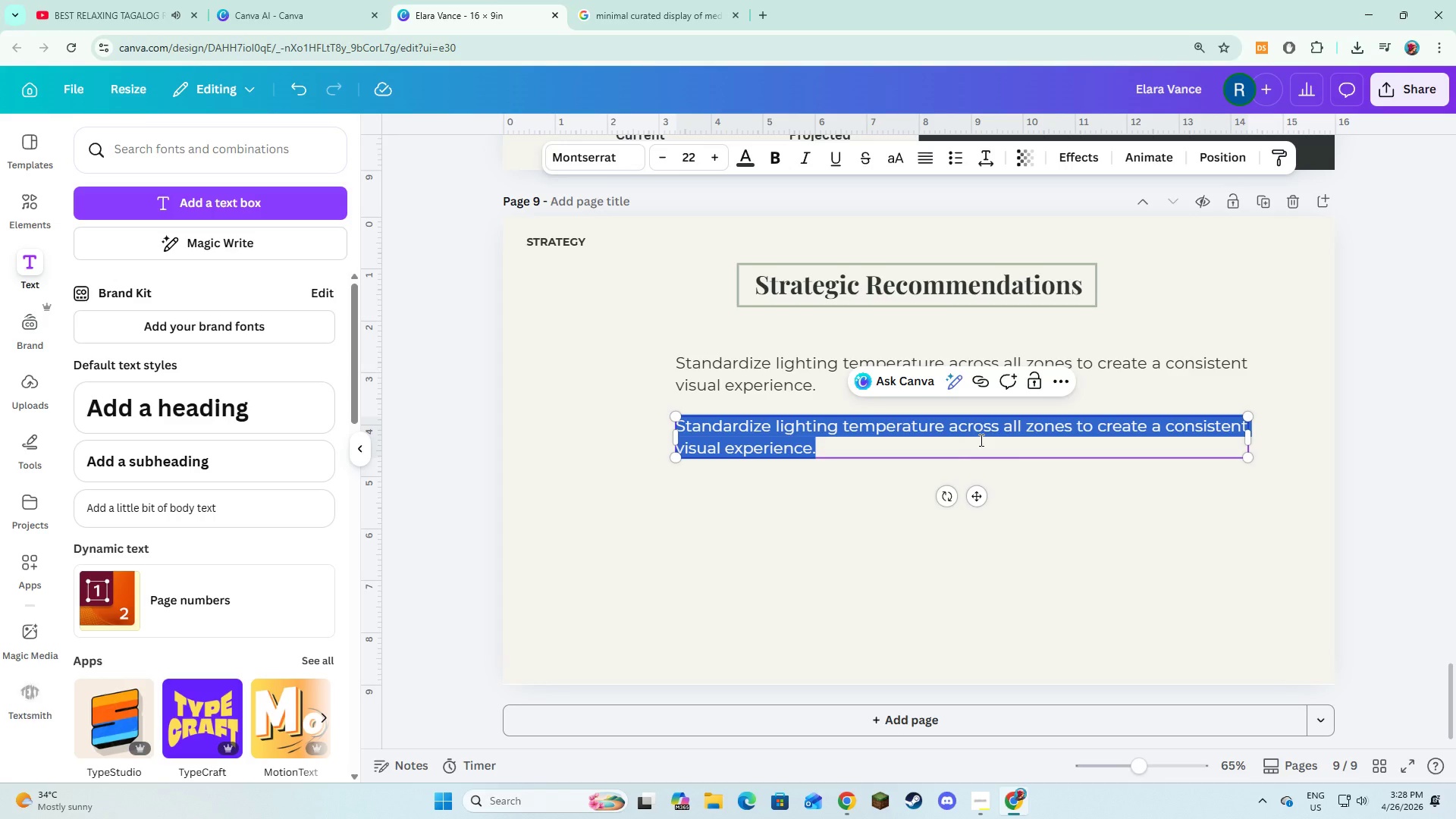 
type(Introdux)
key(Backspace)
type(ce a signature scent to establish a recognize )
key(Backspace)
type(a)
key(Backspace)
key(Backspace)
type(able and memorable brand identy)
key(Backspace)
type(ity )
 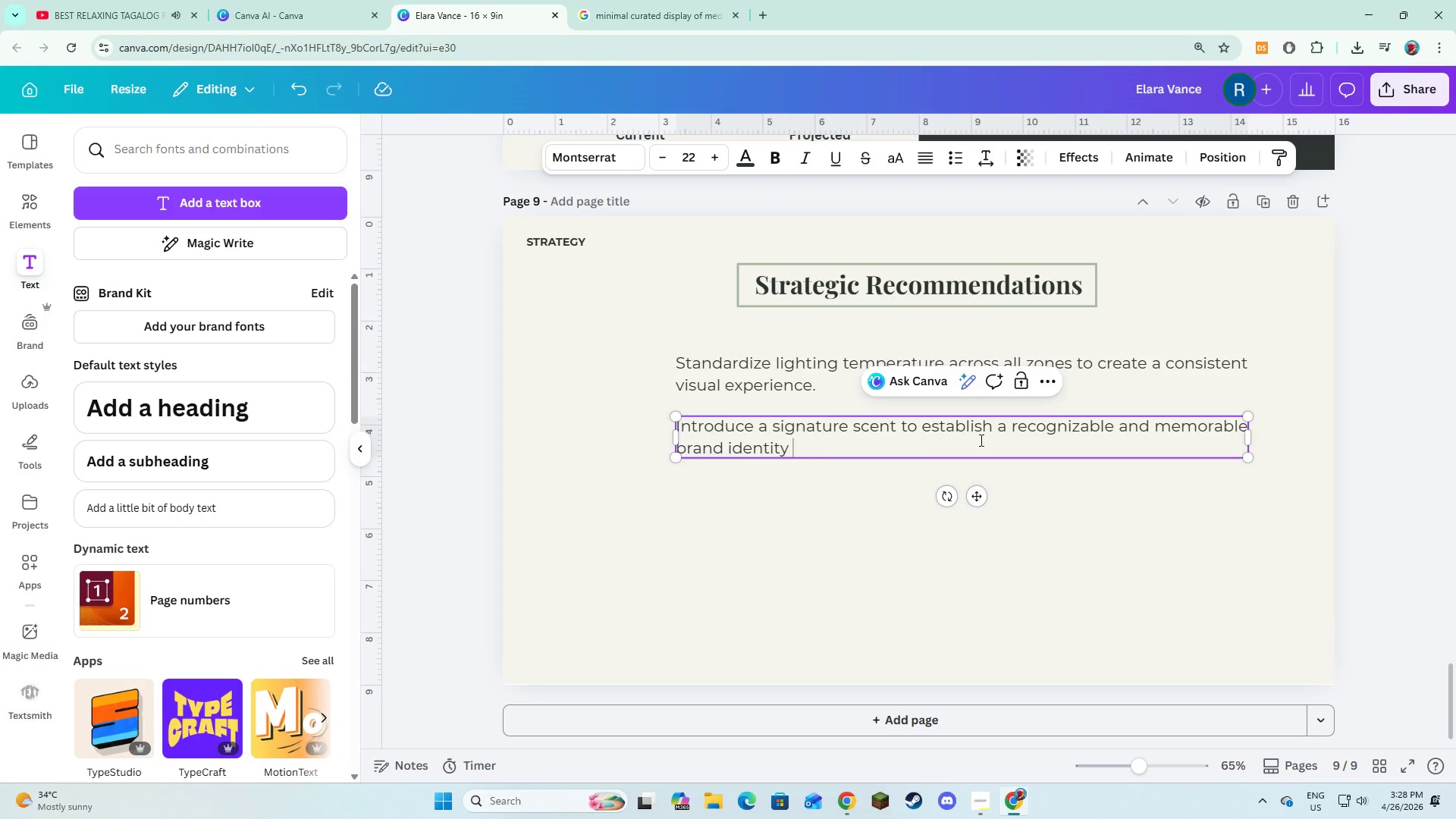 
key(Backspace)
 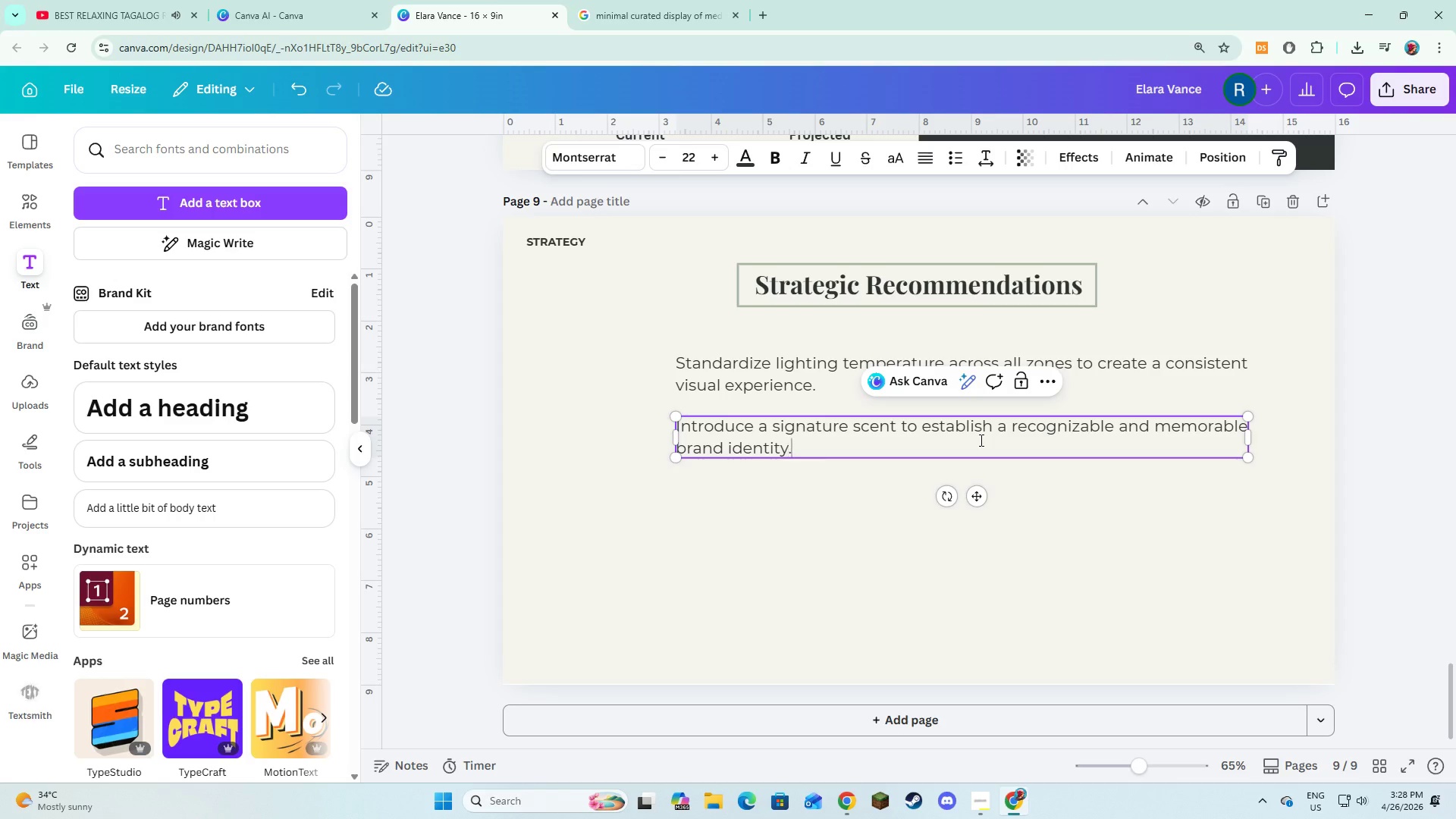 
key(Period)
 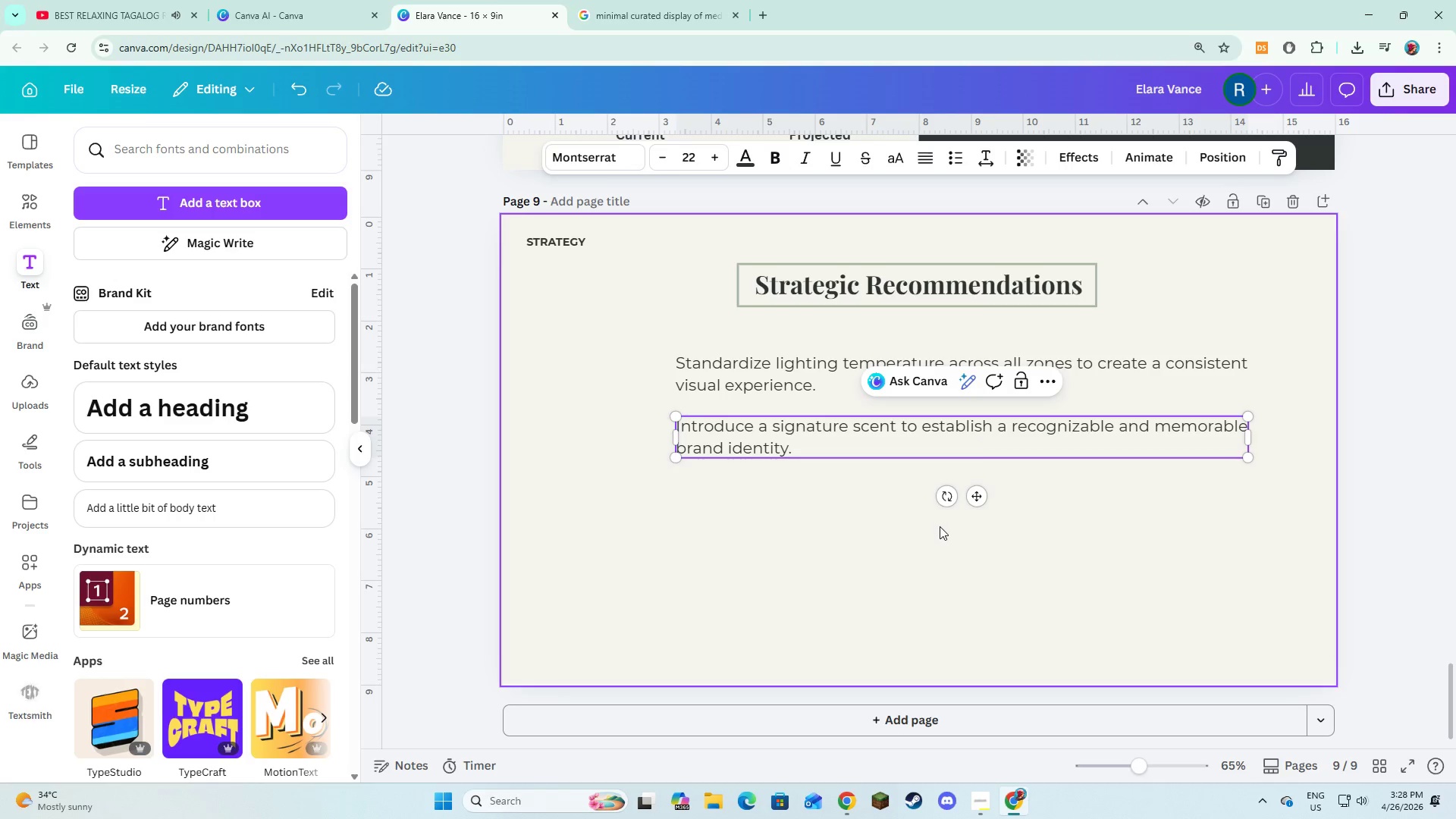 
double_click([877, 463])
 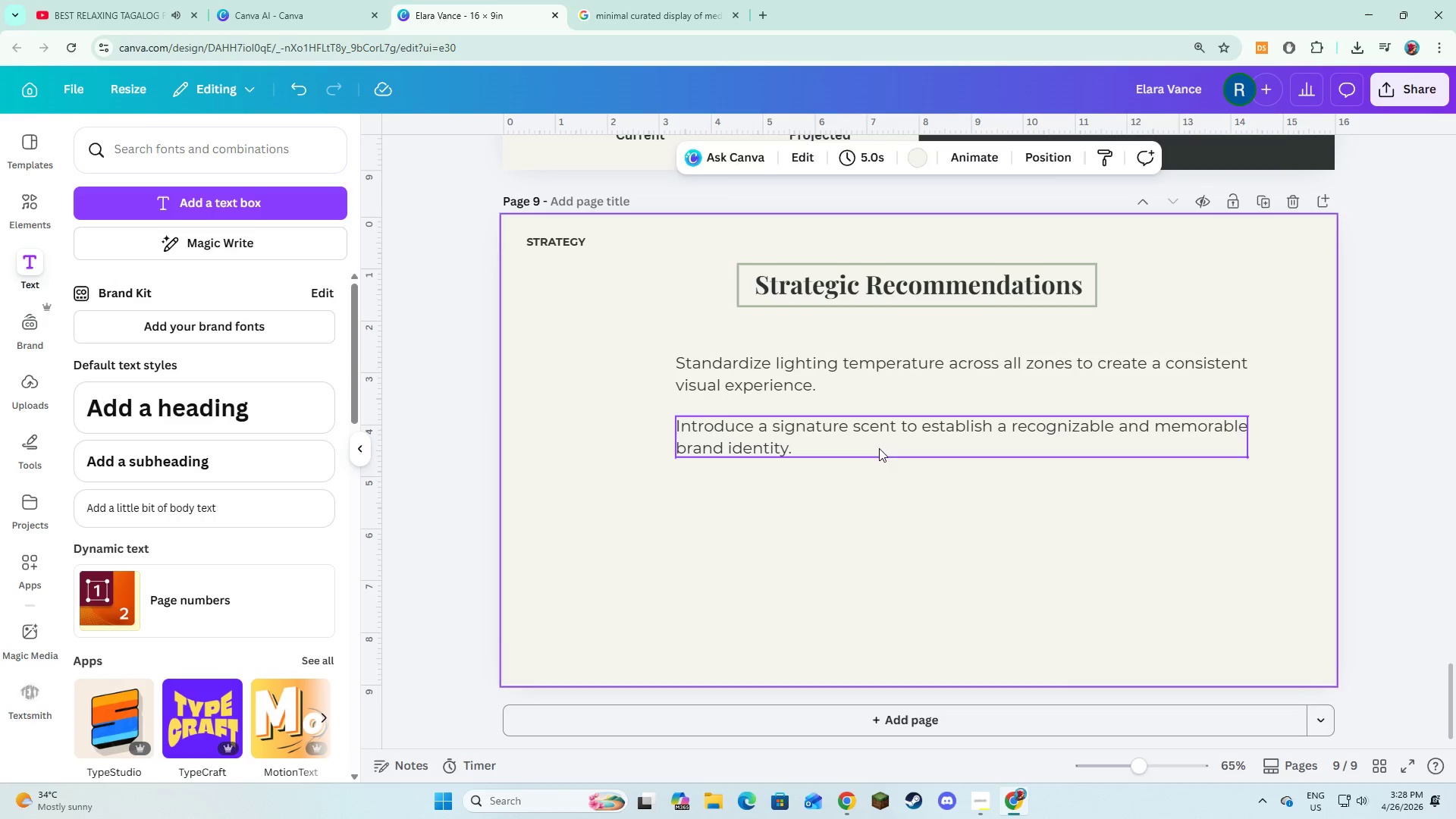 
triple_click([879, 448])
 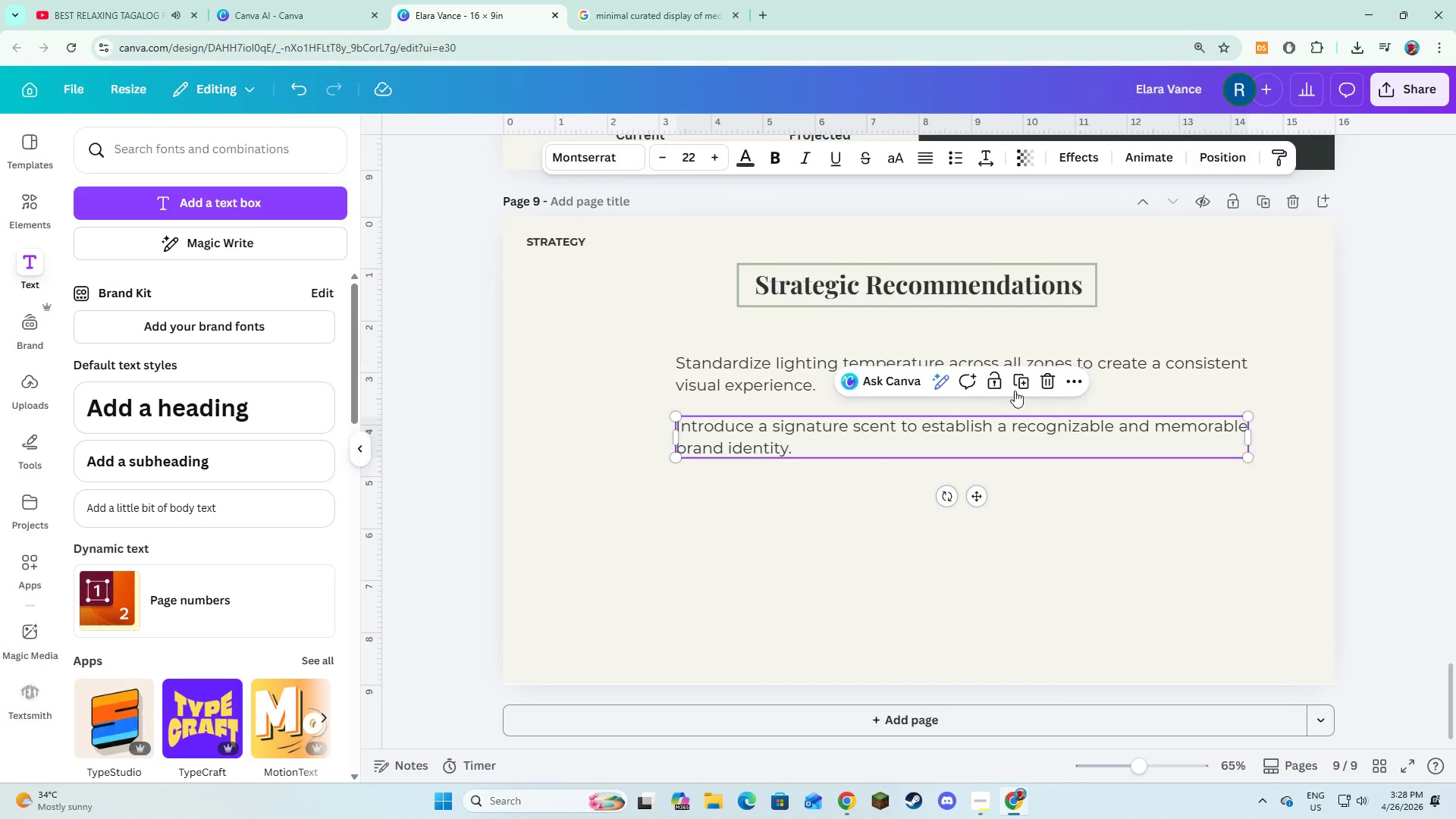 
left_click([1021, 386])
 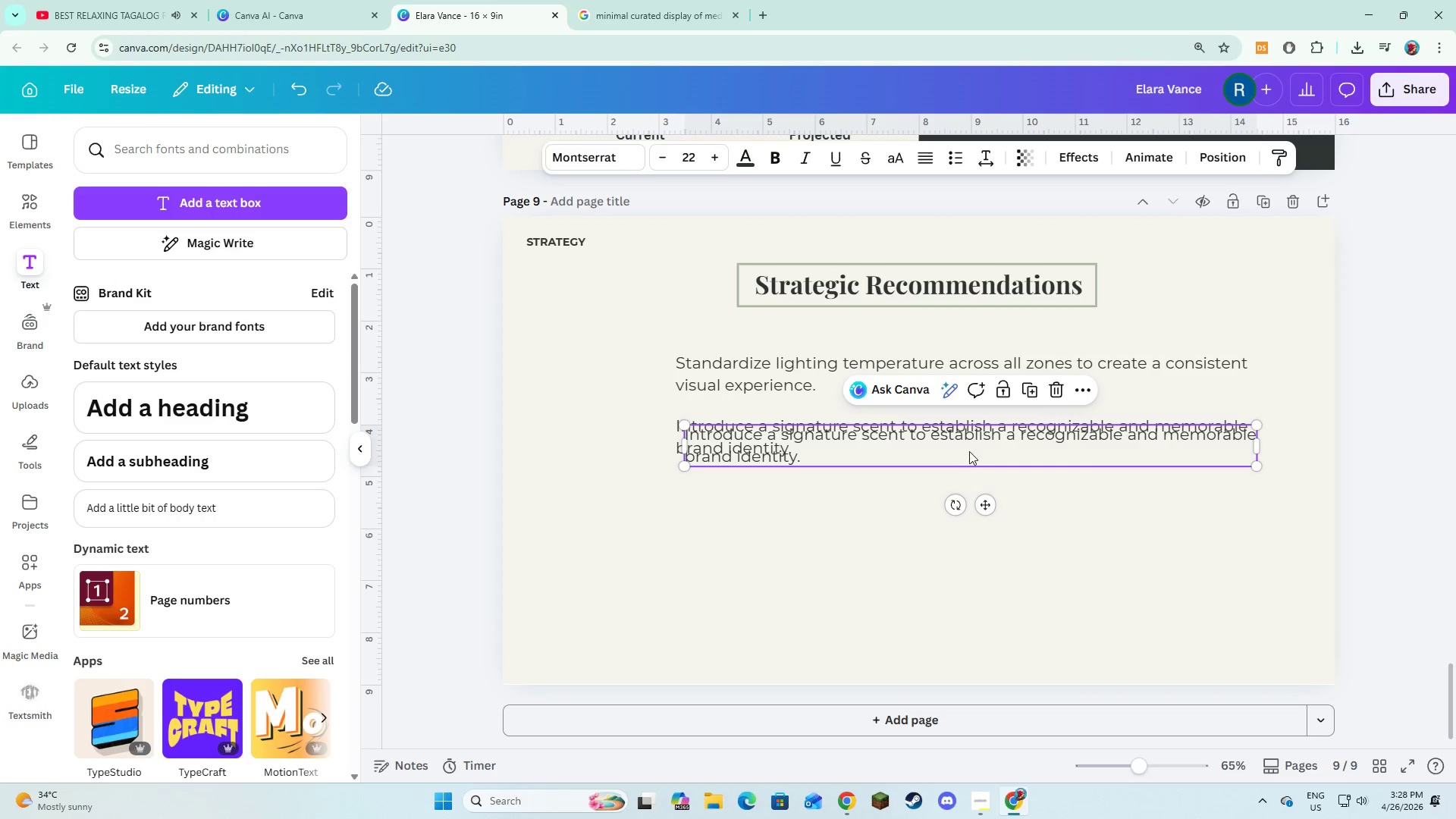 
left_click_drag(start_coordinate=[969, 448], to_coordinate=[961, 502])
 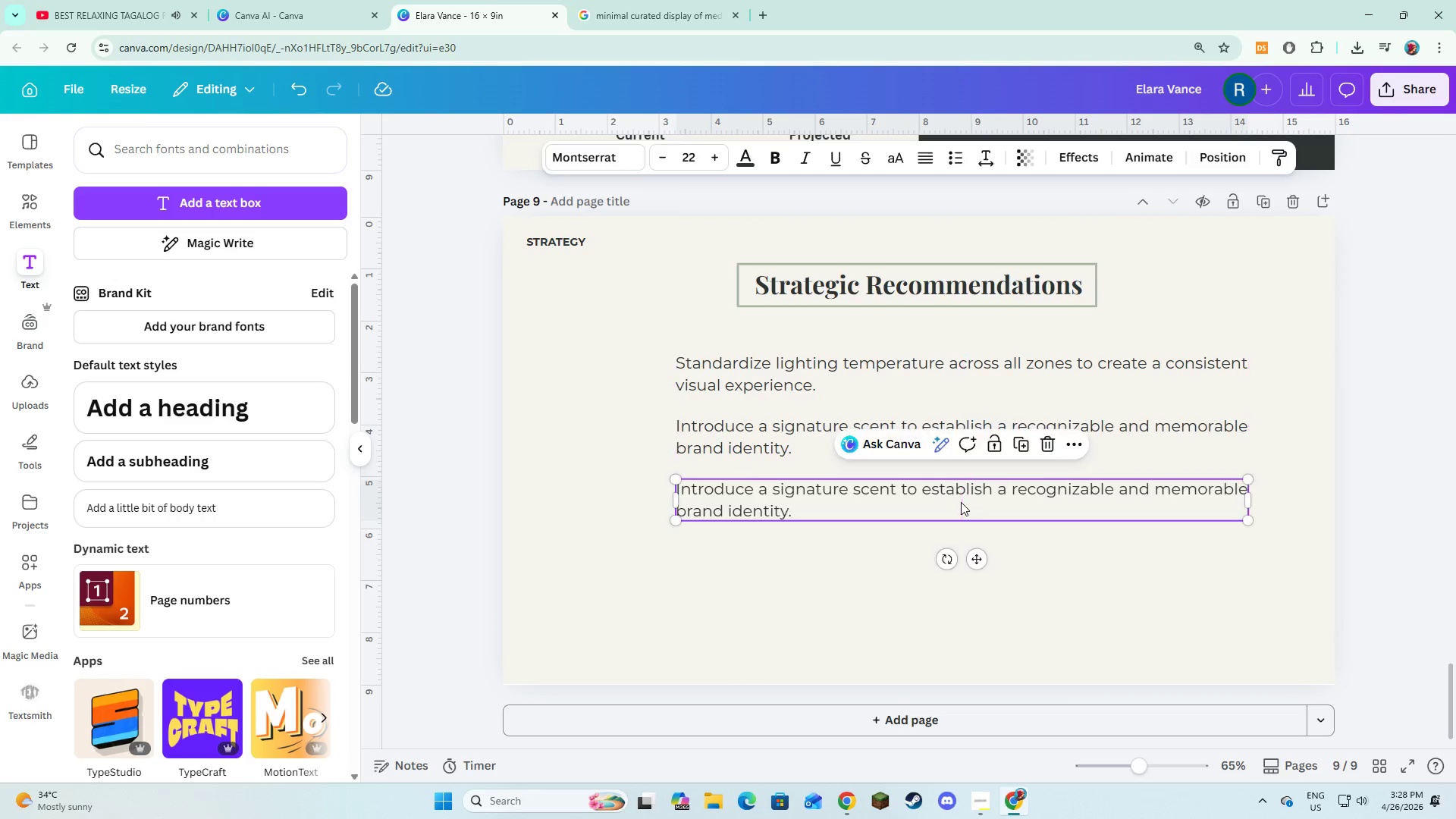 
left_click([961, 502])
 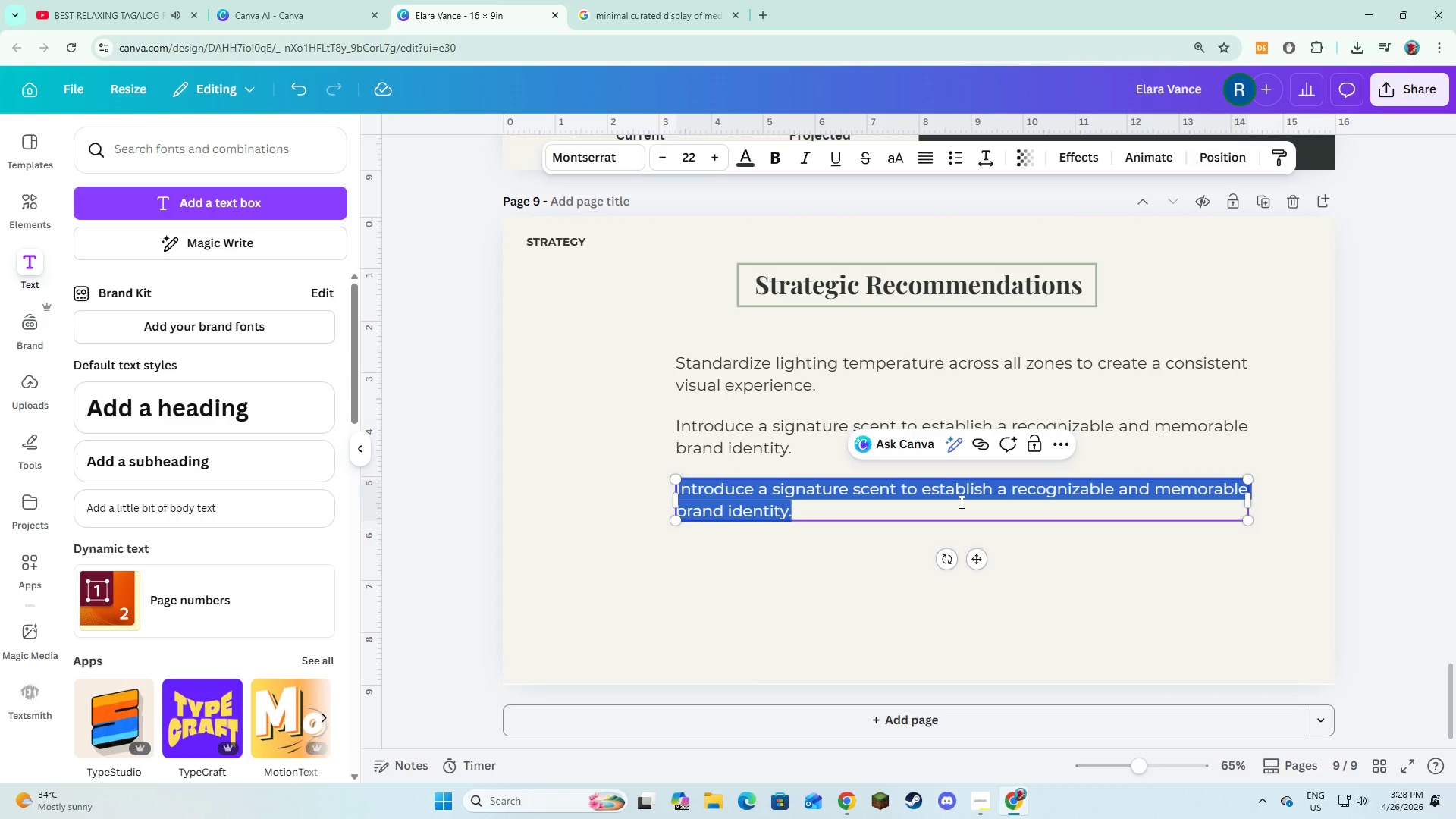 
type(layer )
key(Backspace)
key(Backspace)
key(Backspace)
key(Backspace)
key(Backspace)
key(Backspace)
type(Layer acoustid)
key(Backspace)
type(cs to redus)
key(Backspace)
type(ce noise and enhance priva)
key(Backspace)
type(acy )
 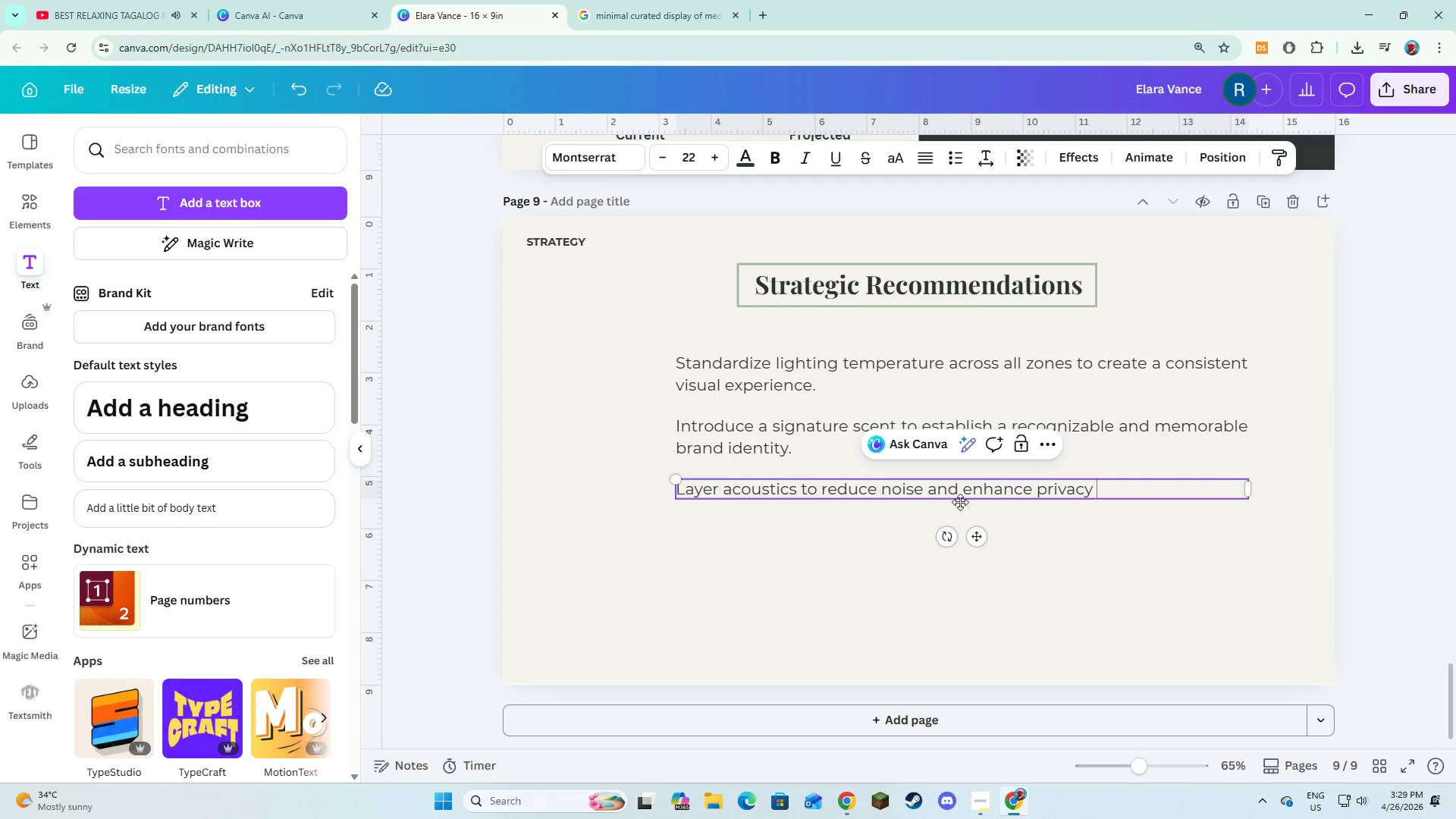 
wait(5.86)
 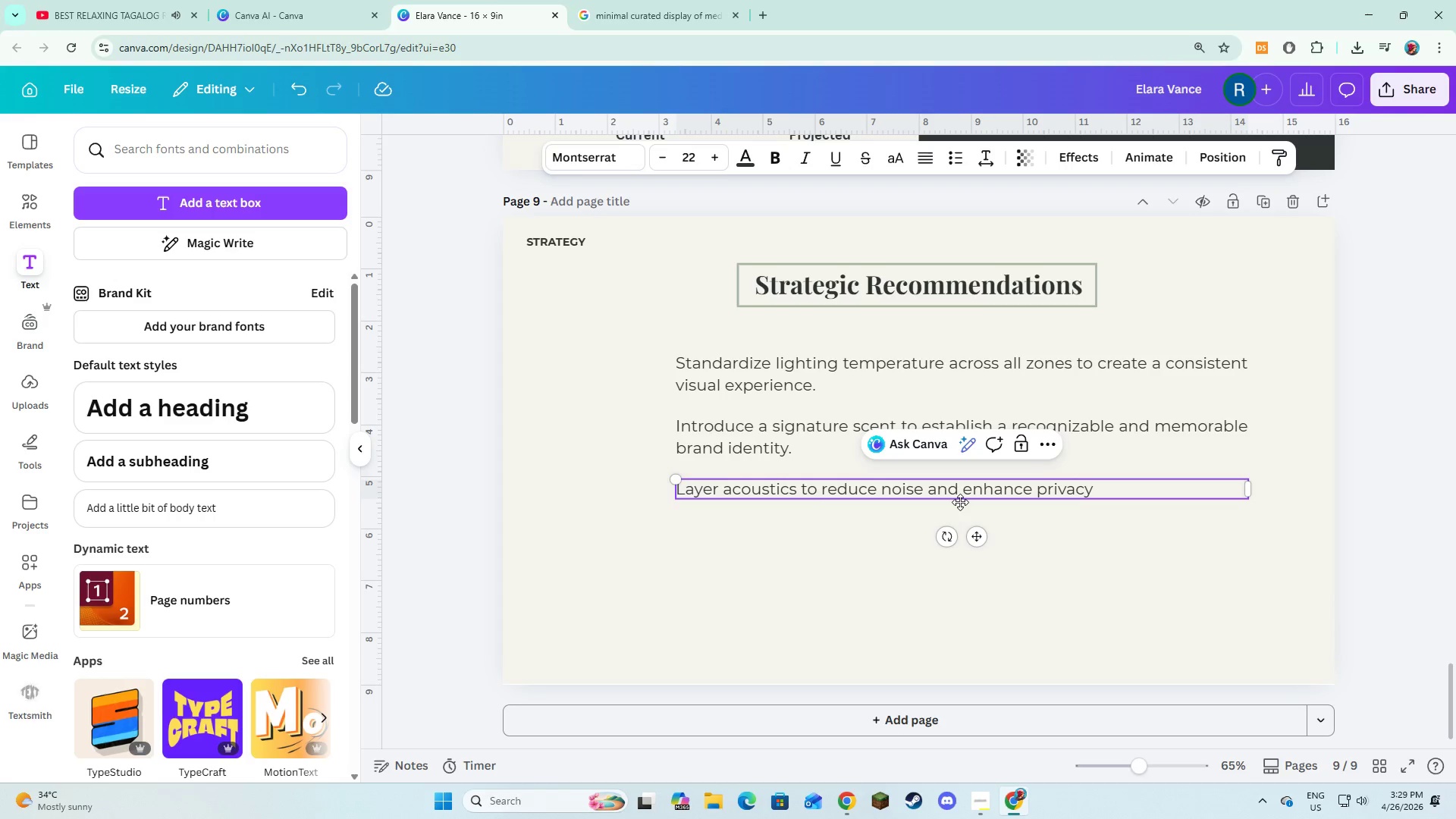 
type(throughout the space.)
 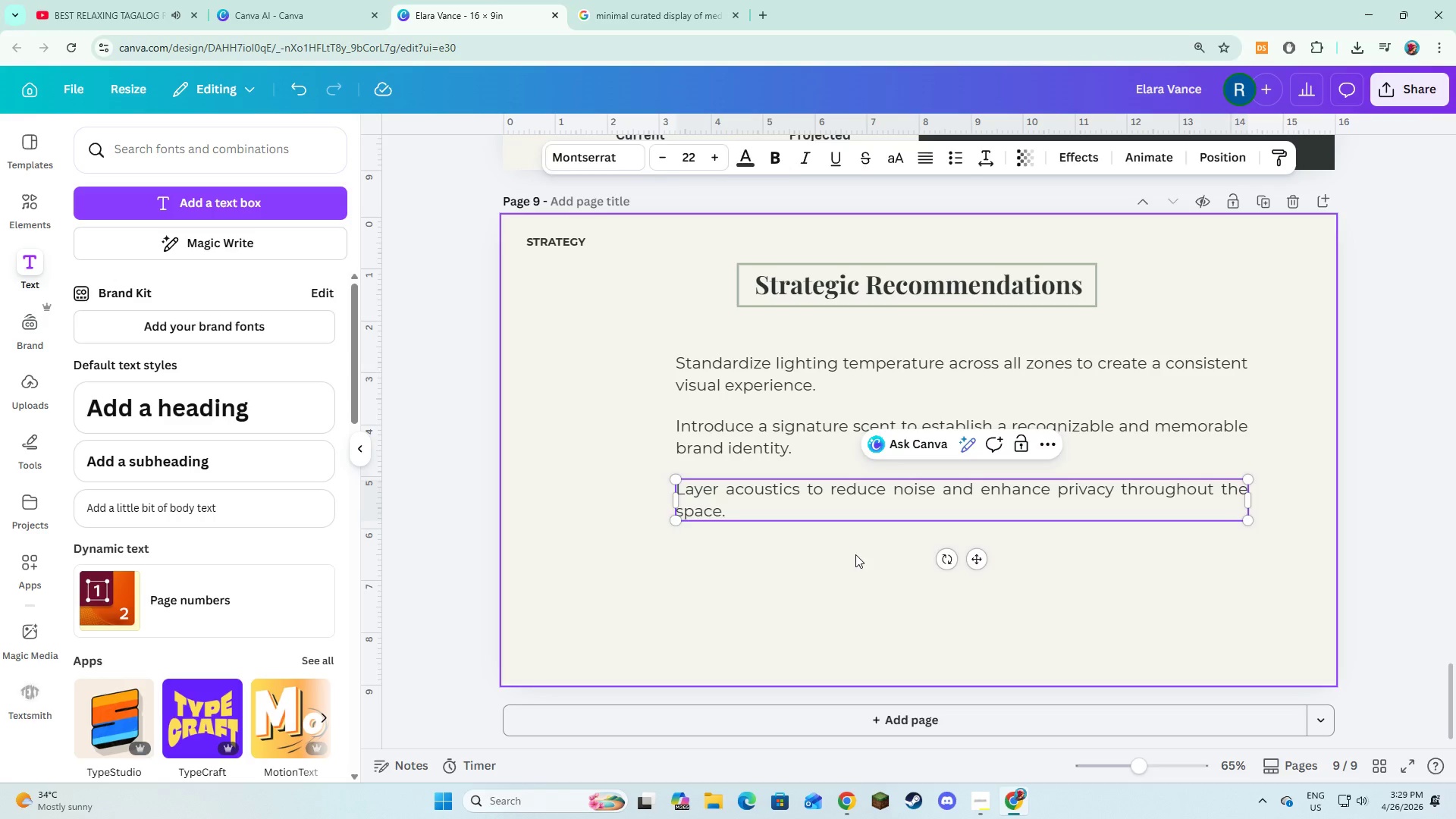 
double_click([864, 519])
 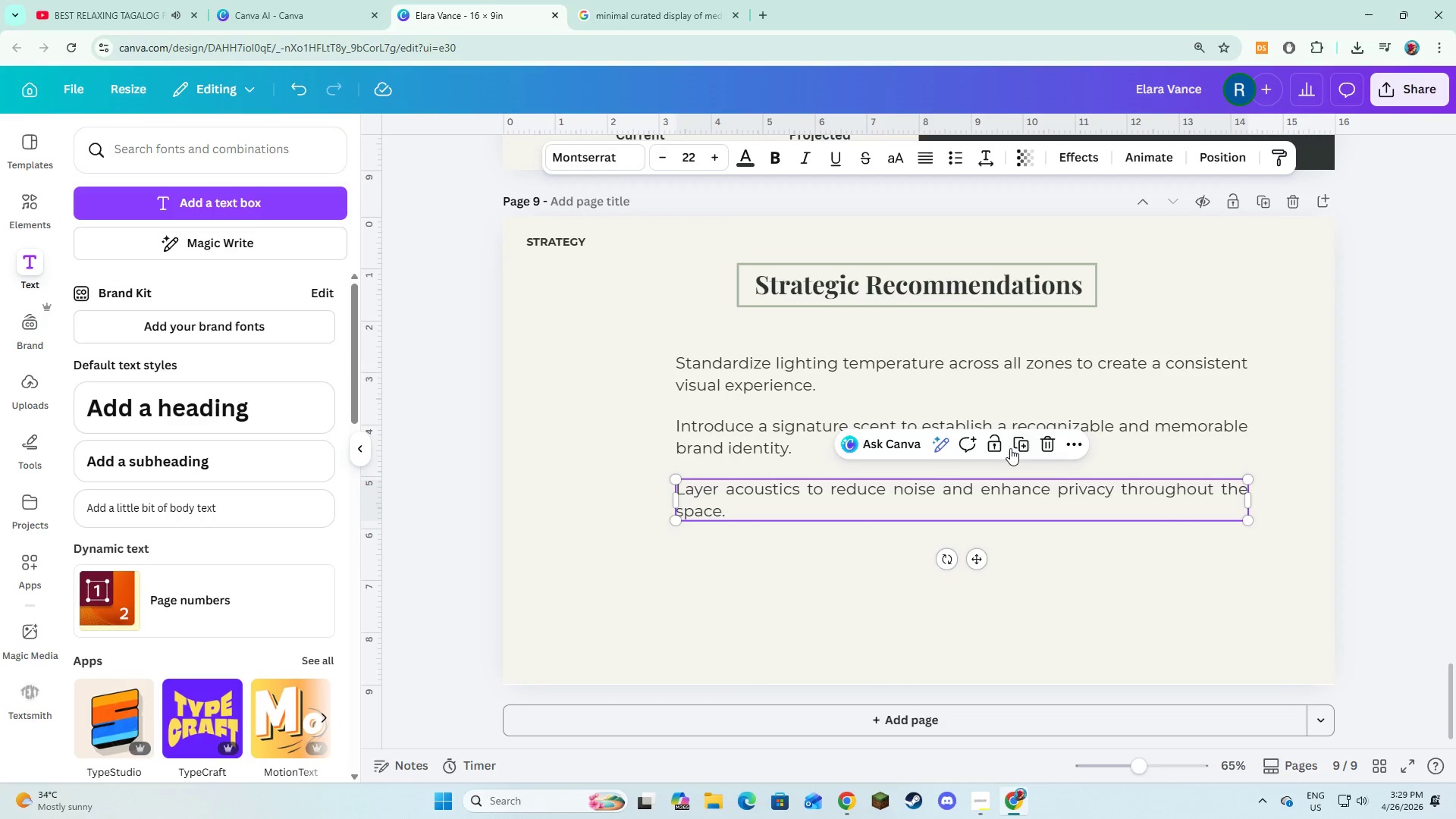 
left_click([1016, 447])
 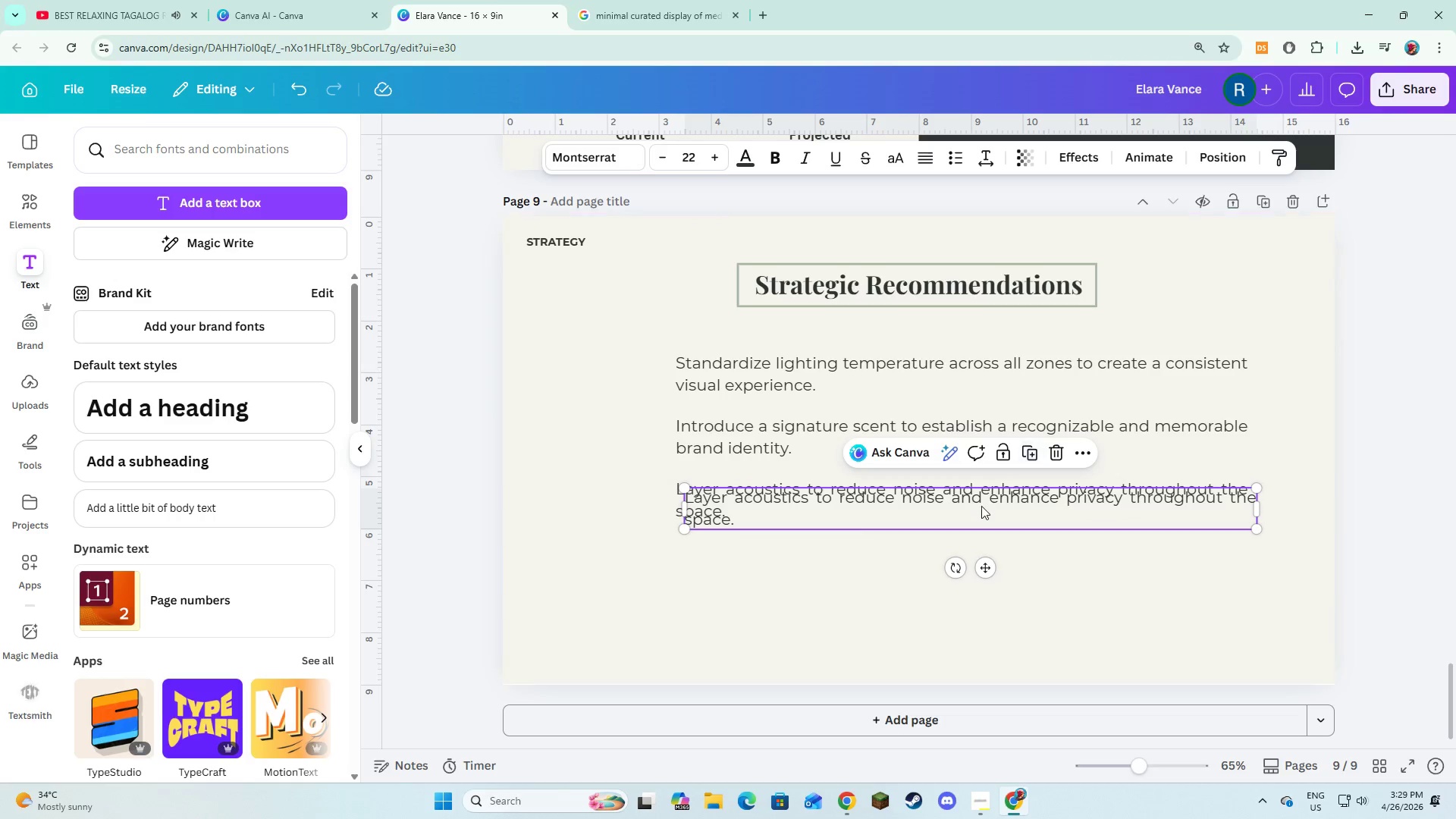 
left_click_drag(start_coordinate=[981, 506], to_coordinate=[974, 560])
 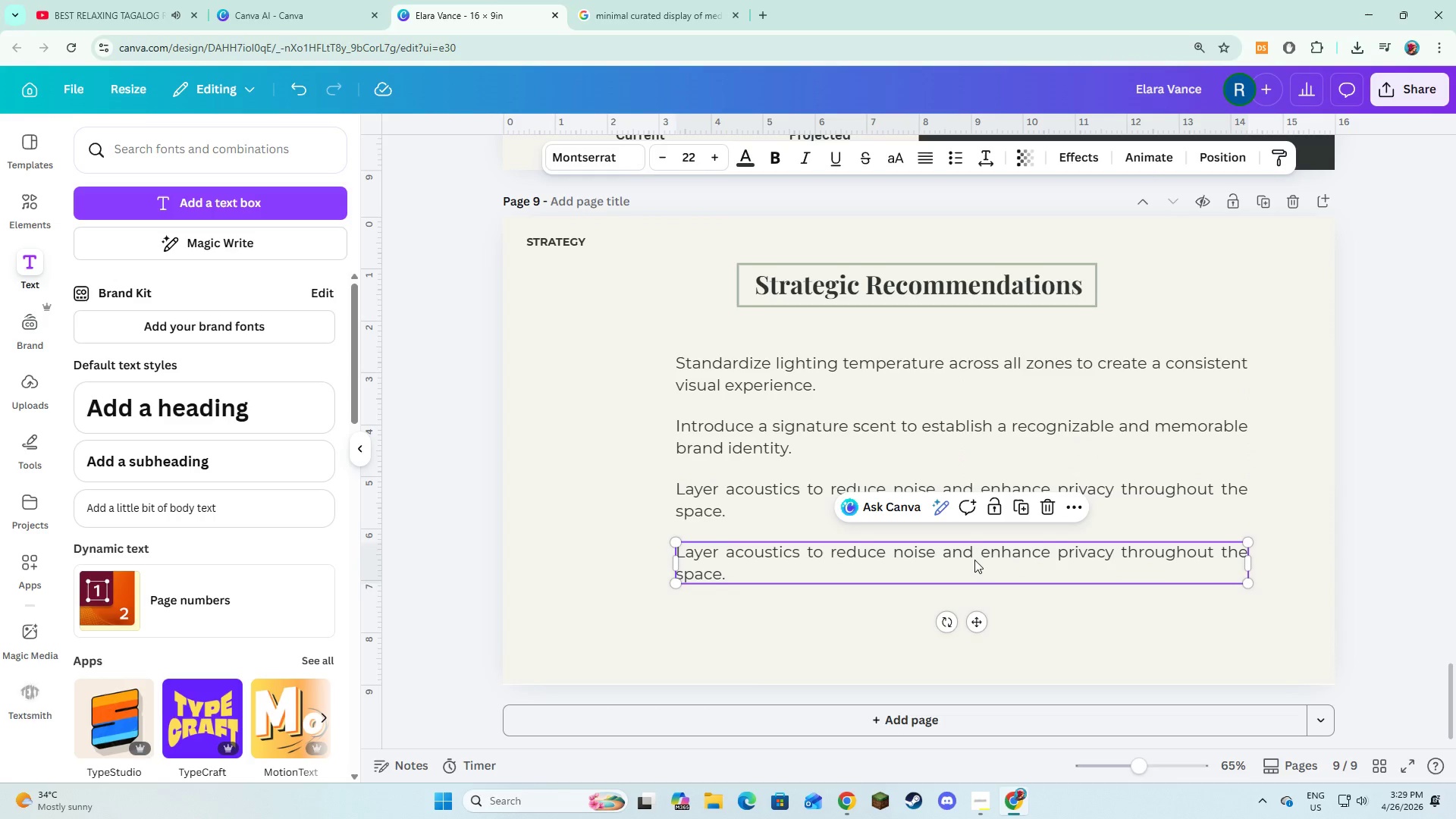 
left_click([974, 560])
 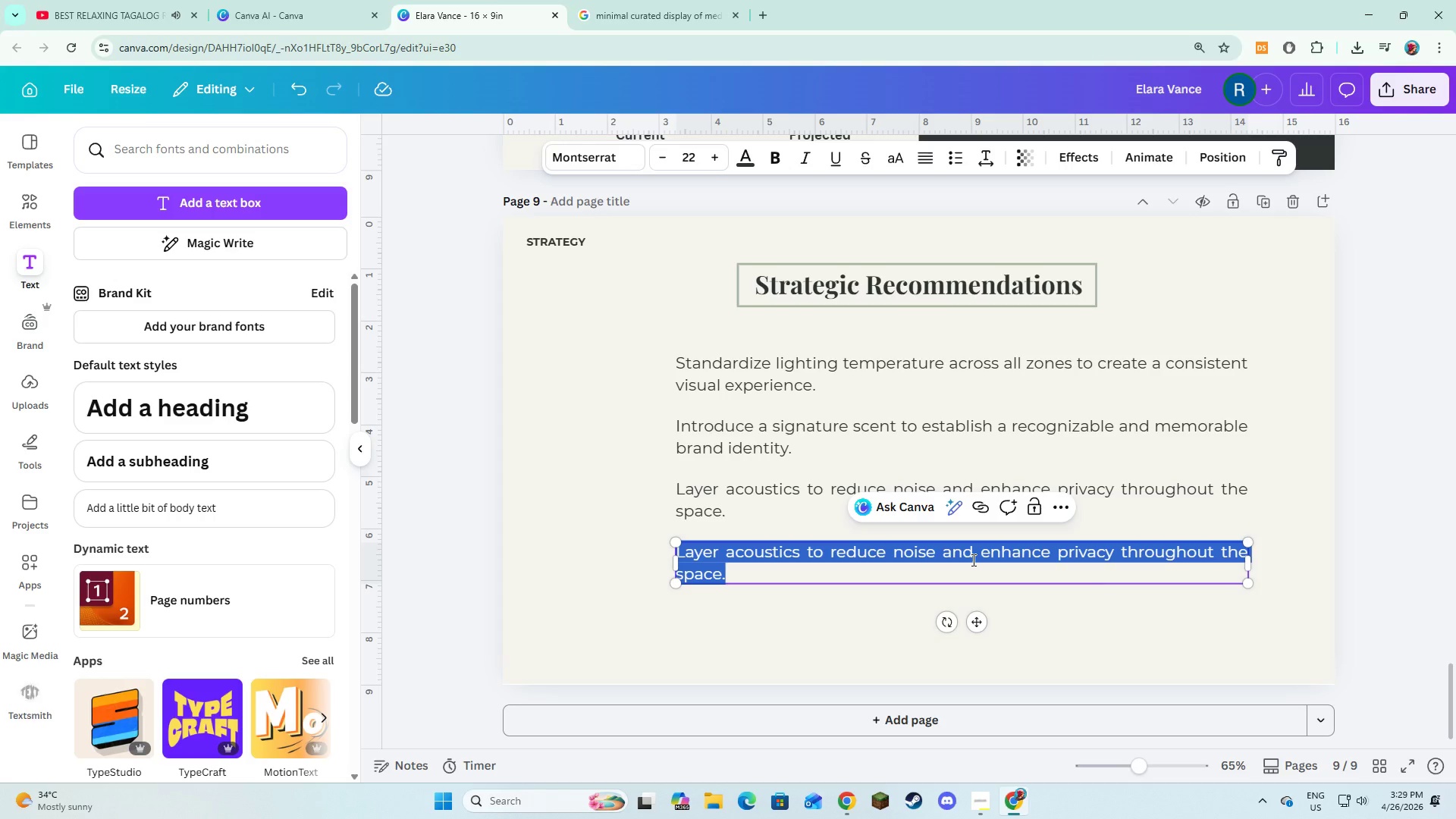 
type(Res)
key(Backspace)
type(design retail areas to guide attne)
key(Backspace)
key(Backspace)
type(ention and o)
key(Backspace)
type(improve product discovery.)
 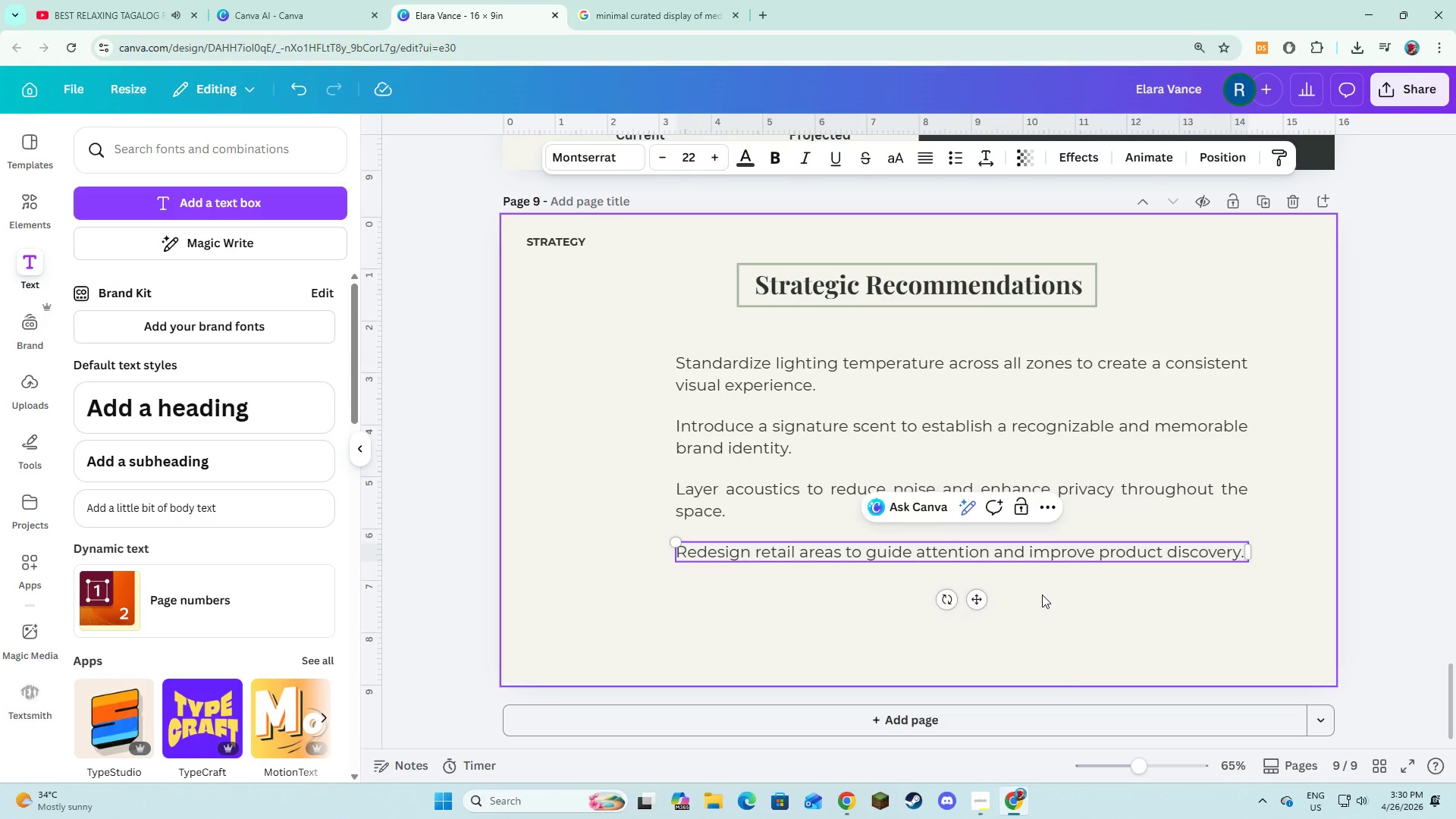 
double_click([1045, 550])
 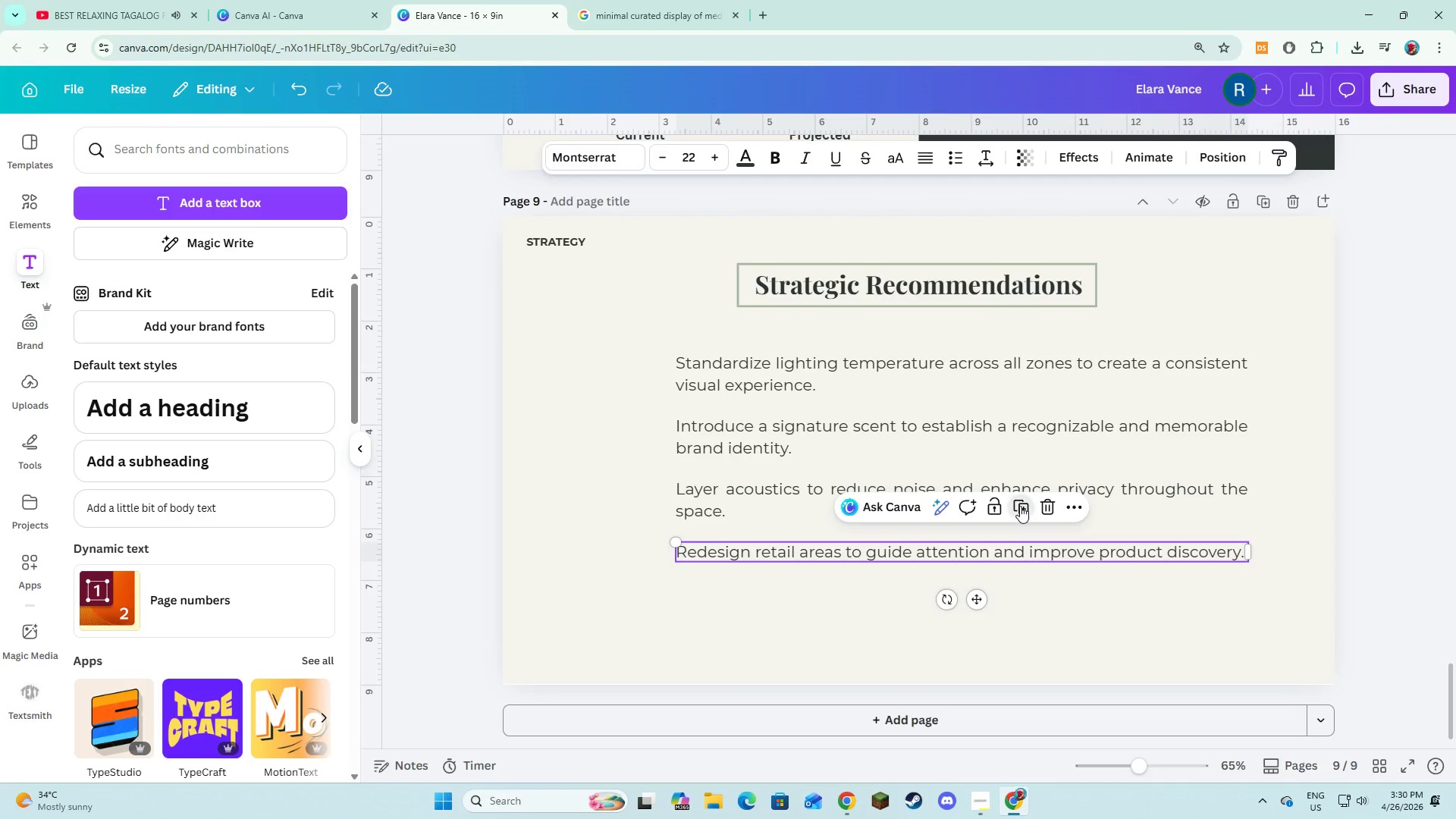 
left_click_drag(start_coordinate=[983, 570], to_coordinate=[974, 600])
 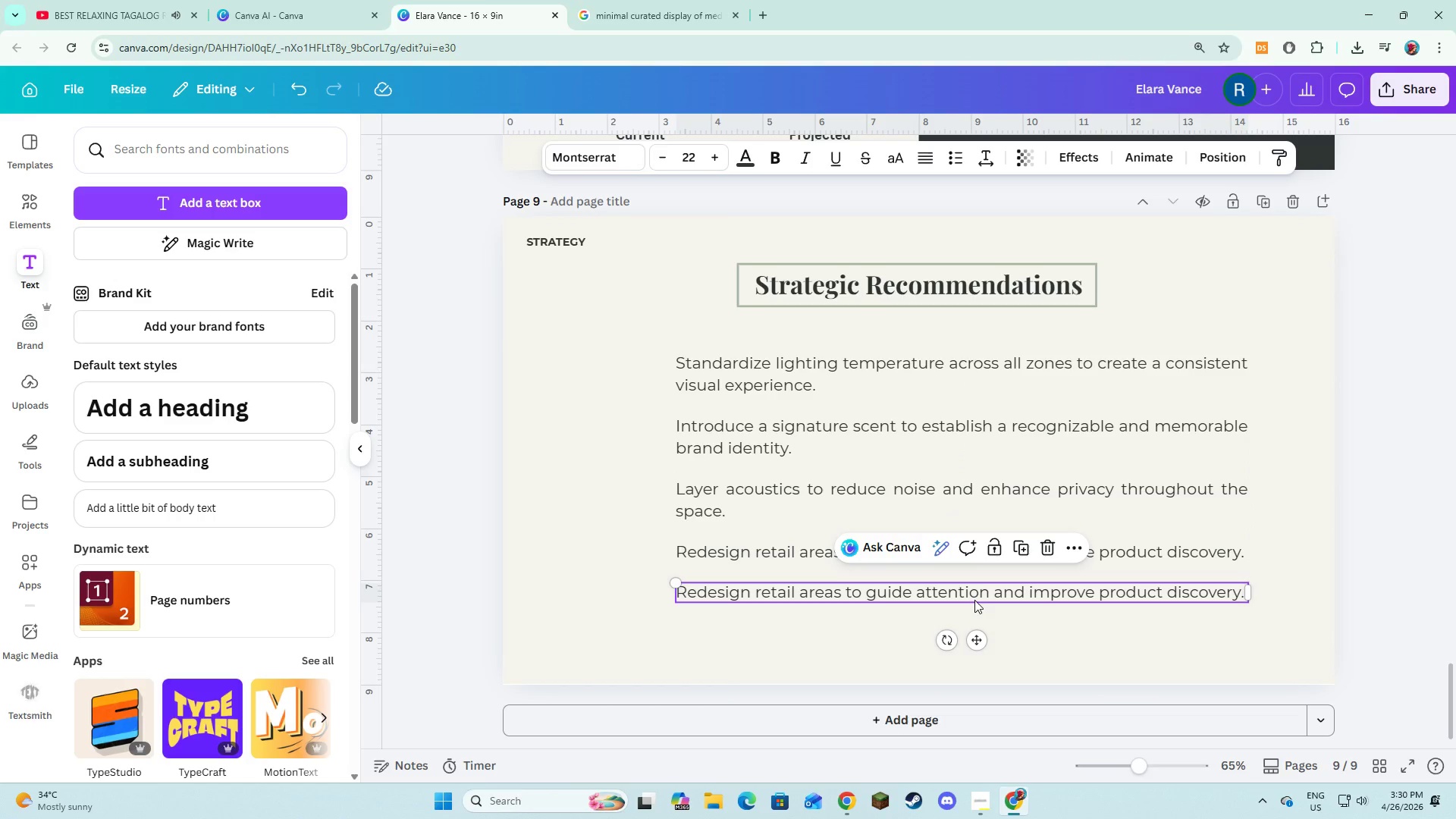 
left_click([974, 600])
 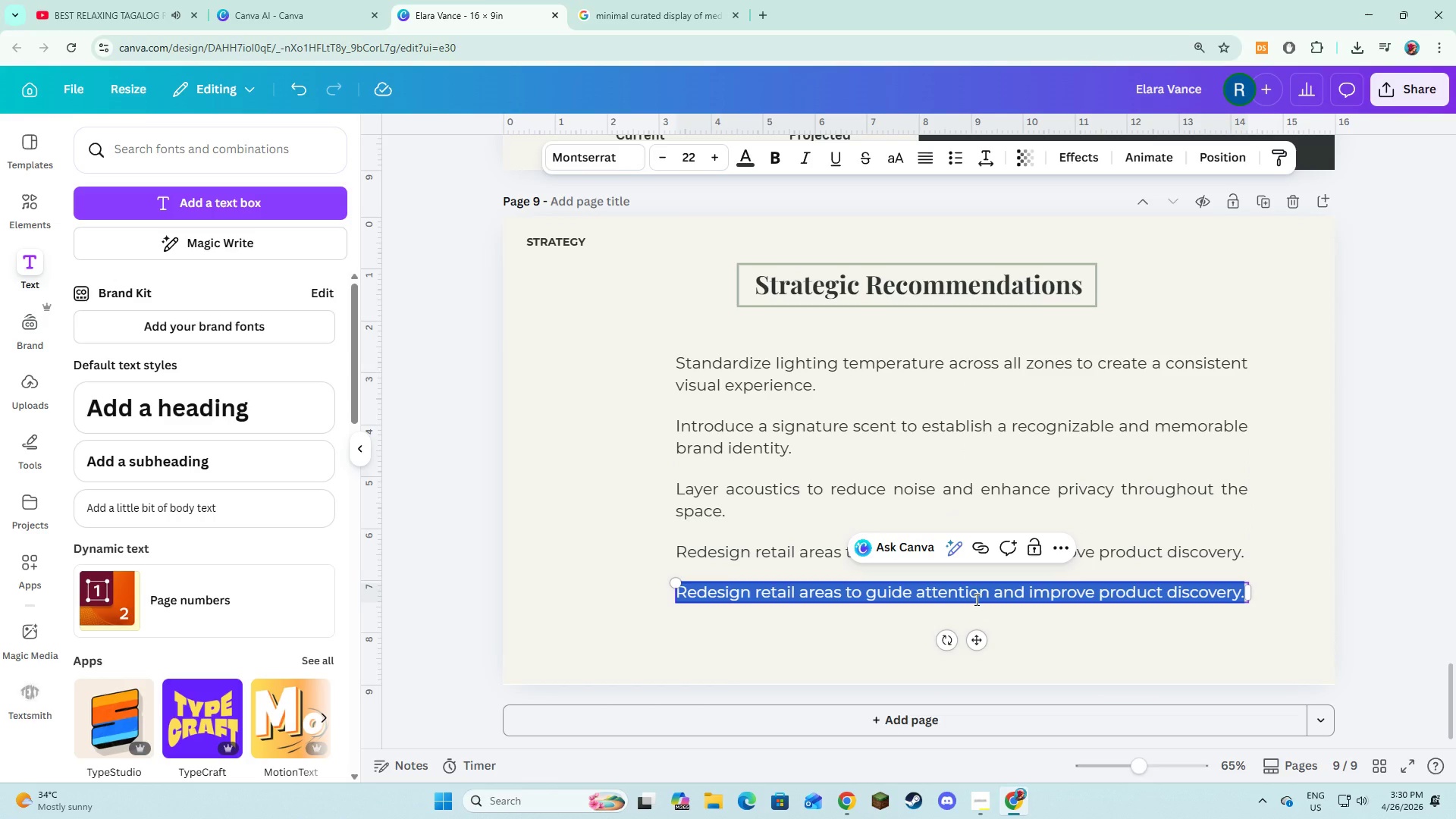 
type(Refine spatial transitions to ensure a sema)
key(Backspace)
type(a)
key(Backspace)
key(Backspace)
type(amless and uninterrupted patient journey.)
 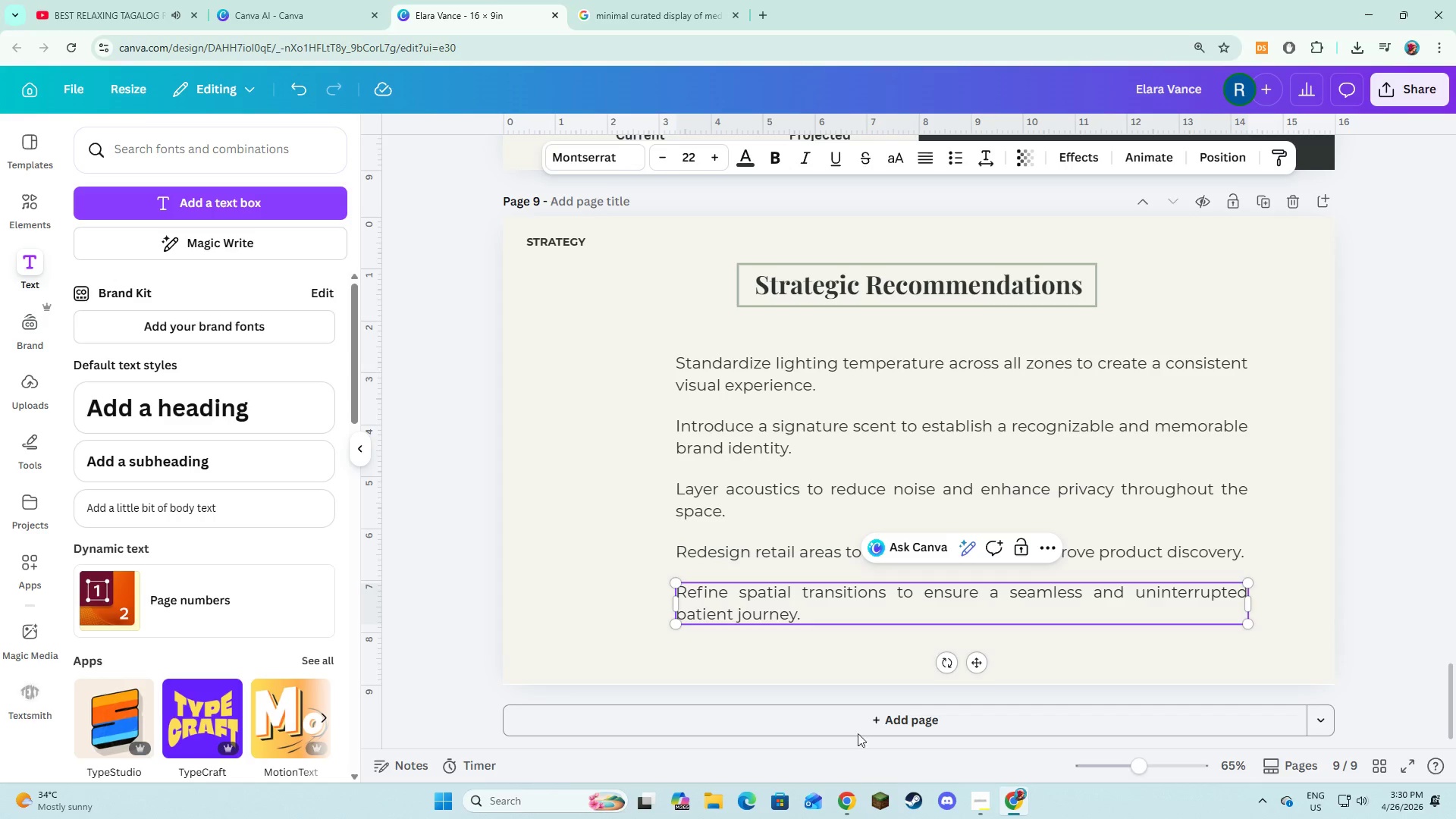 
left_click([657, 520])
 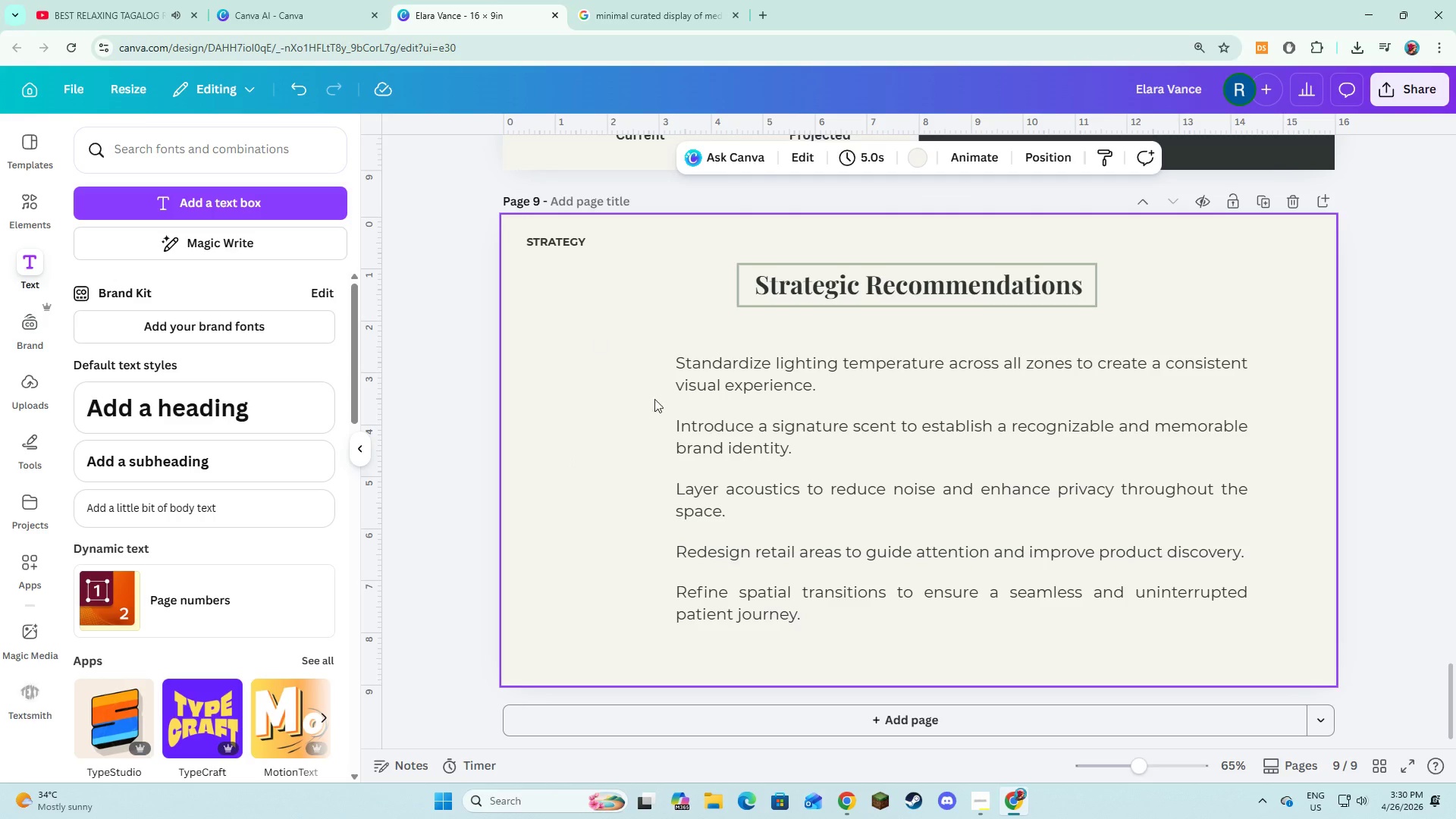 
left_click([40, 217])
 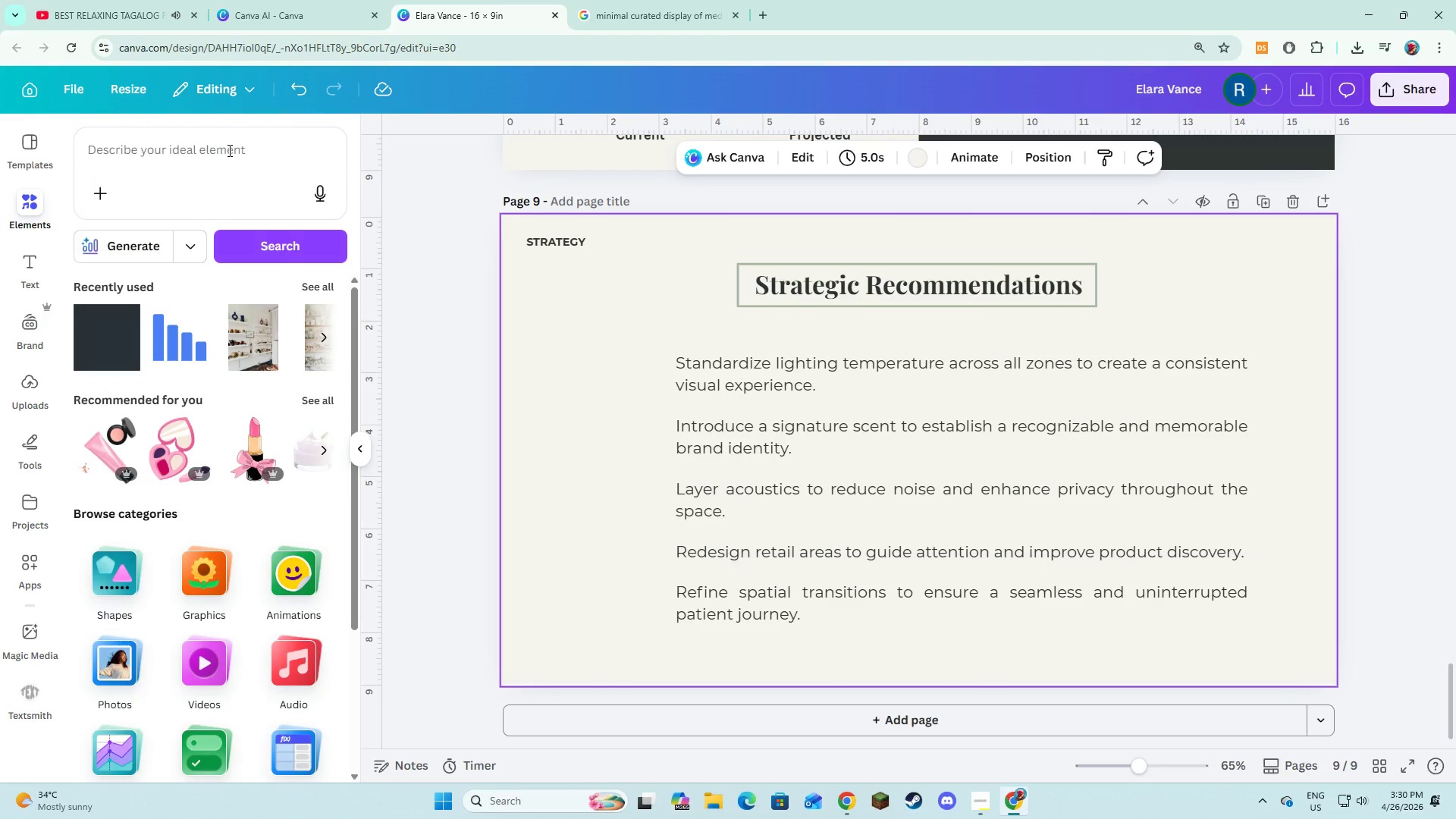 
left_click([228, 150])
 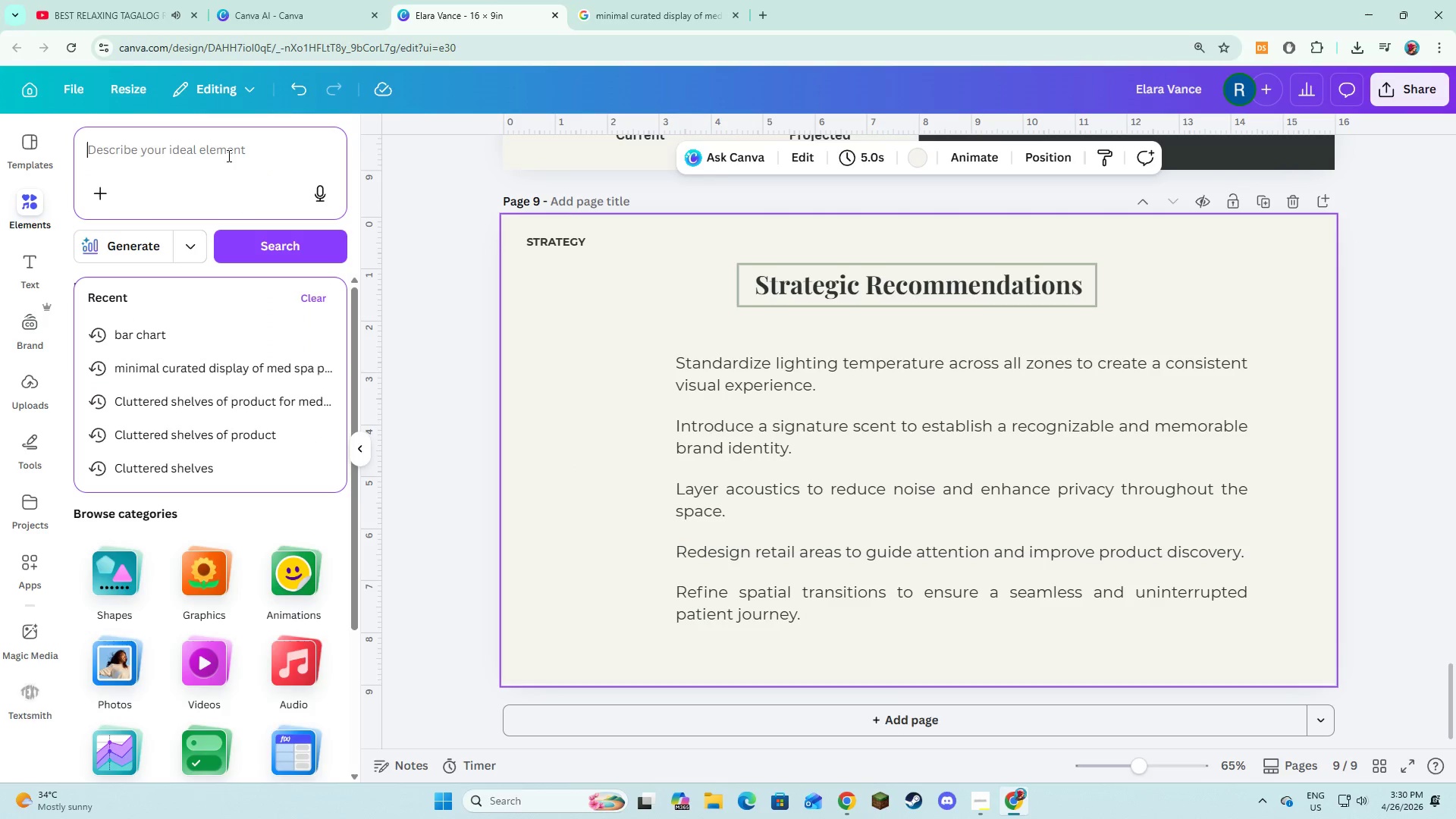 
type(SUn)
 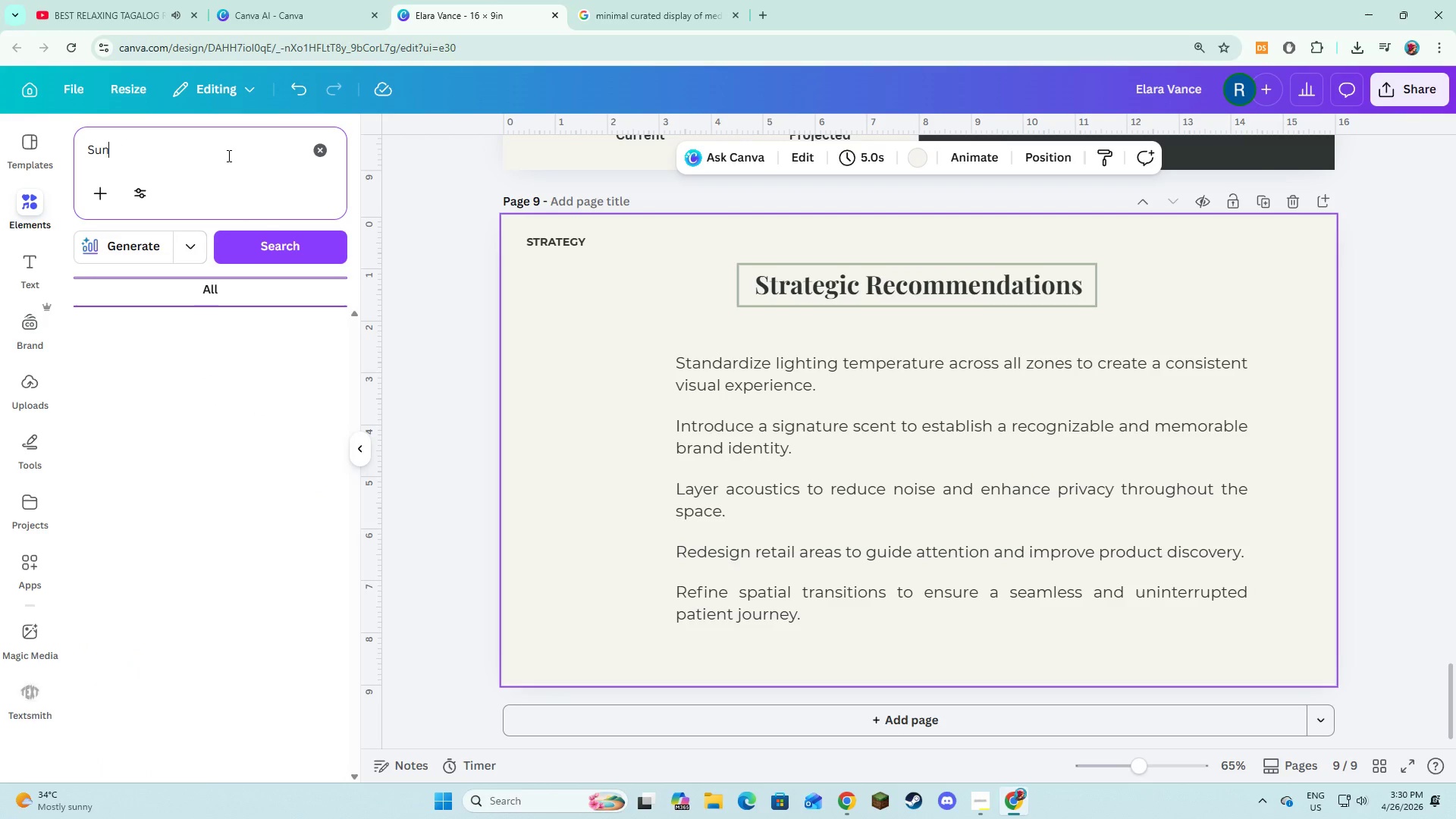 
key(Enter)
 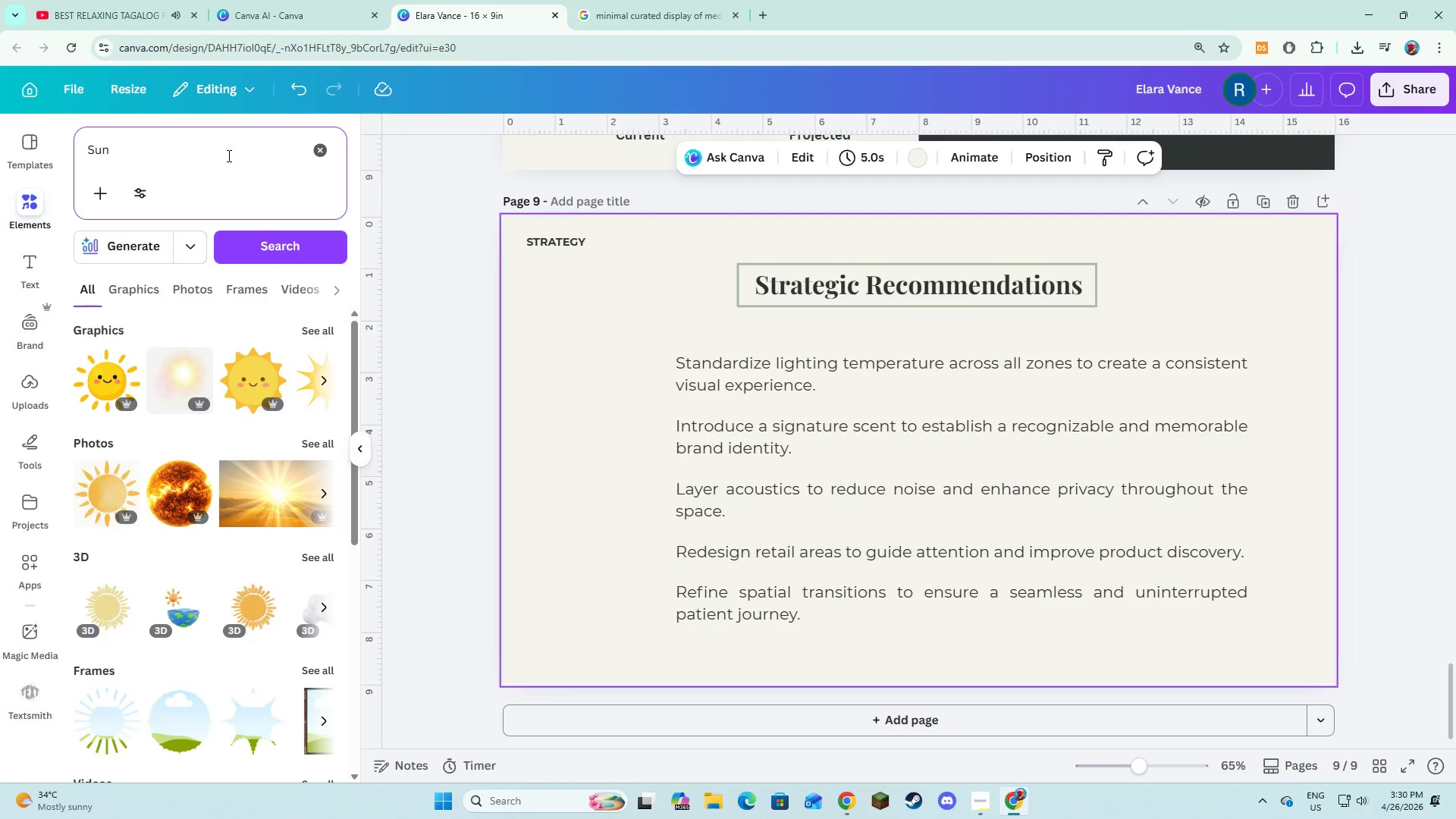 
left_click([228, 155])
 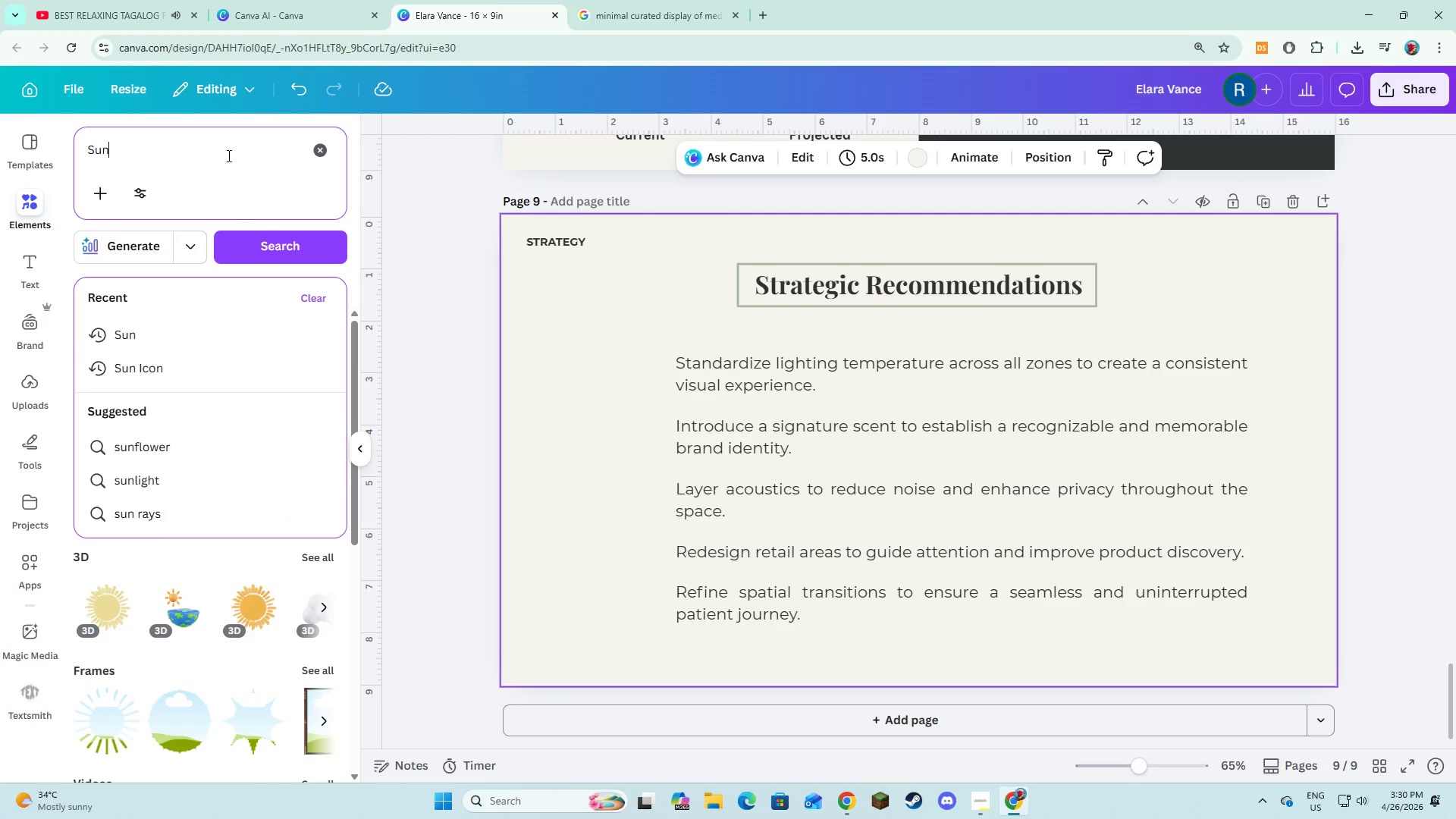 
type( icon)
 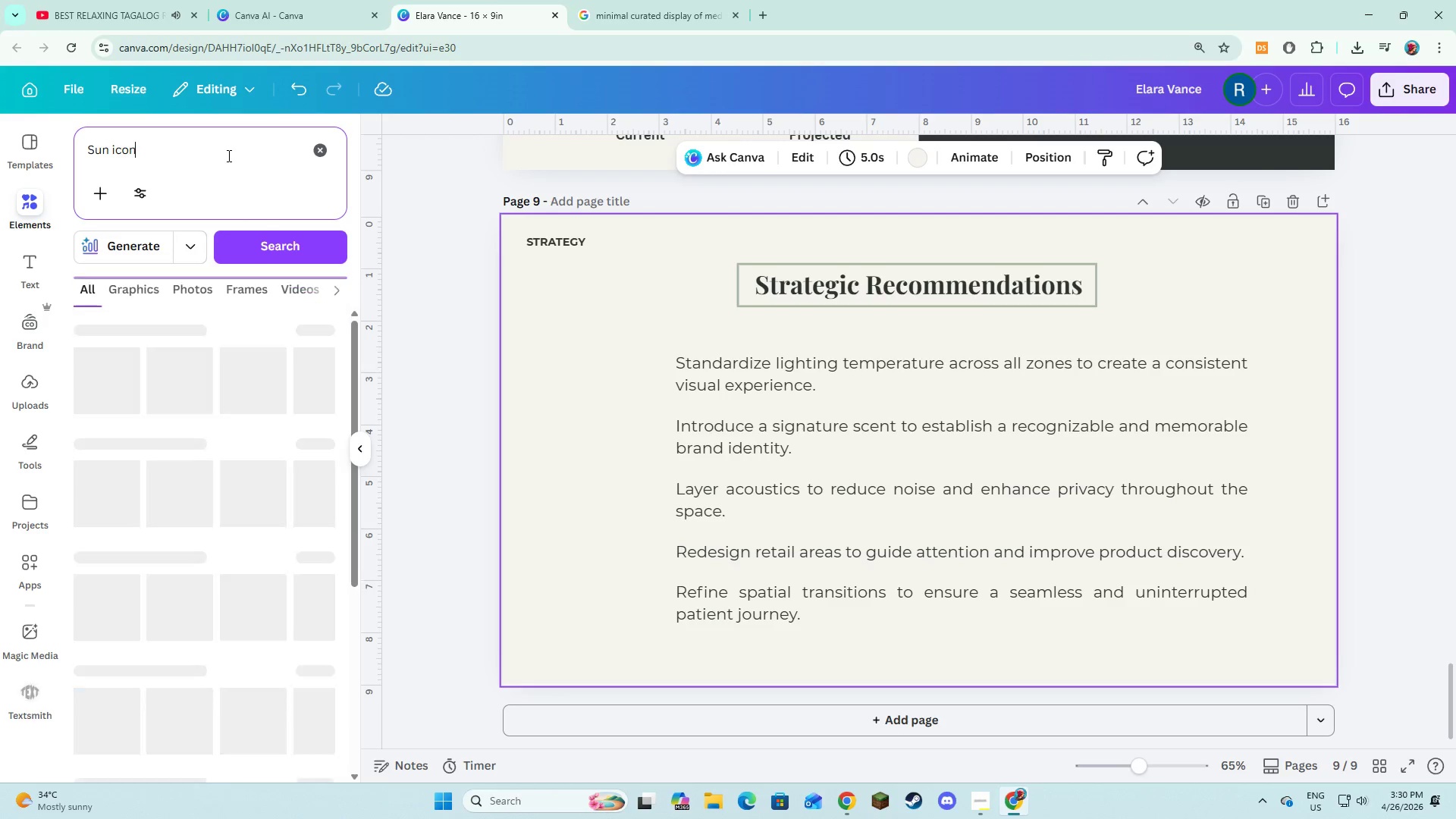 
key(Enter)
 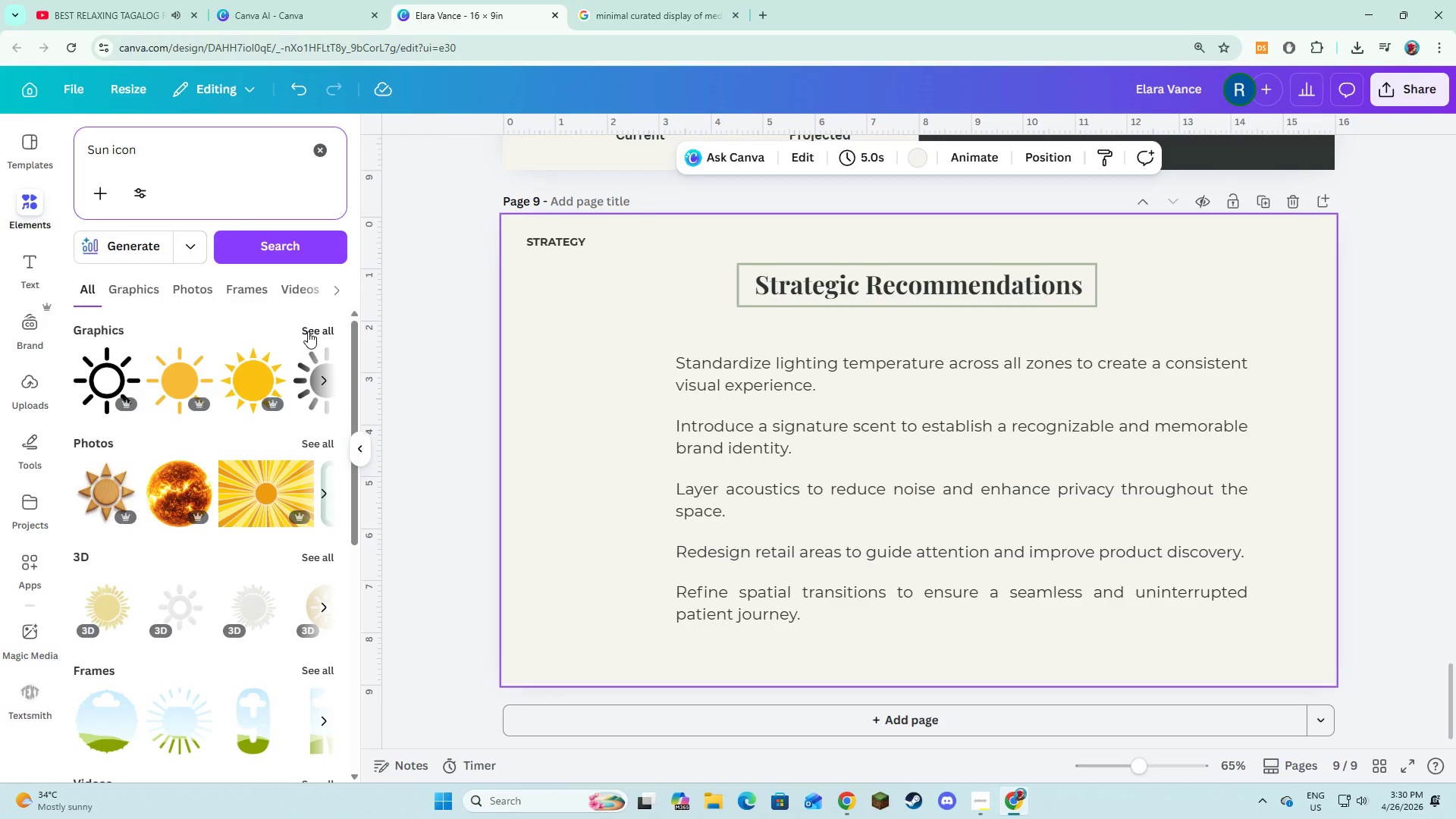 
left_click([234, 378])
 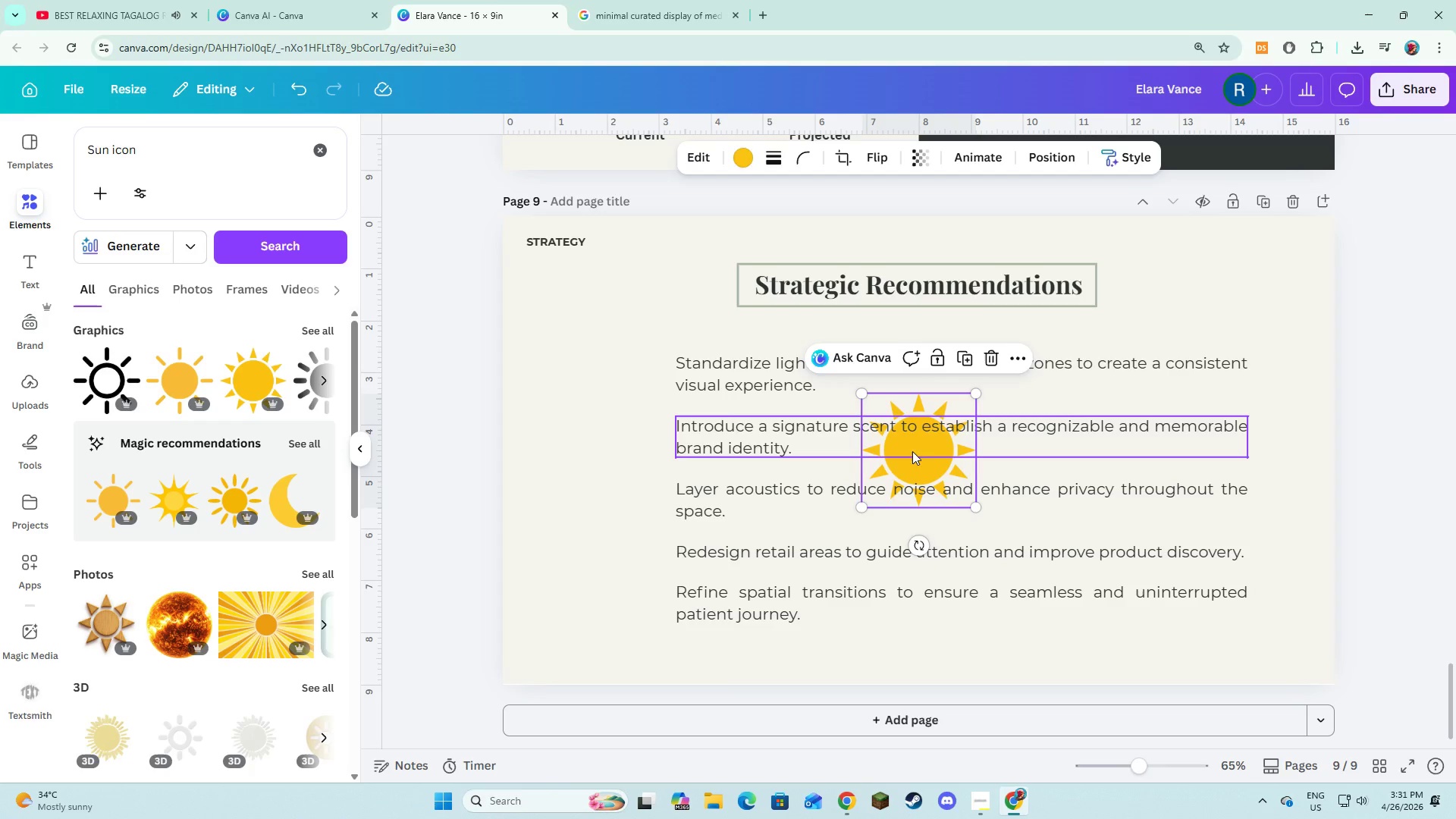 
left_click_drag(start_coordinate=[911, 463], to_coordinate=[592, 398])
 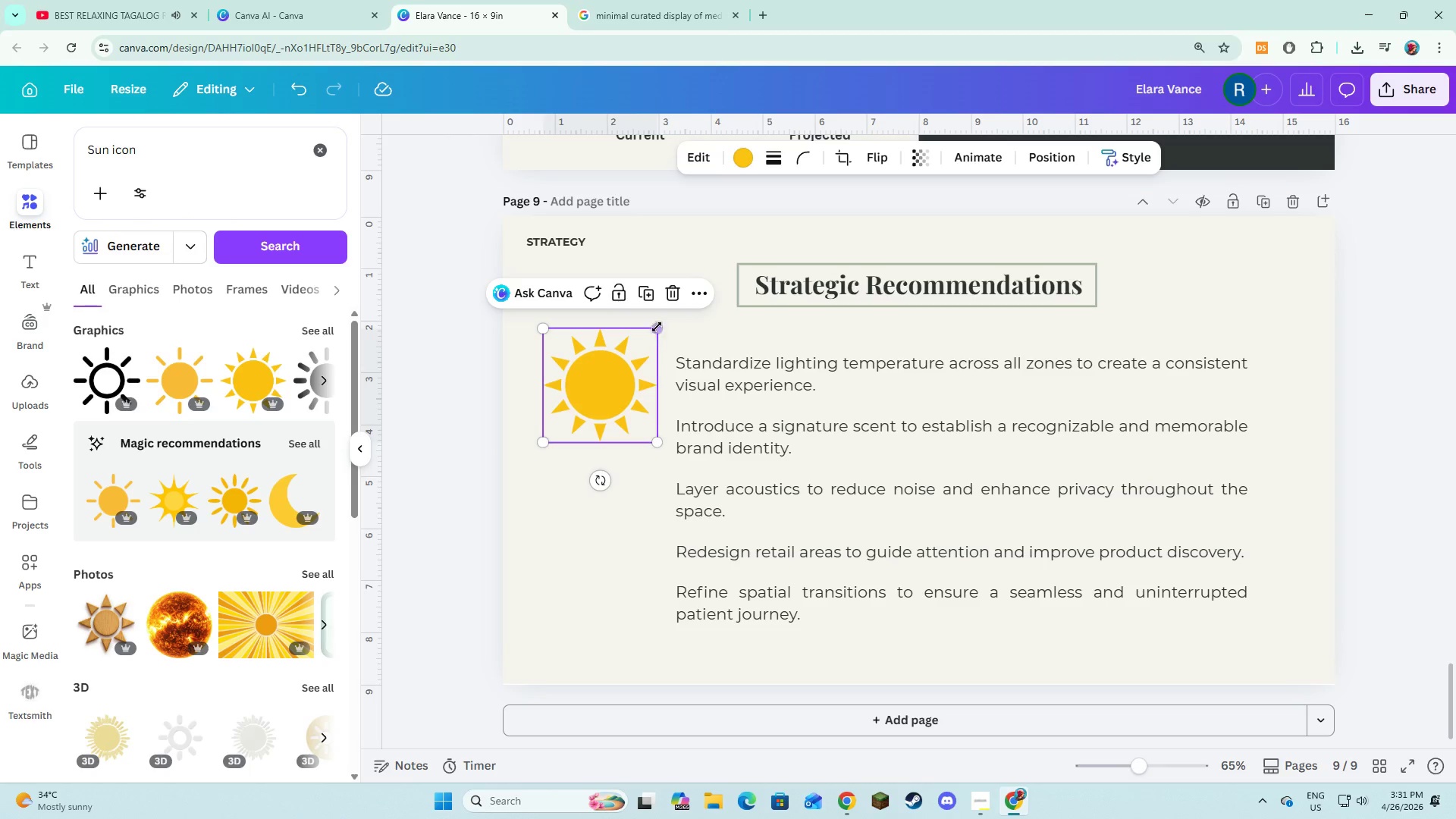 
left_click_drag(start_coordinate=[657, 327], to_coordinate=[604, 405])
 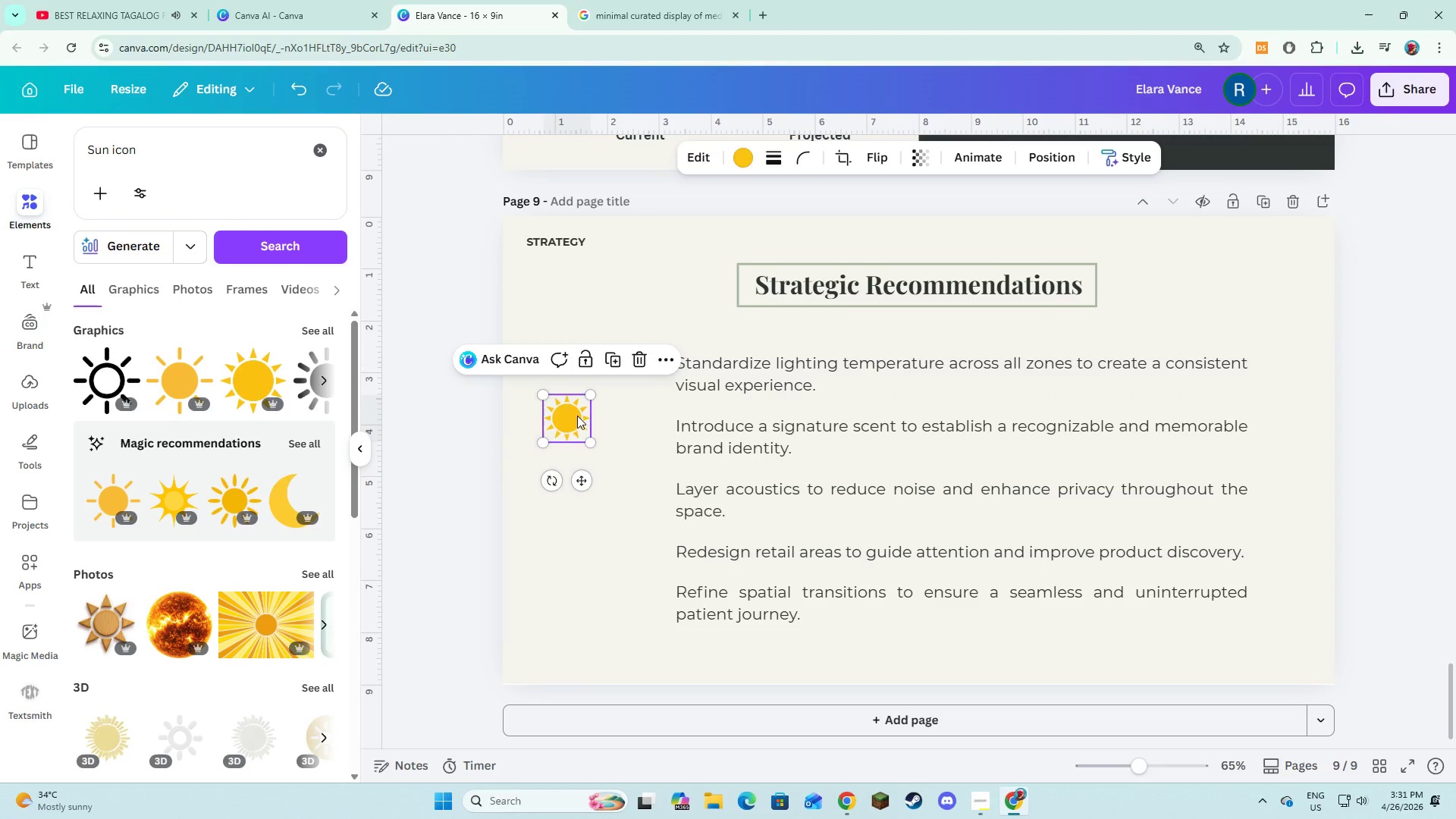 
left_click_drag(start_coordinate=[576, 416], to_coordinate=[610, 371])
 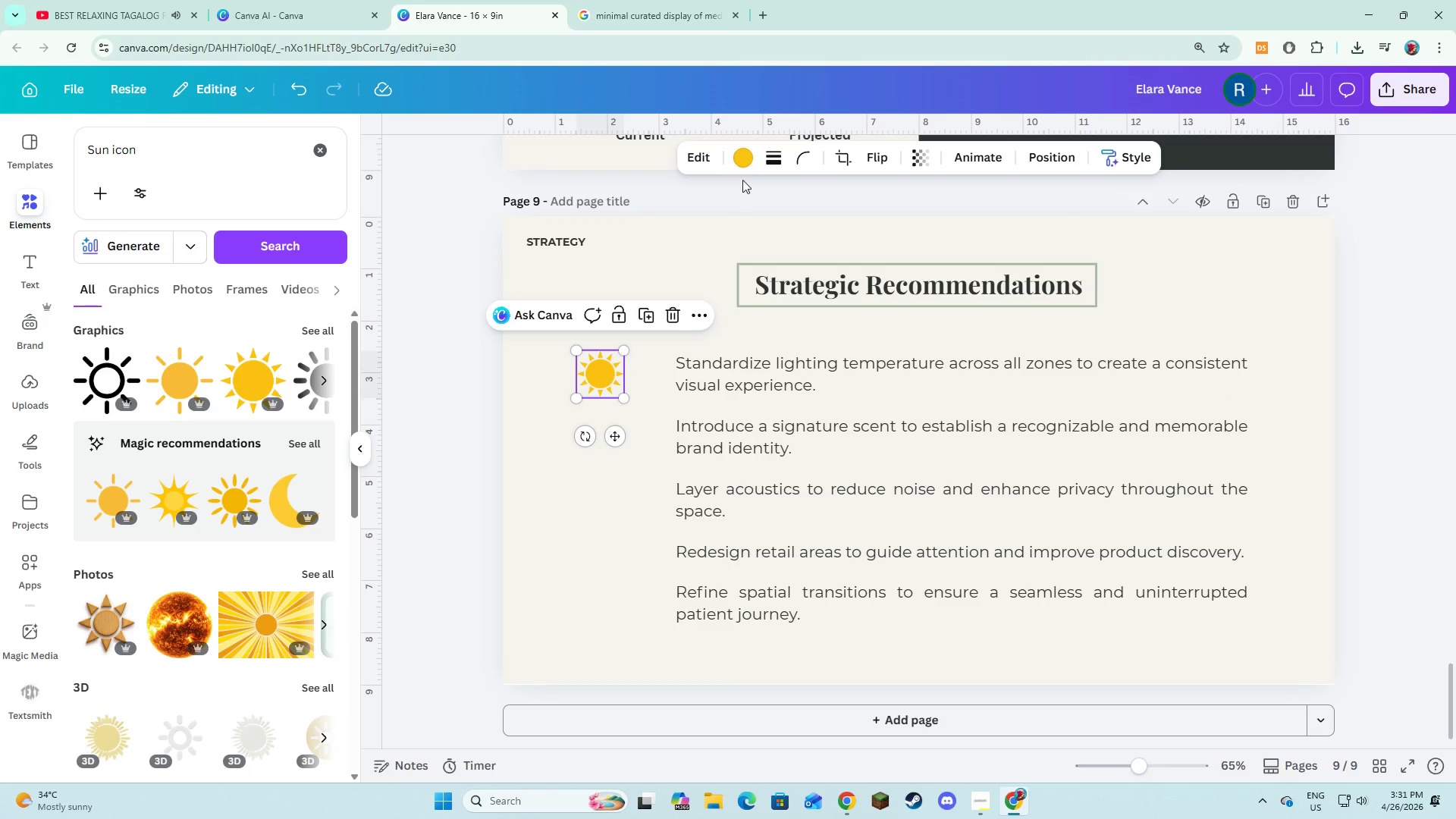 
left_click([744, 165])
 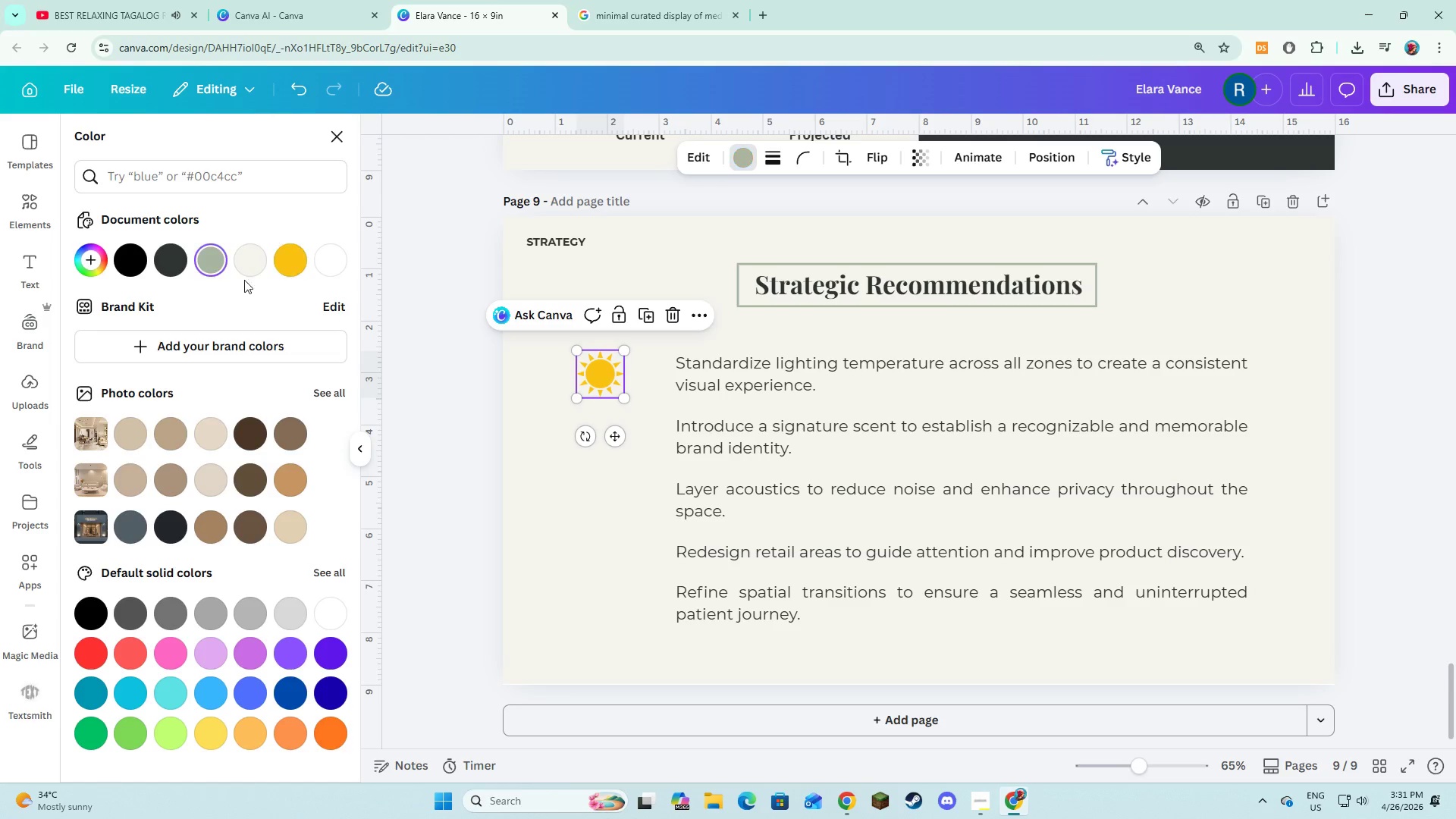 
double_click([472, 466])
 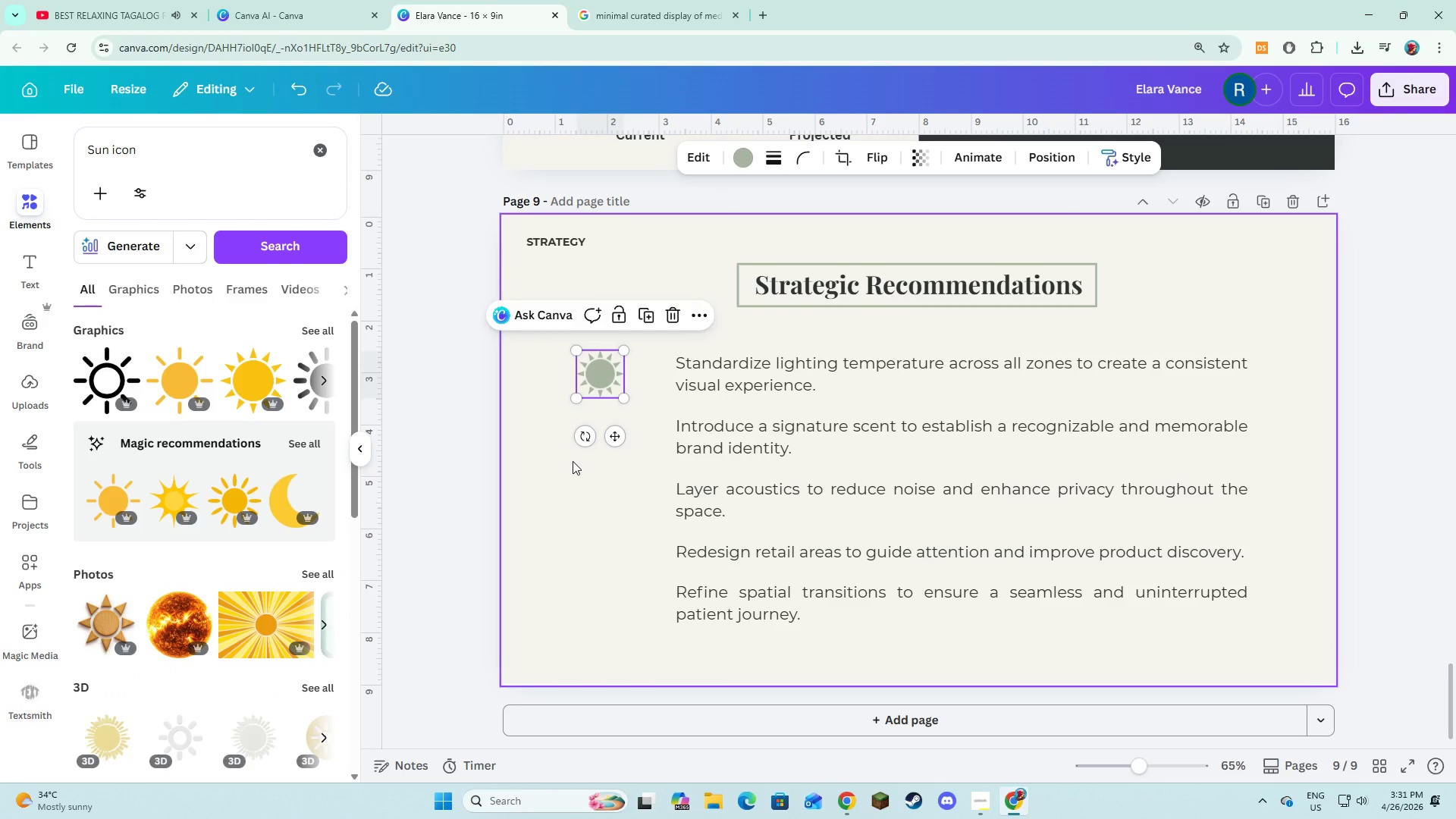 
left_click([573, 461])
 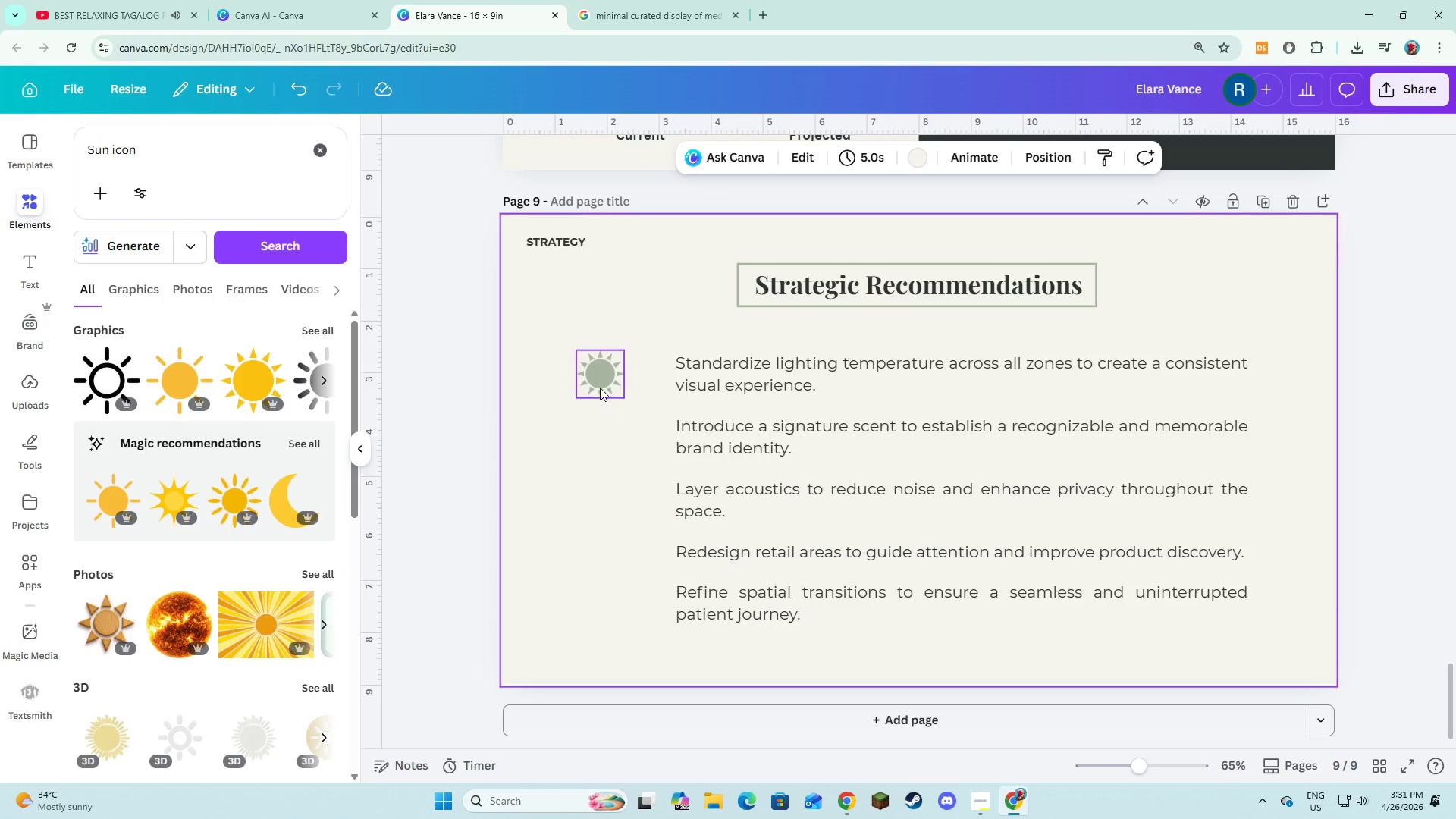 
left_click([600, 388])
 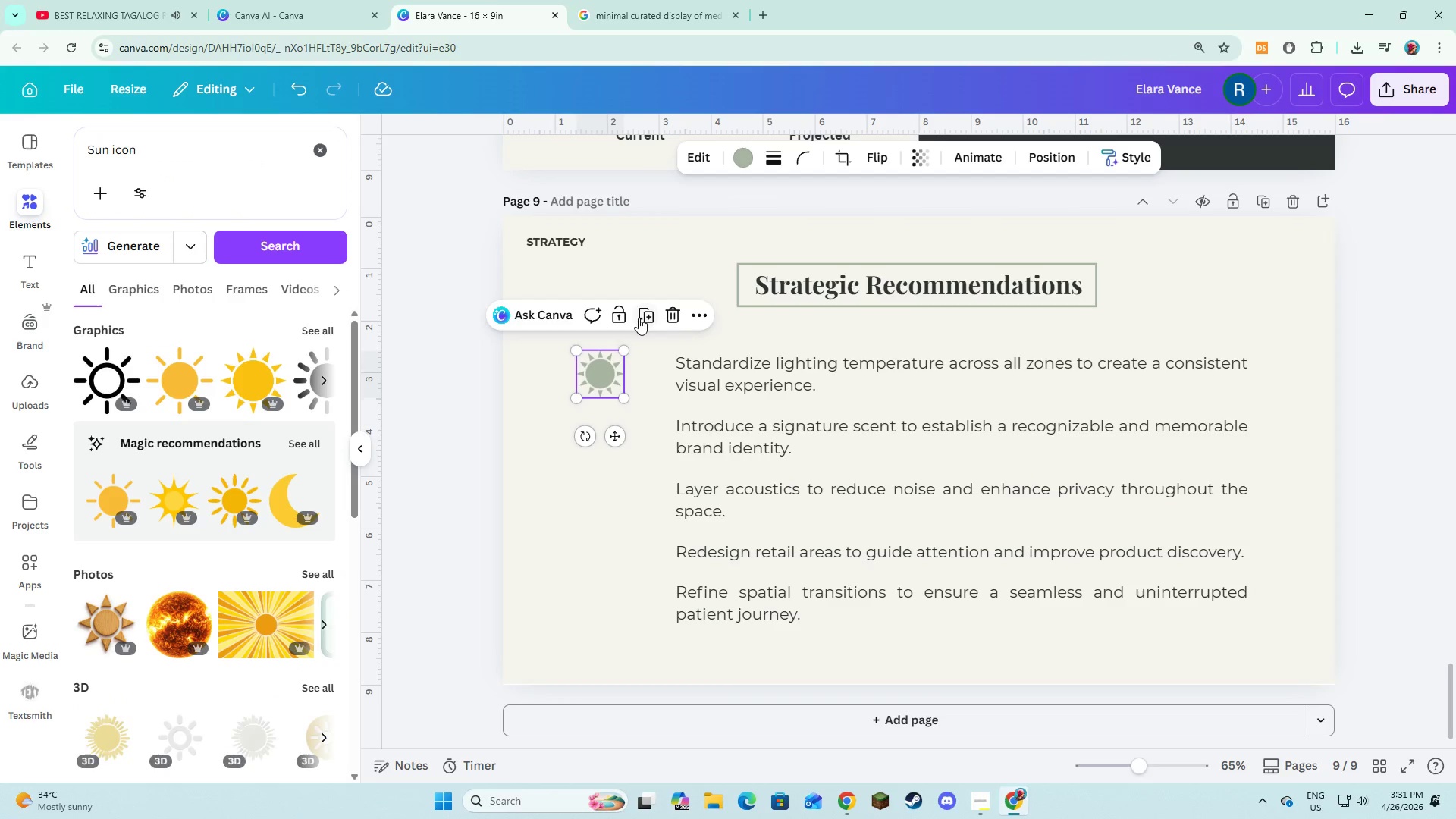 
left_click([639, 315])
 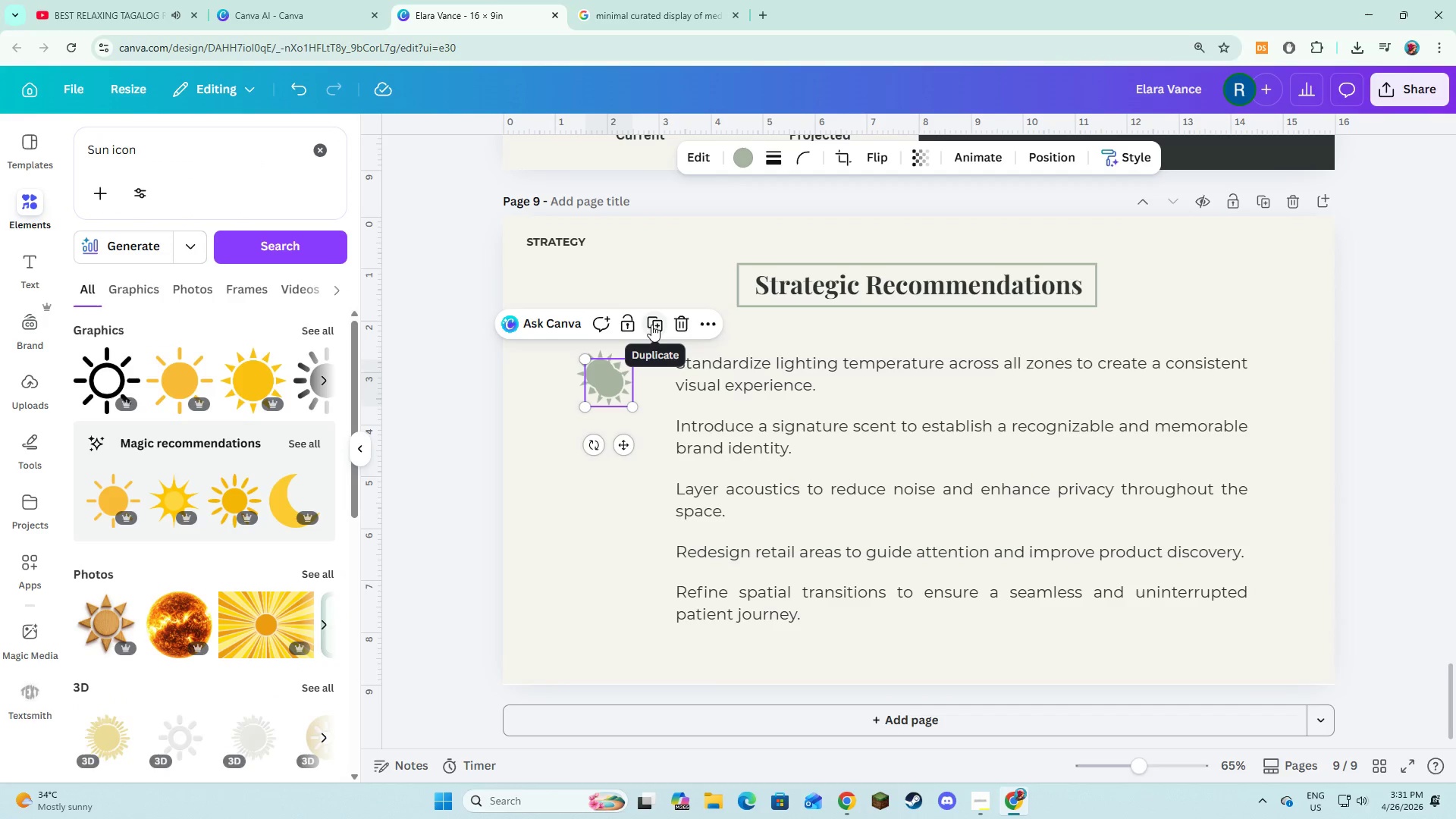 
left_click([676, 328])
 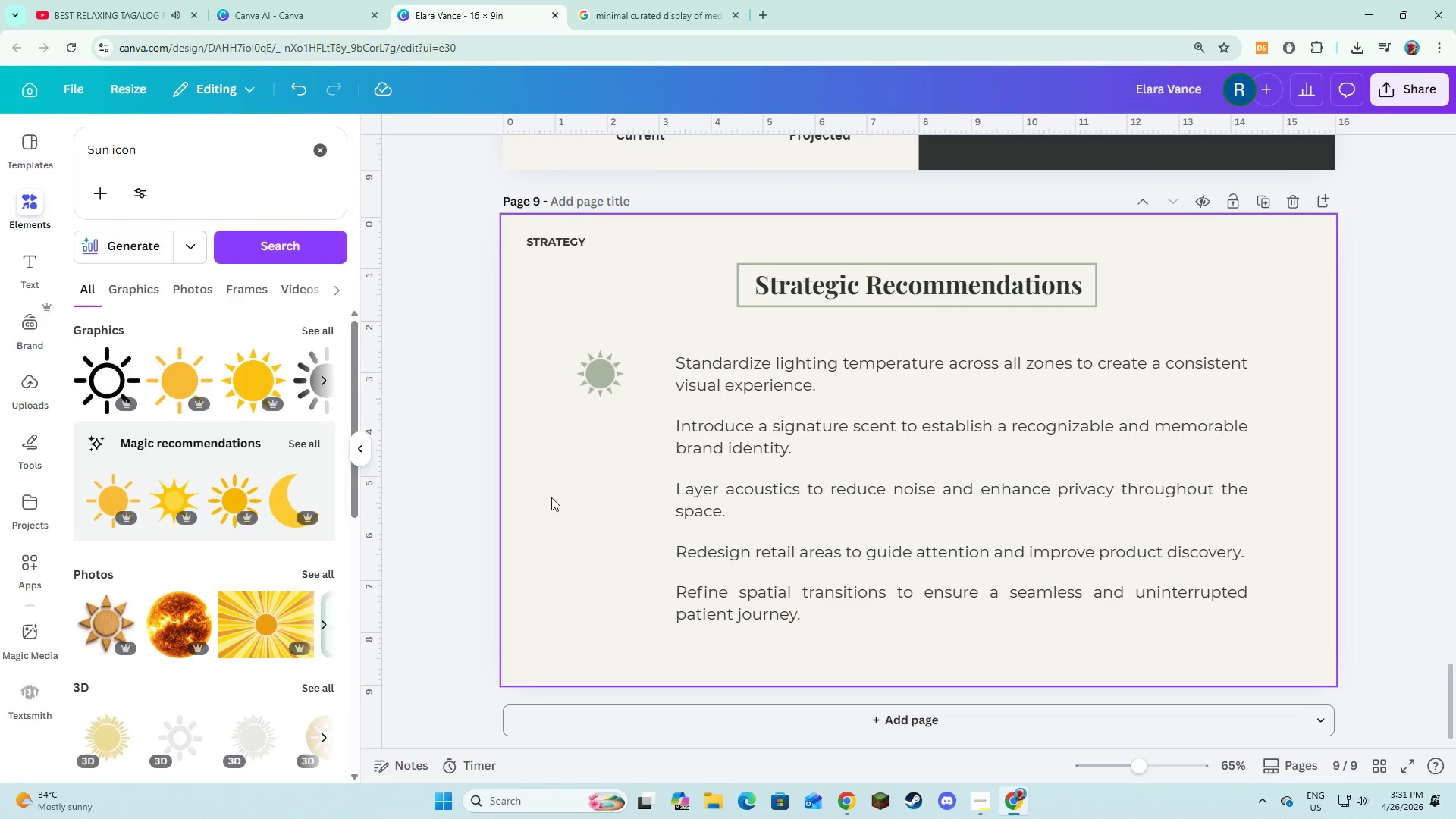 
left_click([588, 493])
 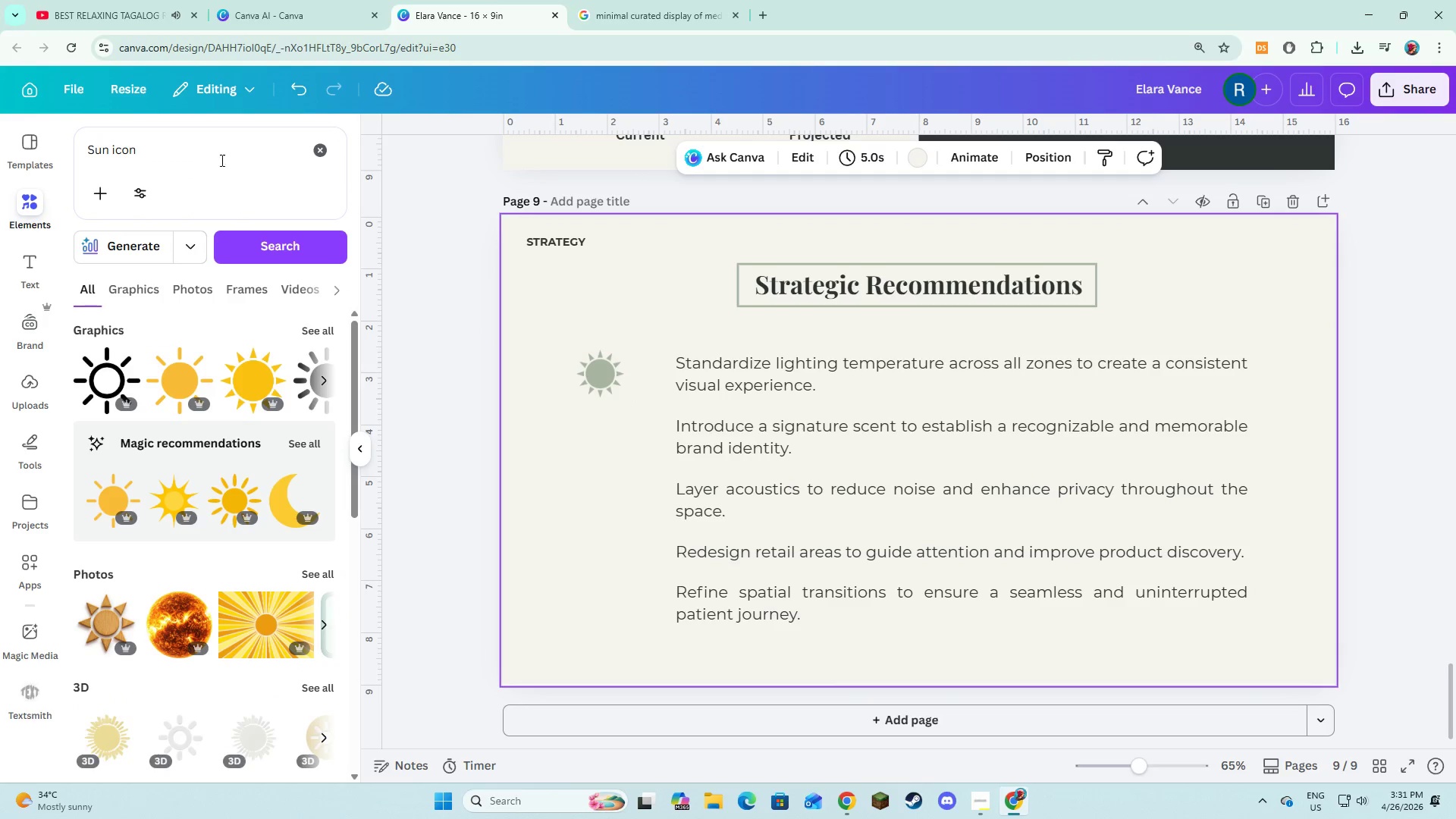 
left_click([111, 154])
 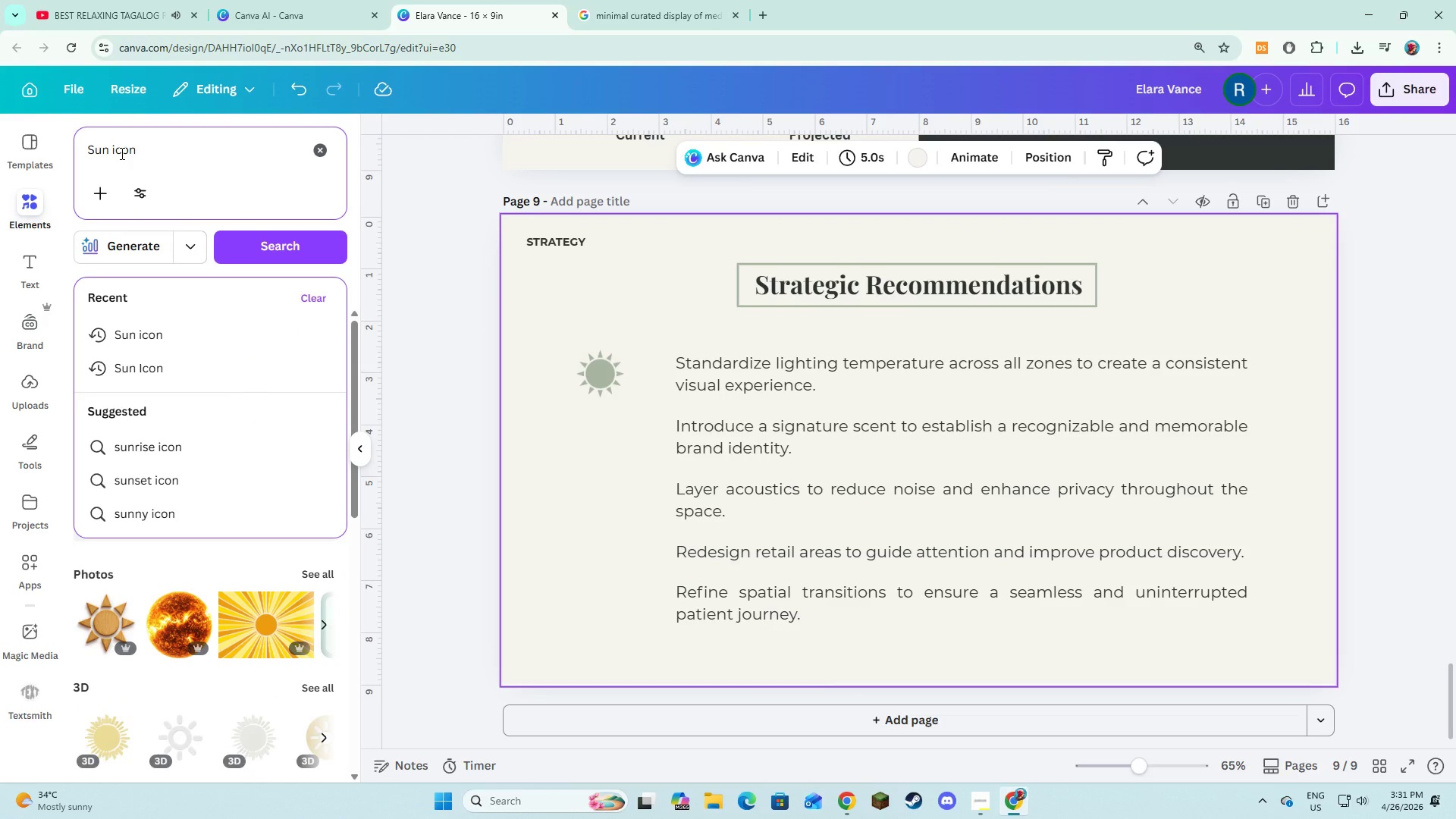 
key(Backspace)
key(Backspace)
key(Backspace)
key(Backspace)
key(Backspace)
type(leaf)
 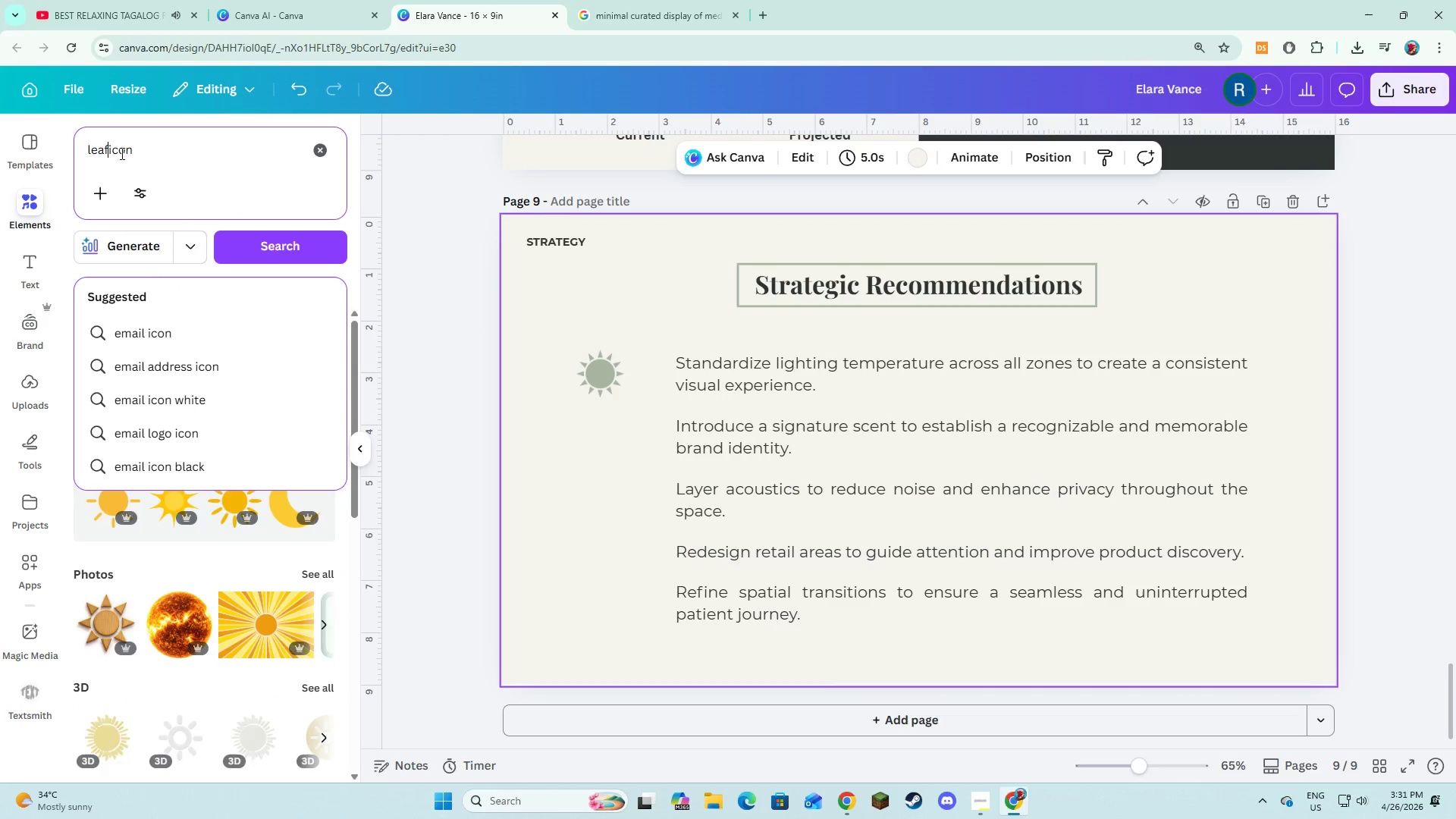 
key(Enter)
 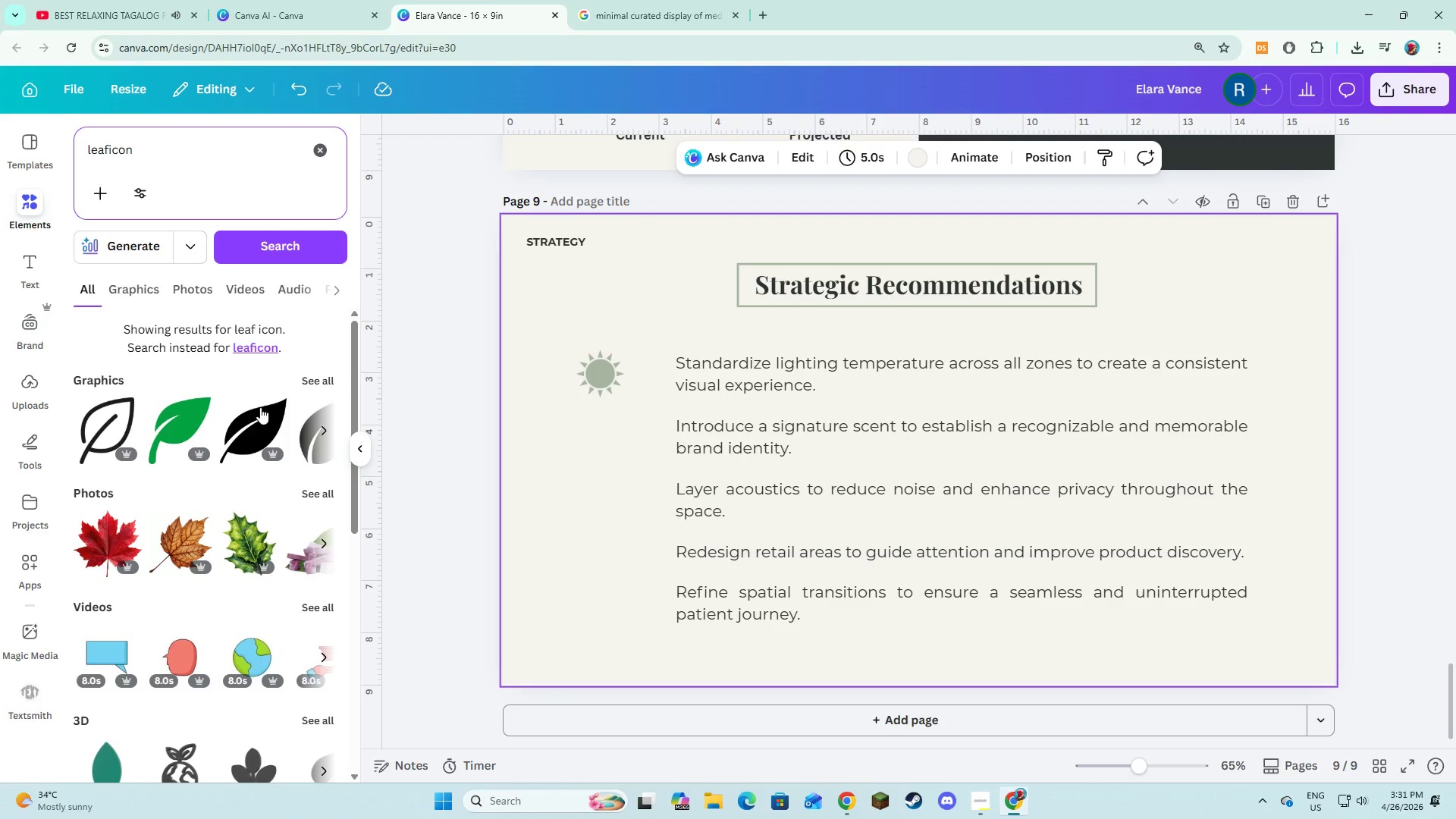 
left_click([246, 427])
 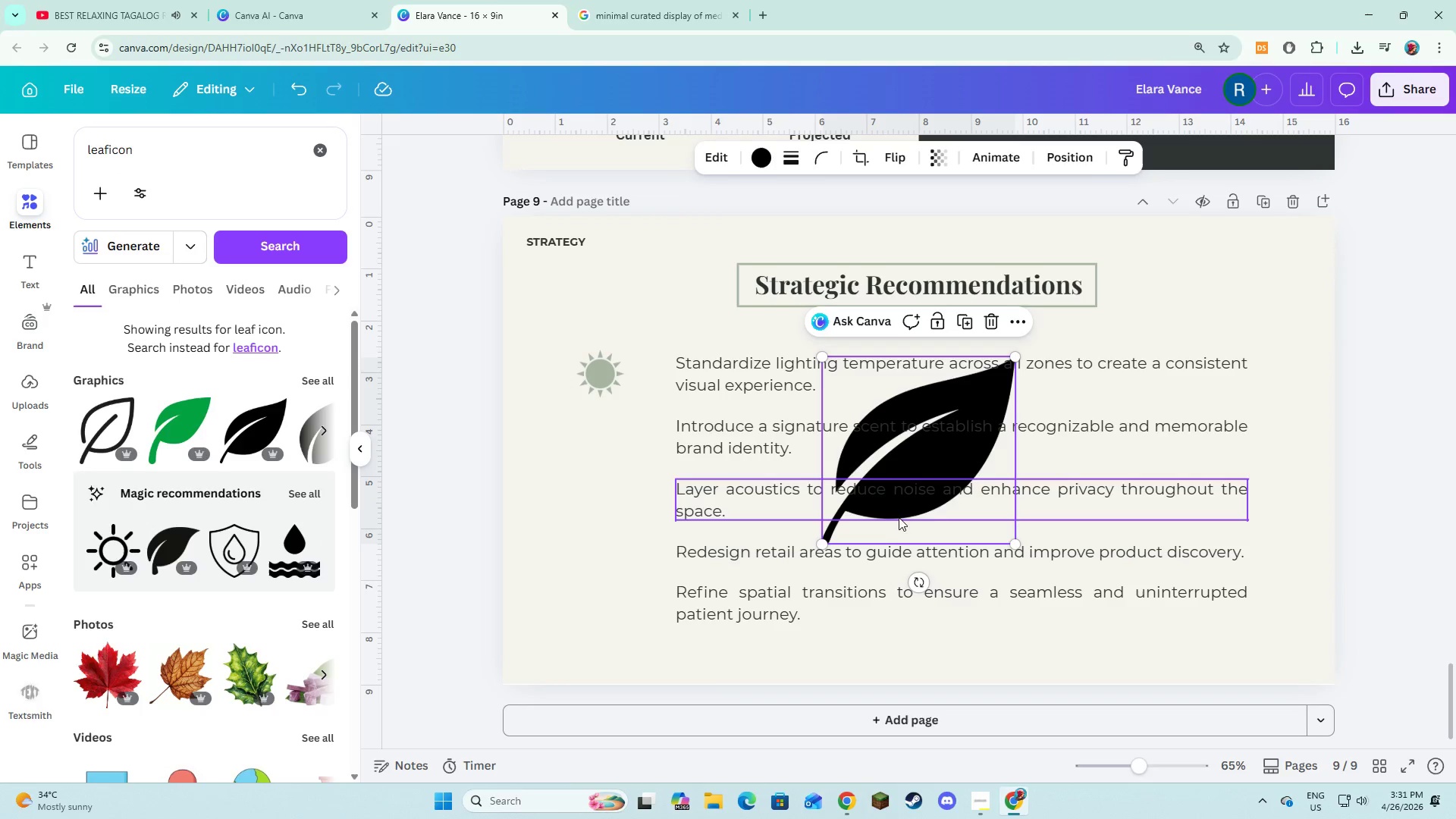 
left_click_drag(start_coordinate=[896, 523], to_coordinate=[658, 507])
 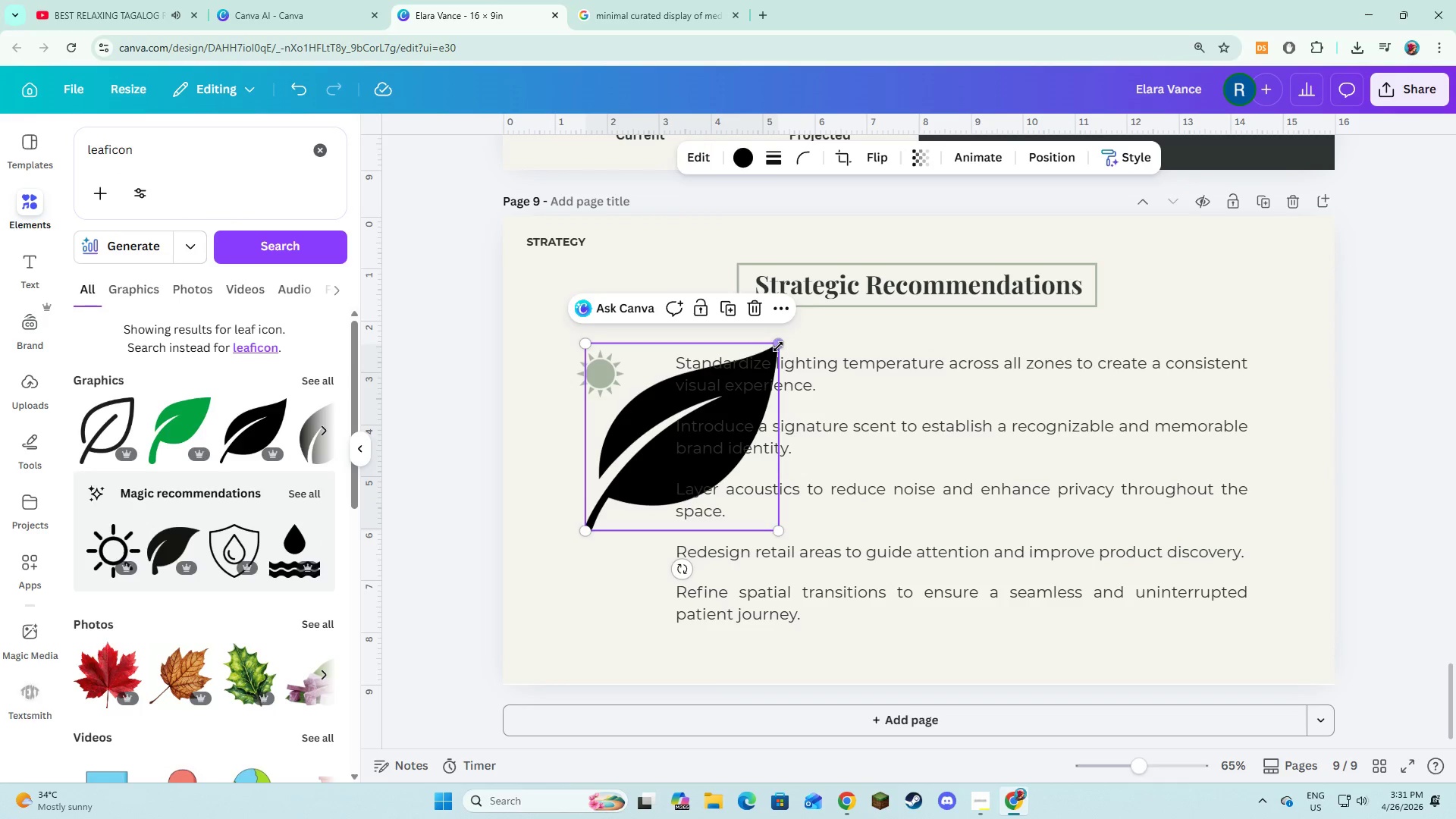 
left_click_drag(start_coordinate=[778, 347], to_coordinate=[587, 460])
 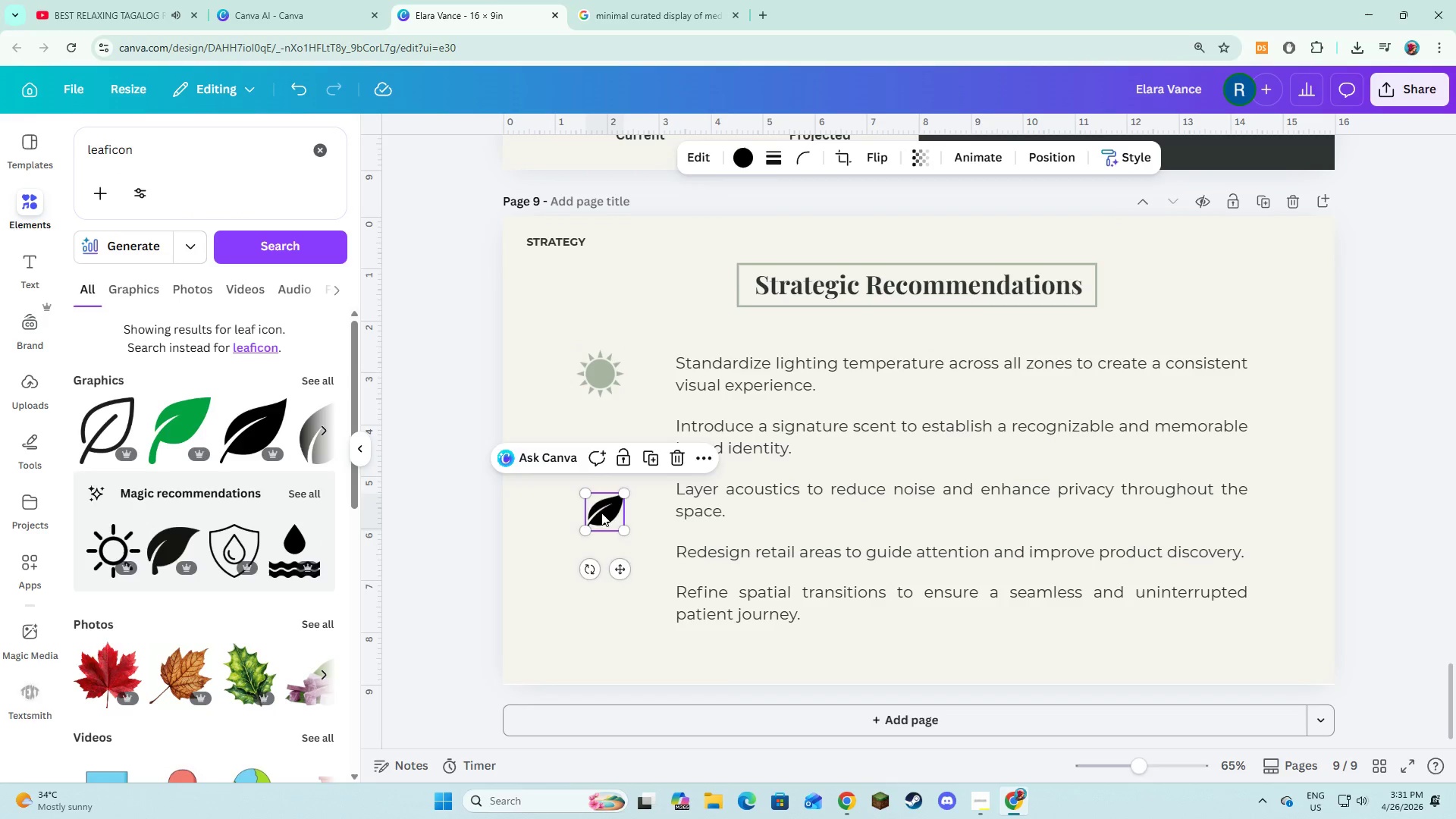 
left_click_drag(start_coordinate=[601, 513], to_coordinate=[593, 432])
 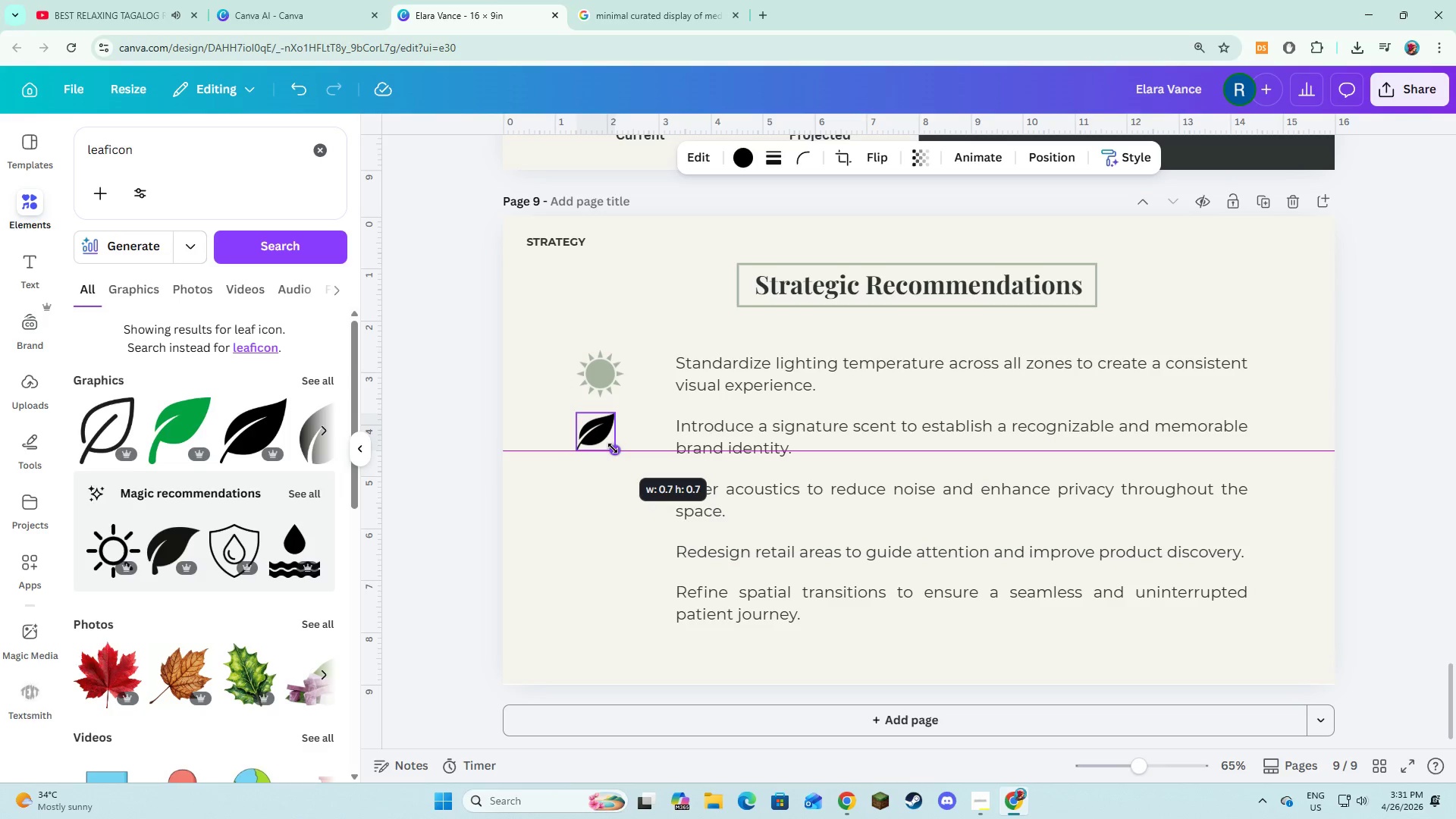 
wait(6.64)
 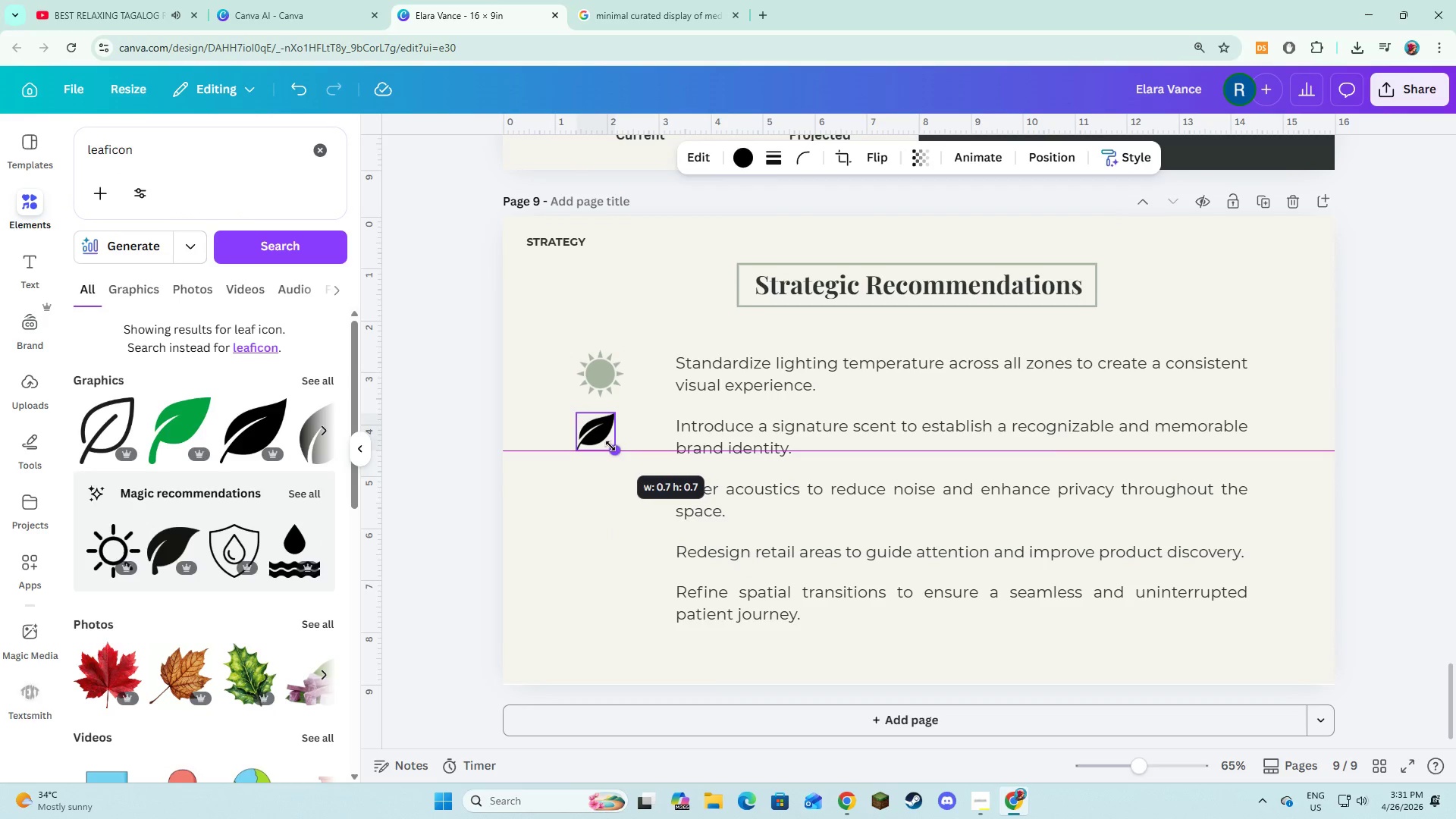 
left_click_drag(start_coordinate=[608, 423], to_coordinate=[609, 409])
 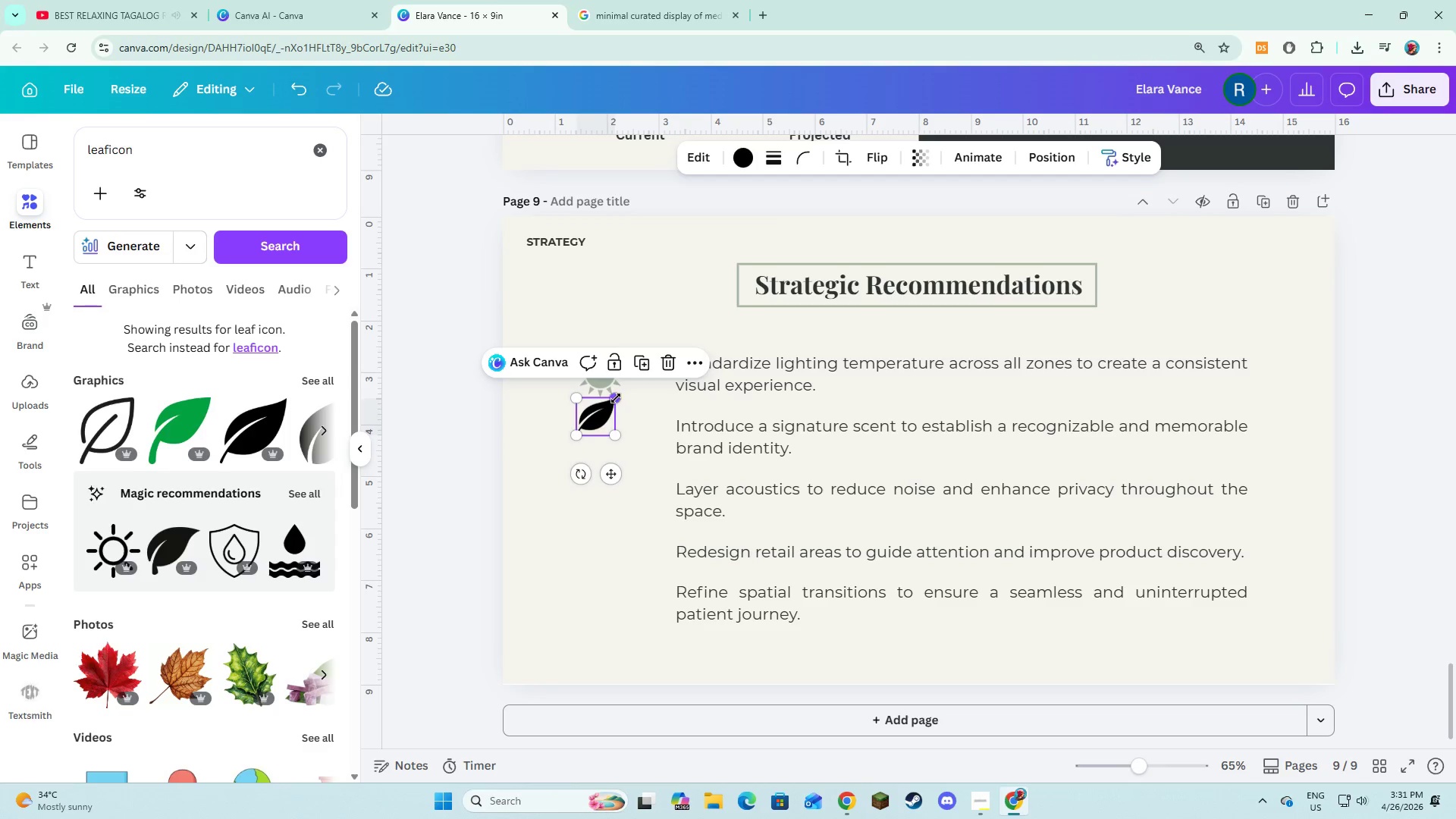 
left_click_drag(start_coordinate=[615, 398], to_coordinate=[623, 387])
 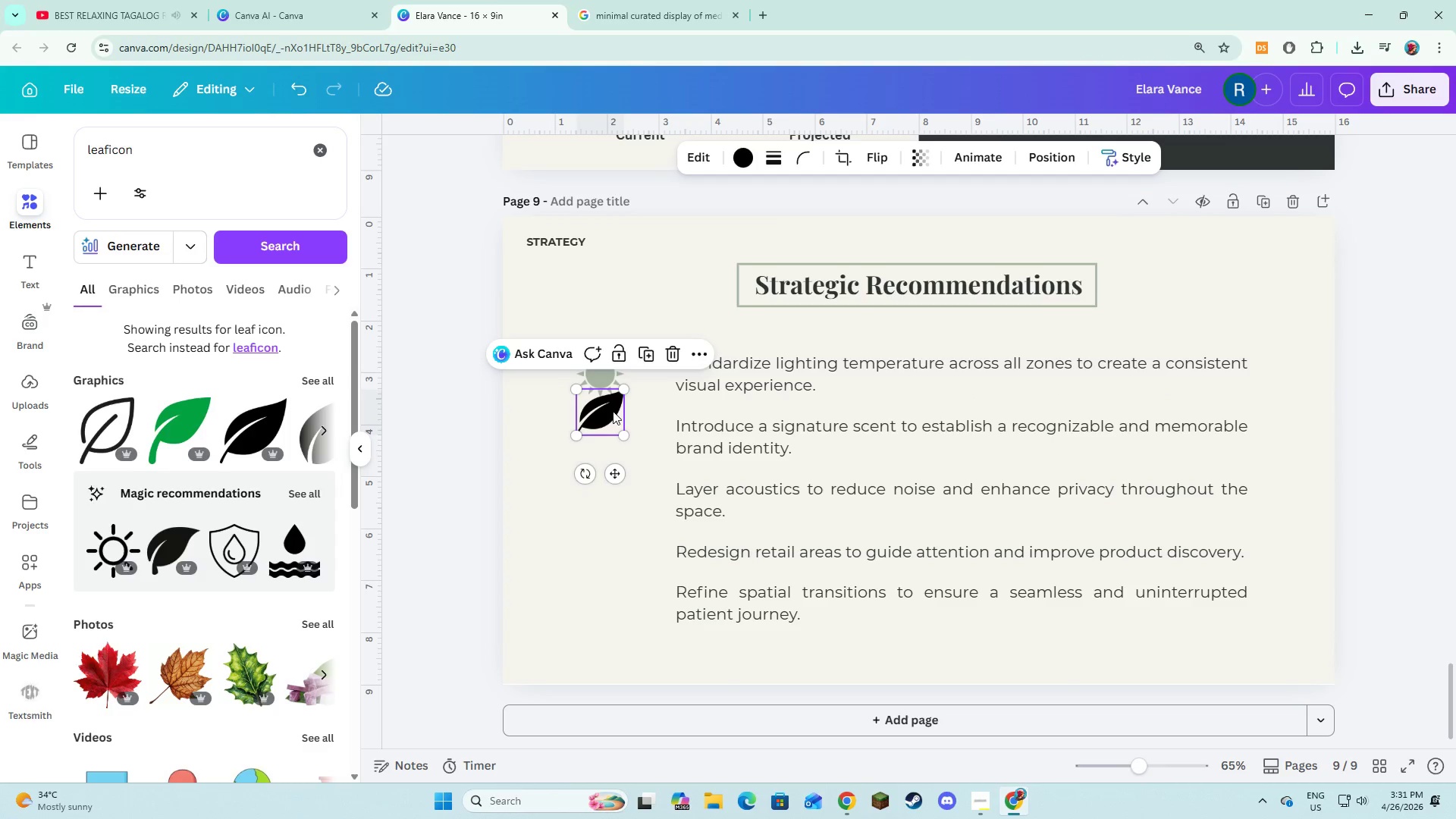 
left_click_drag(start_coordinate=[613, 411], to_coordinate=[611, 431])
 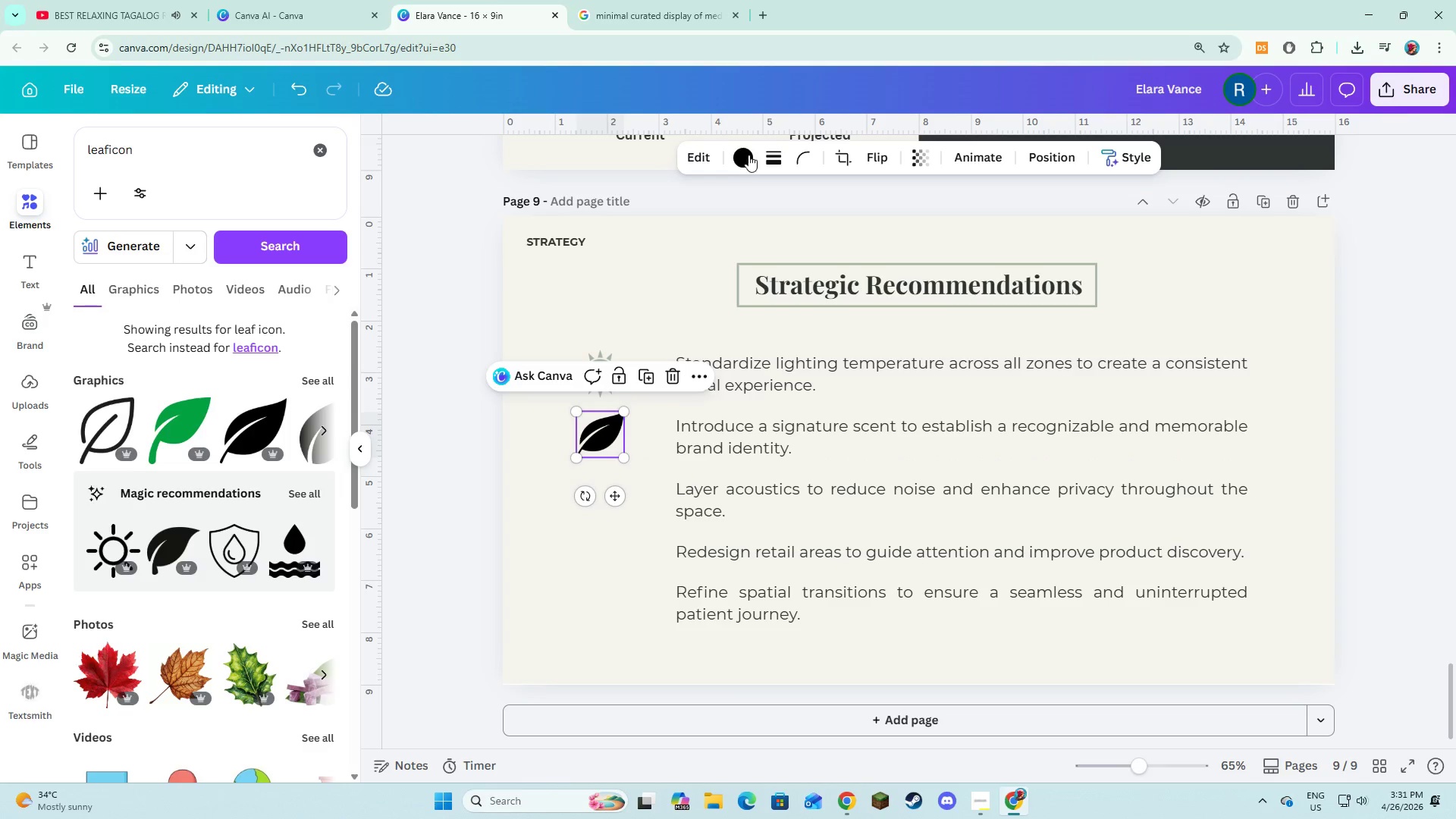 
left_click([748, 155])
 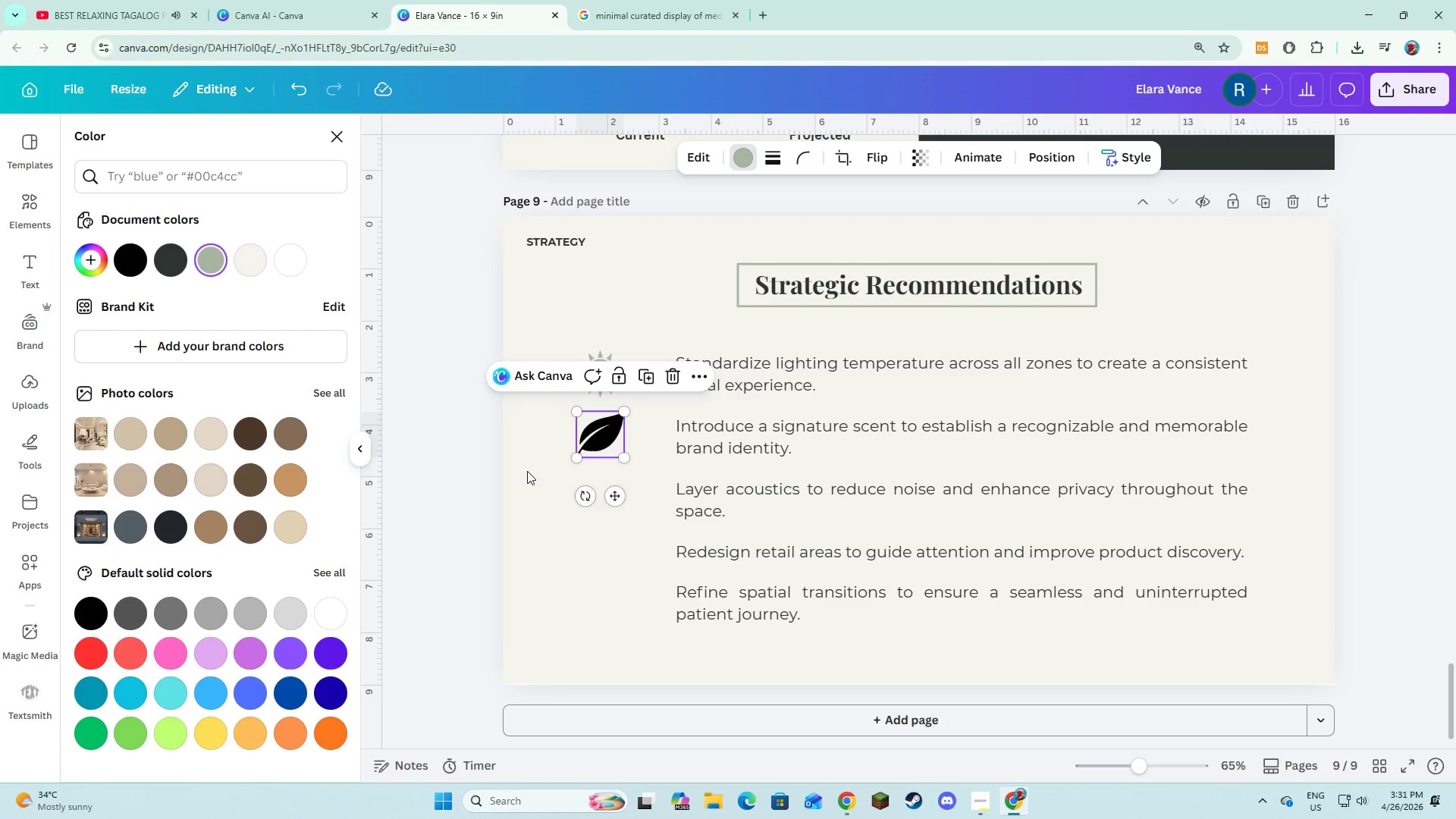 
left_click([570, 535])
 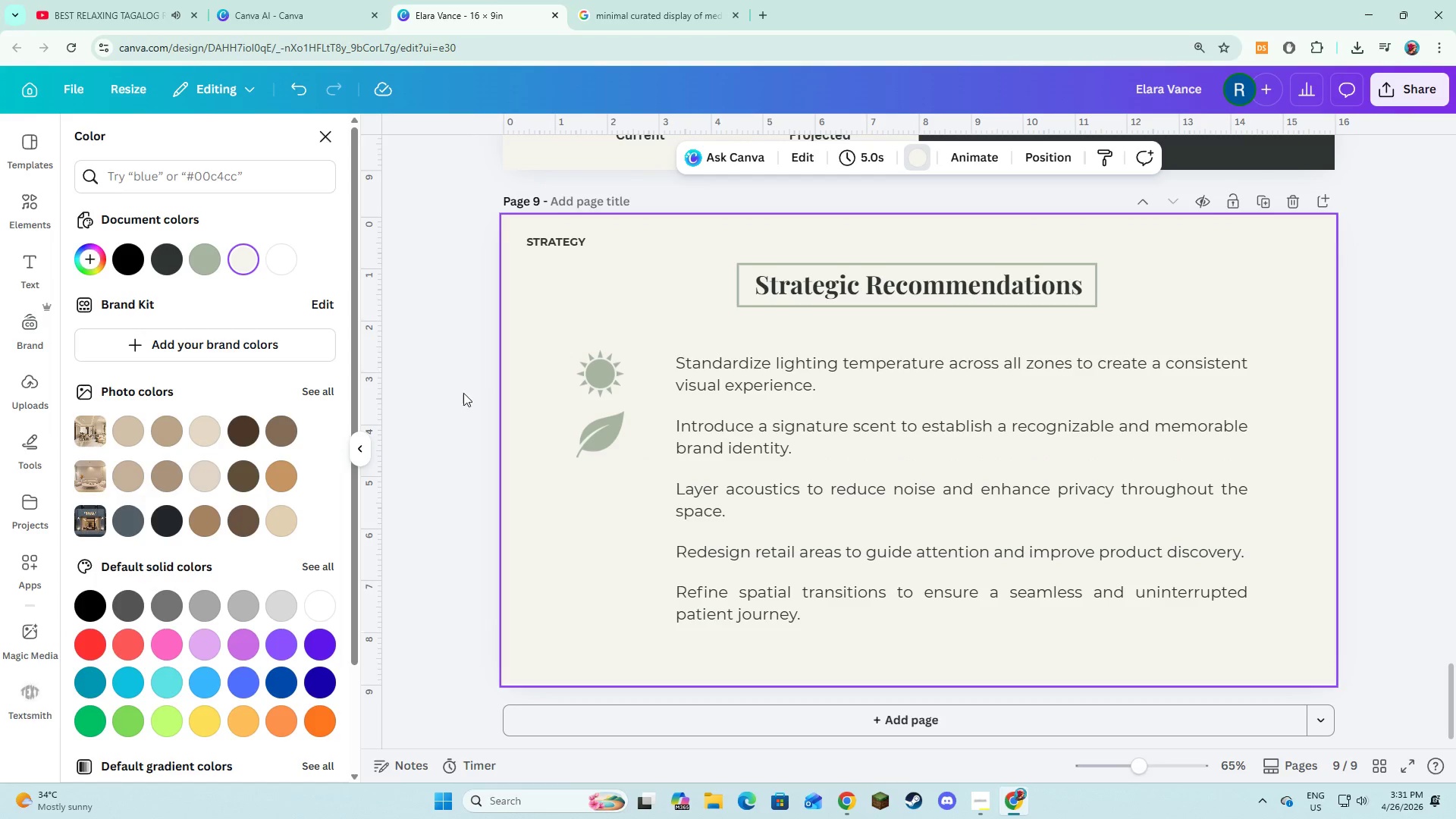 
left_click([36, 218])
 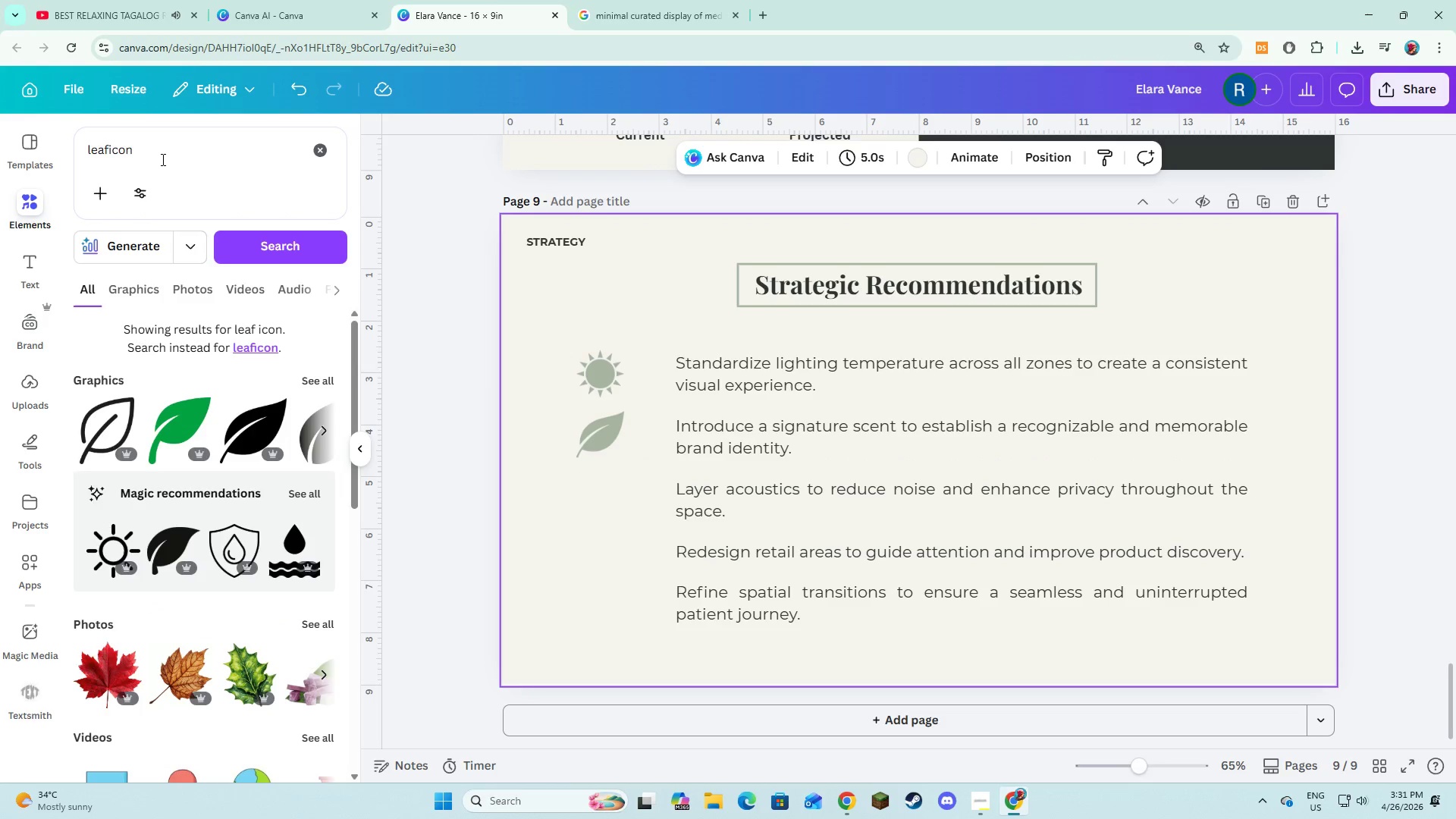 
left_click_drag(start_coordinate=[162, 159], to_coordinate=[154, 159])
 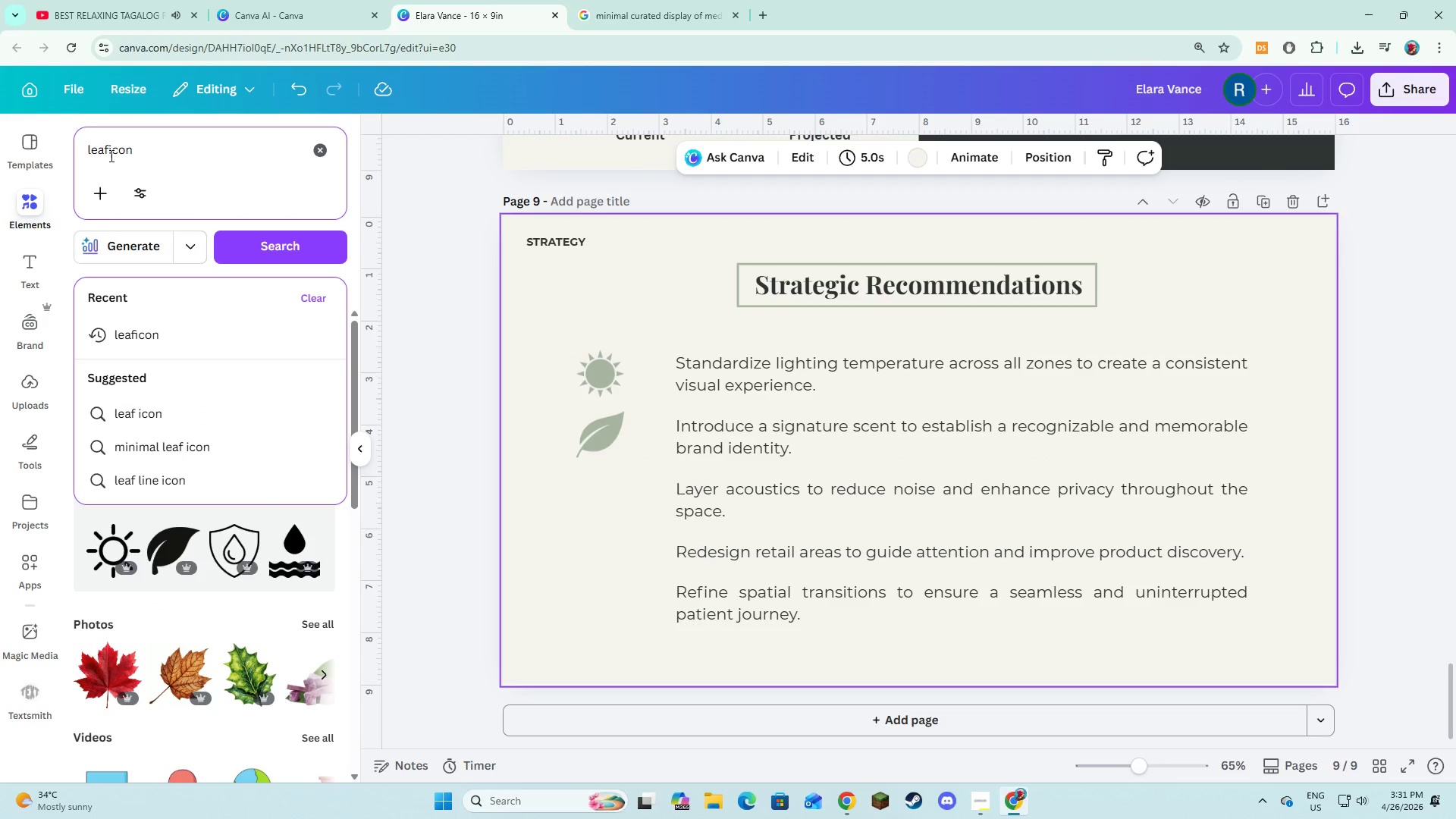 
left_click_drag(start_coordinate=[110, 155], to_coordinate=[73, 155])
 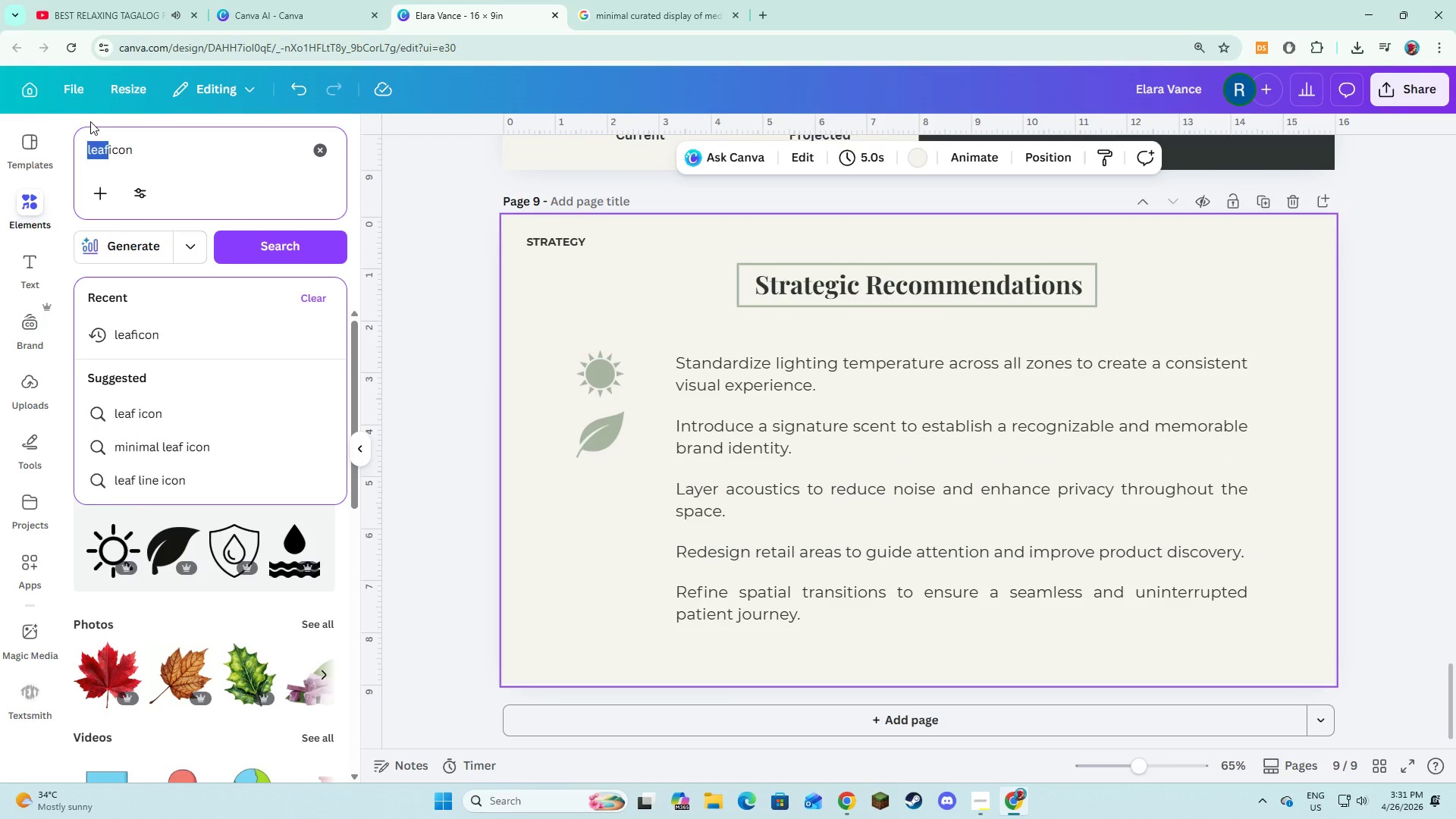 
type(sound was)
key(Backspace)
type(ve )
 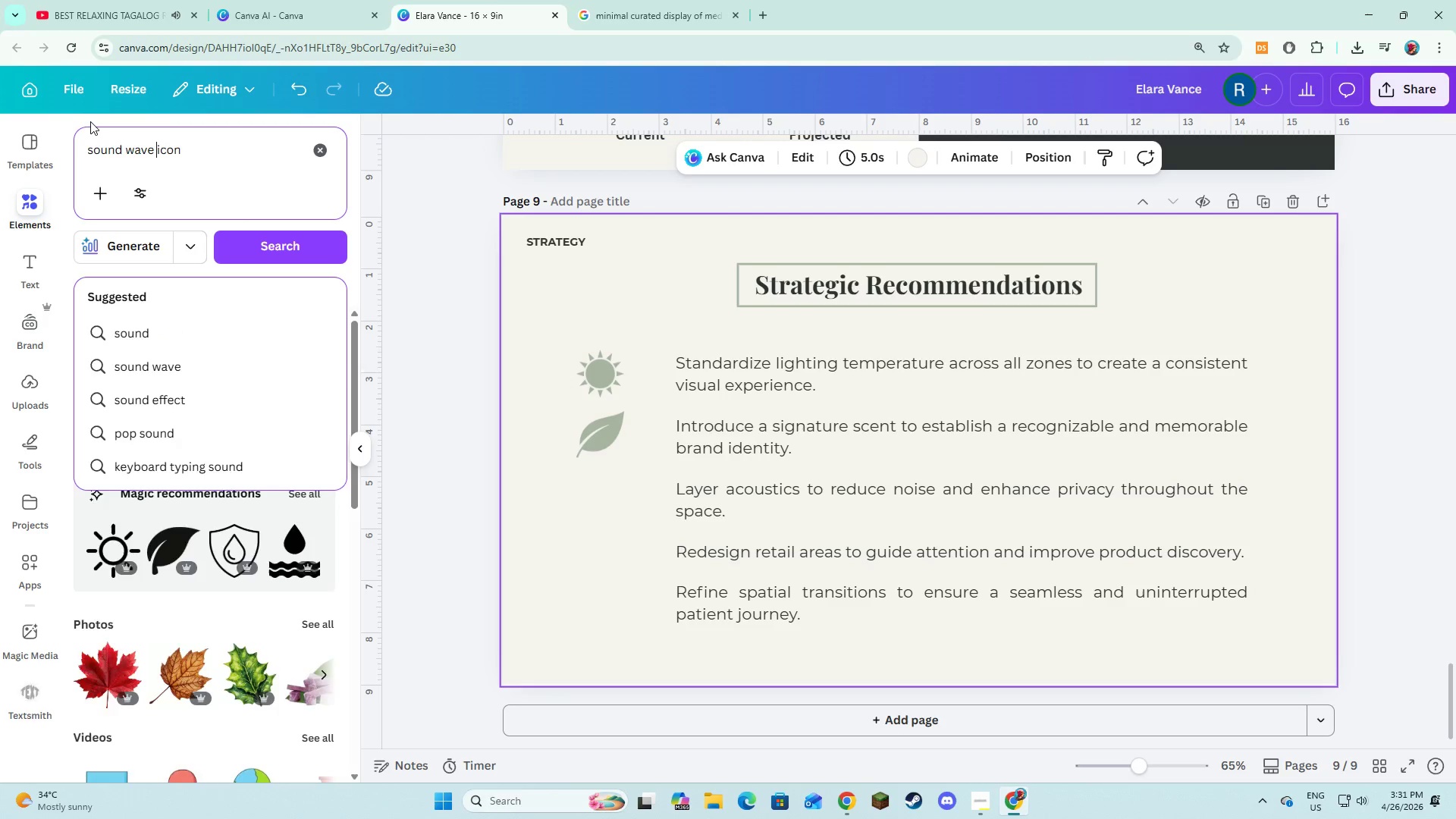 
key(Enter)
 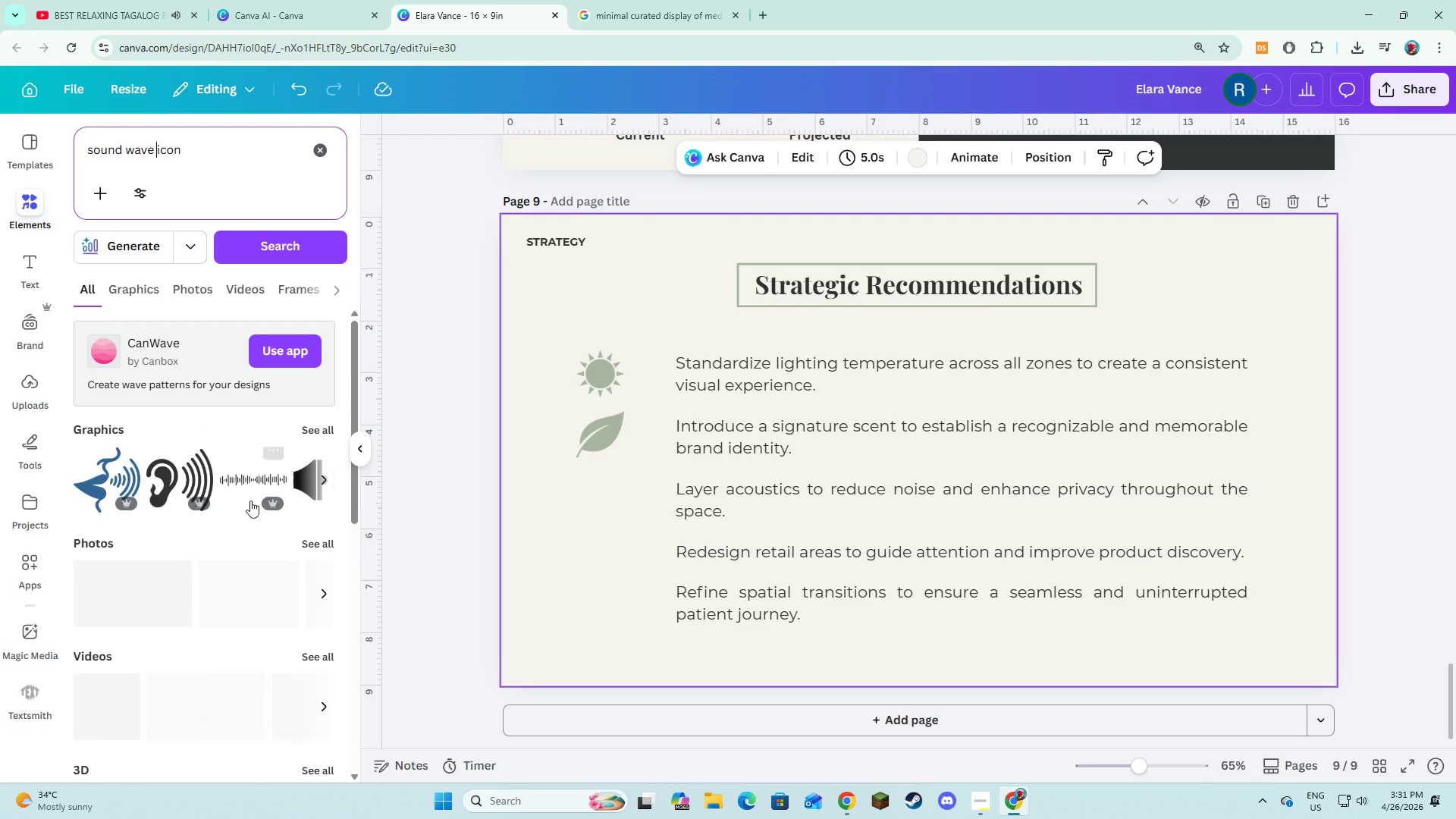 
mouse_move([248, 480])
 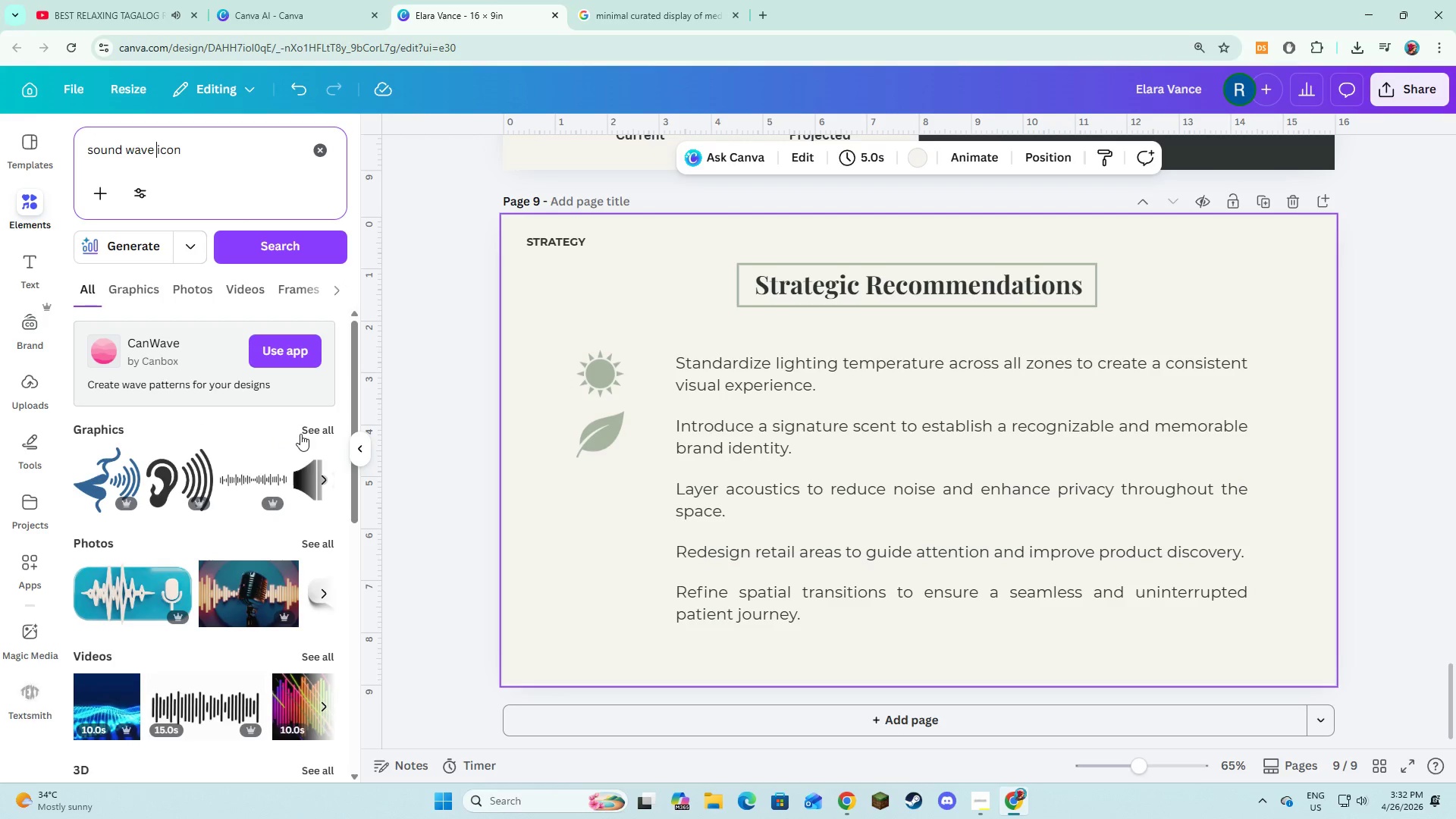 
left_click([300, 434])
 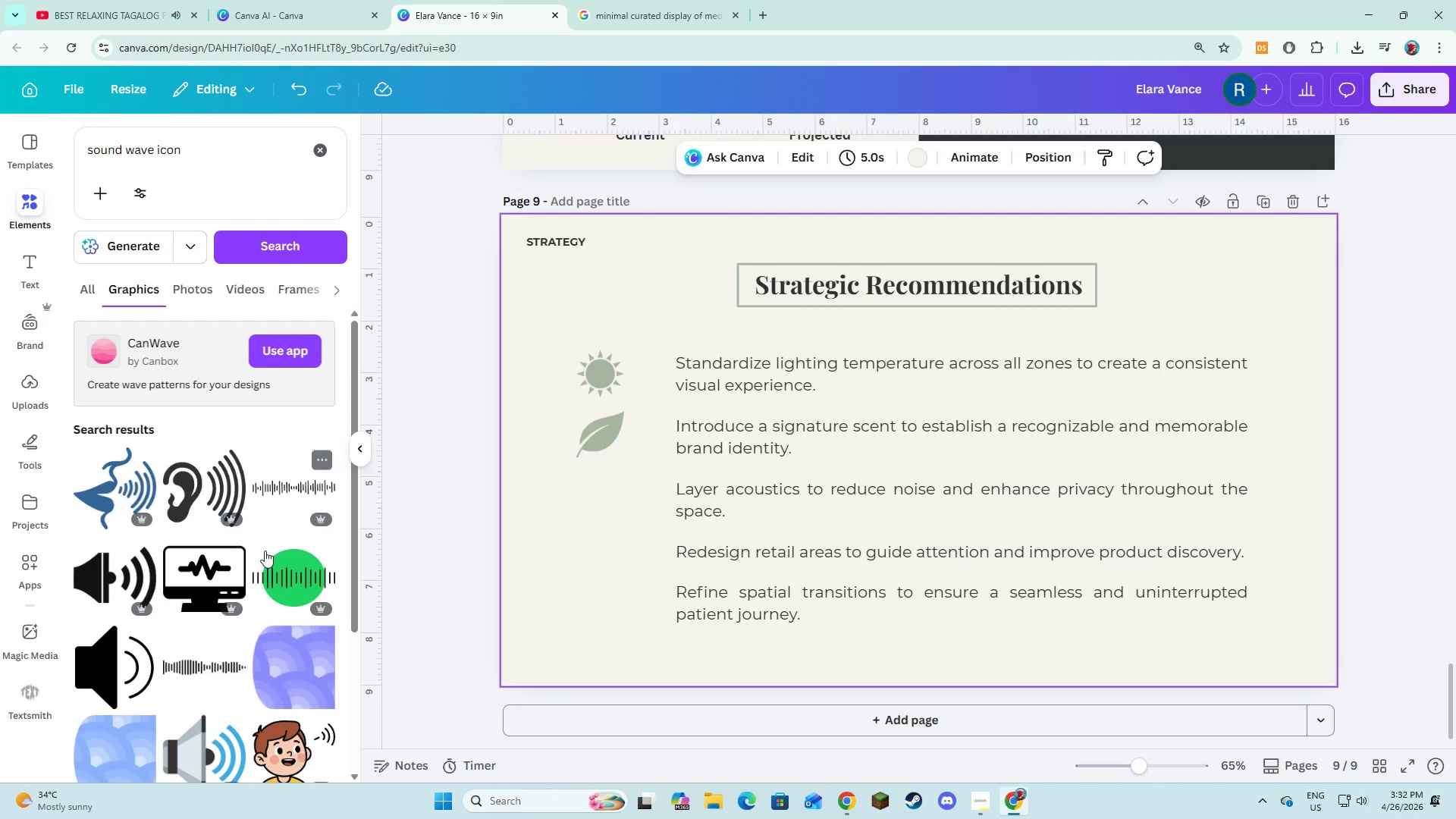 
scroll: coordinate [254, 571], scroll_direction: down, amount: 3.0
 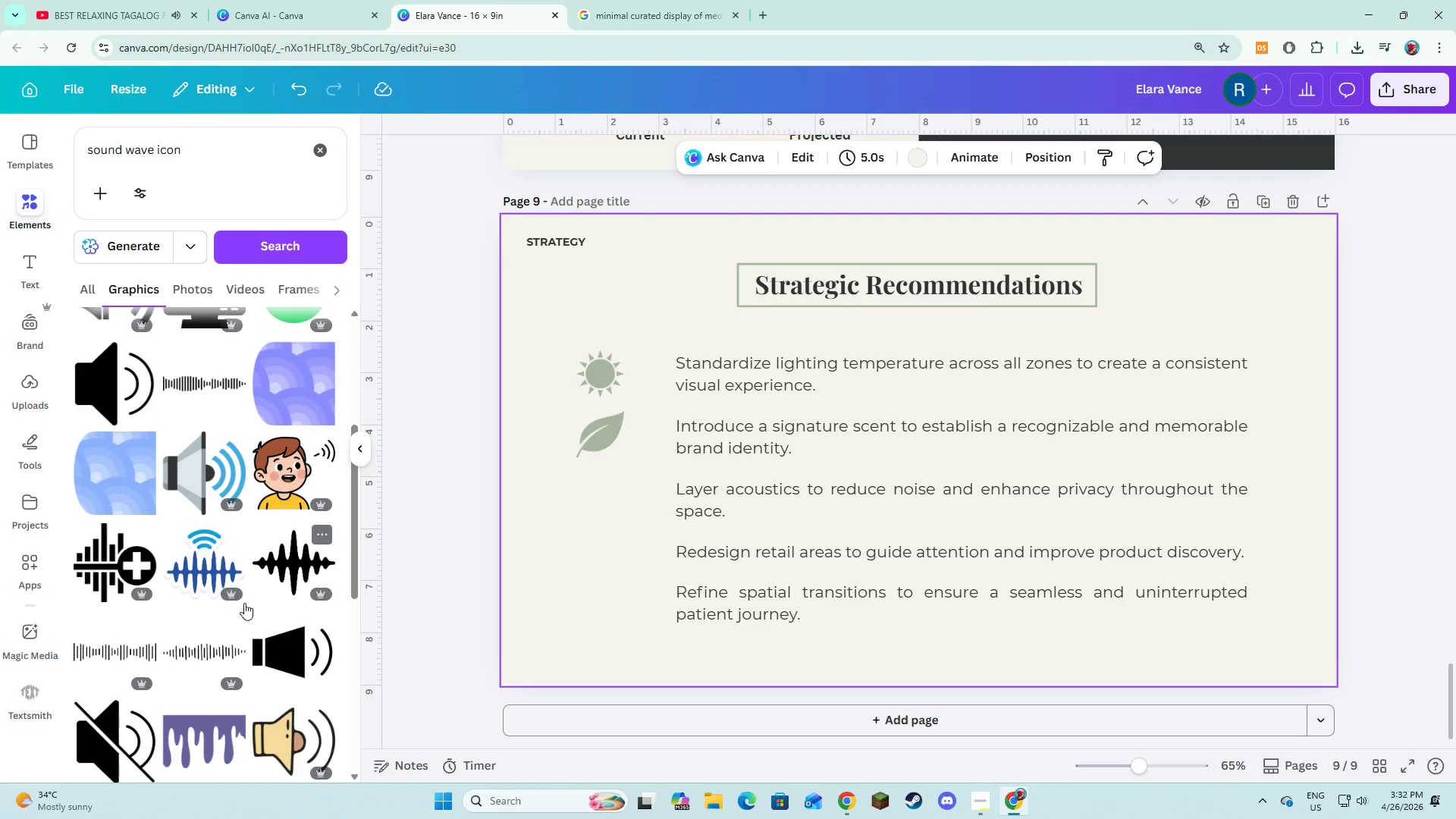 
scroll: coordinate [244, 603], scroll_direction: up, amount: 2.0
 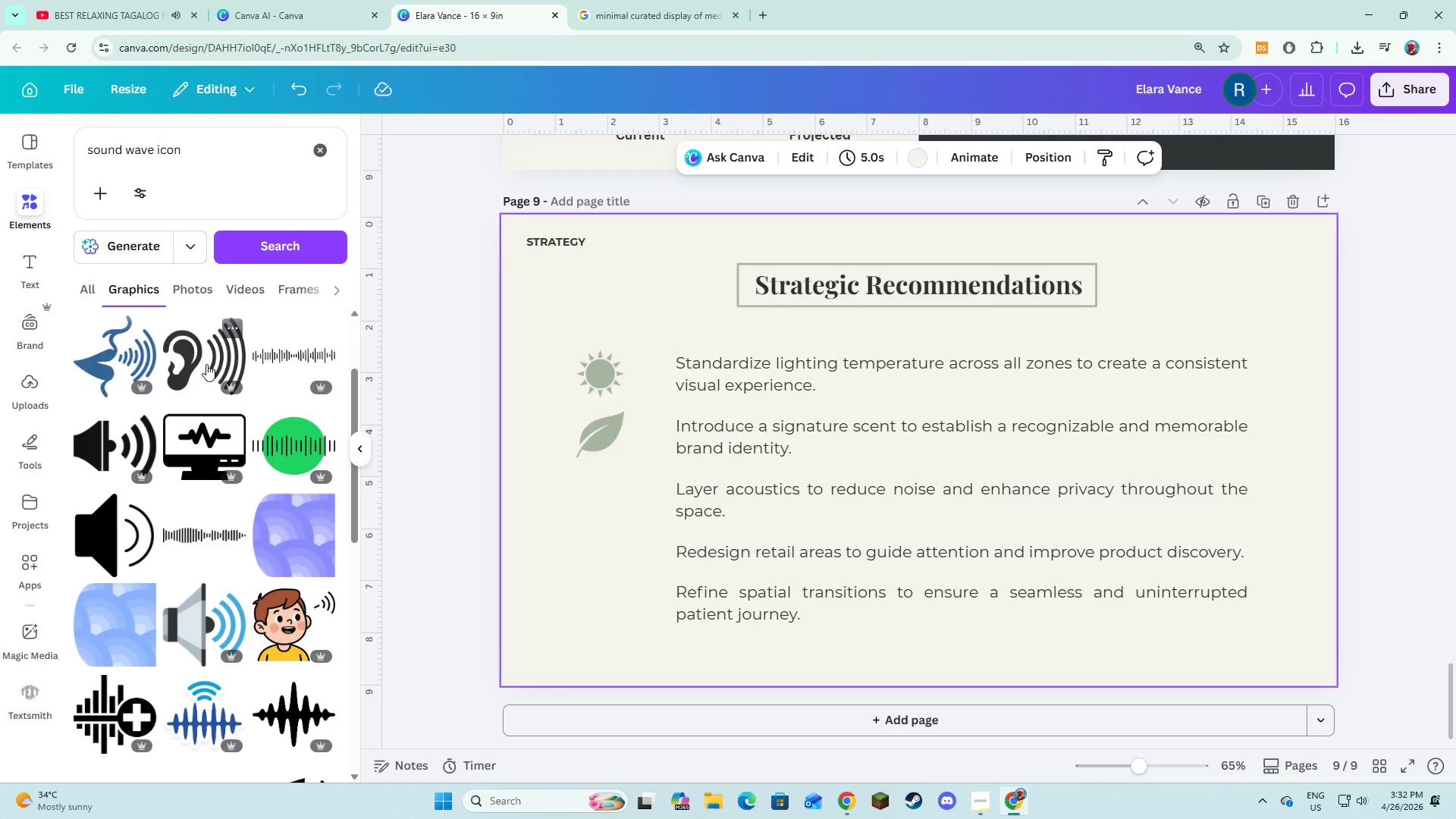 
left_click([206, 364])
 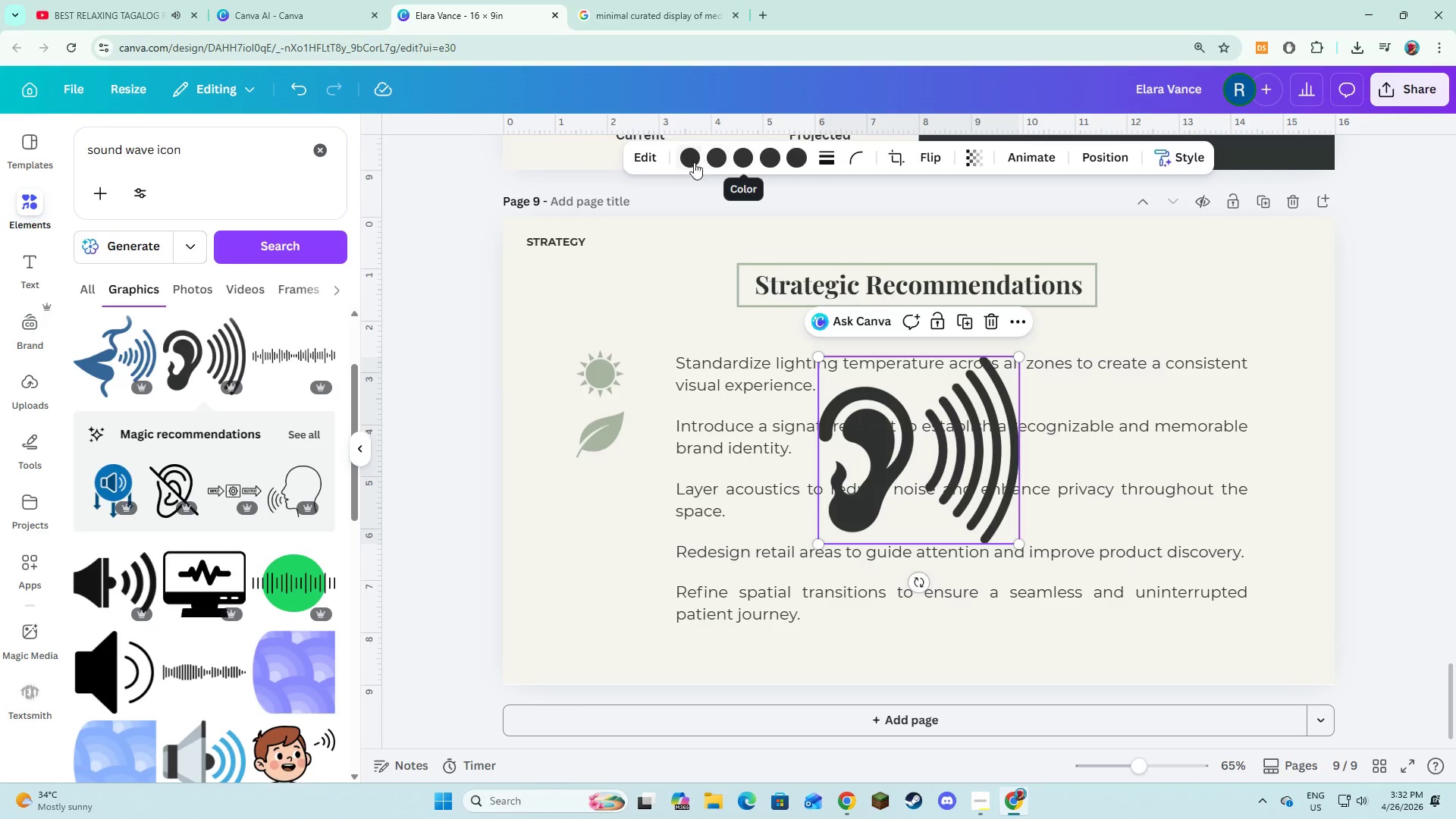 
left_click([690, 159])
 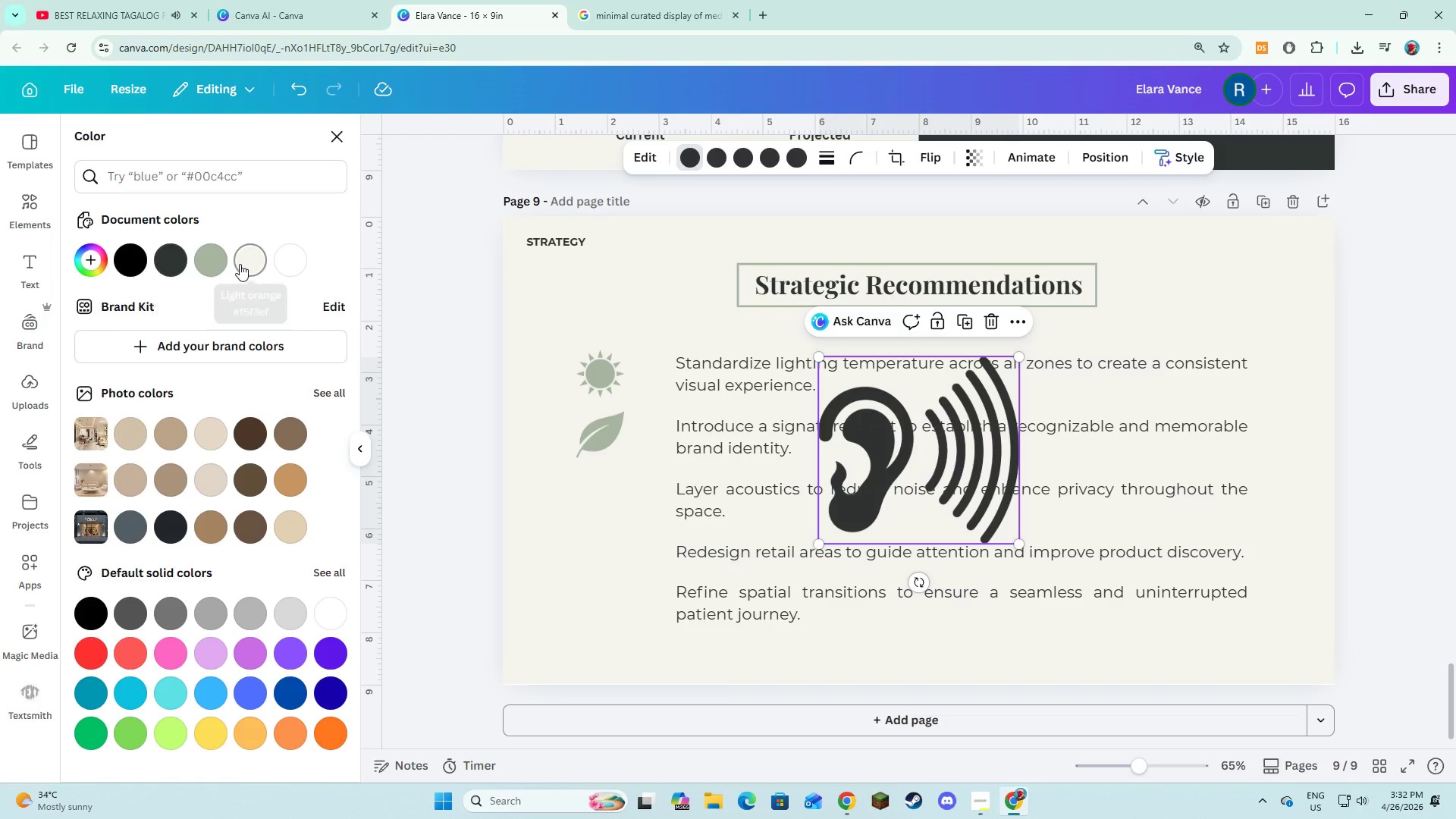 
left_click([221, 264])
 